 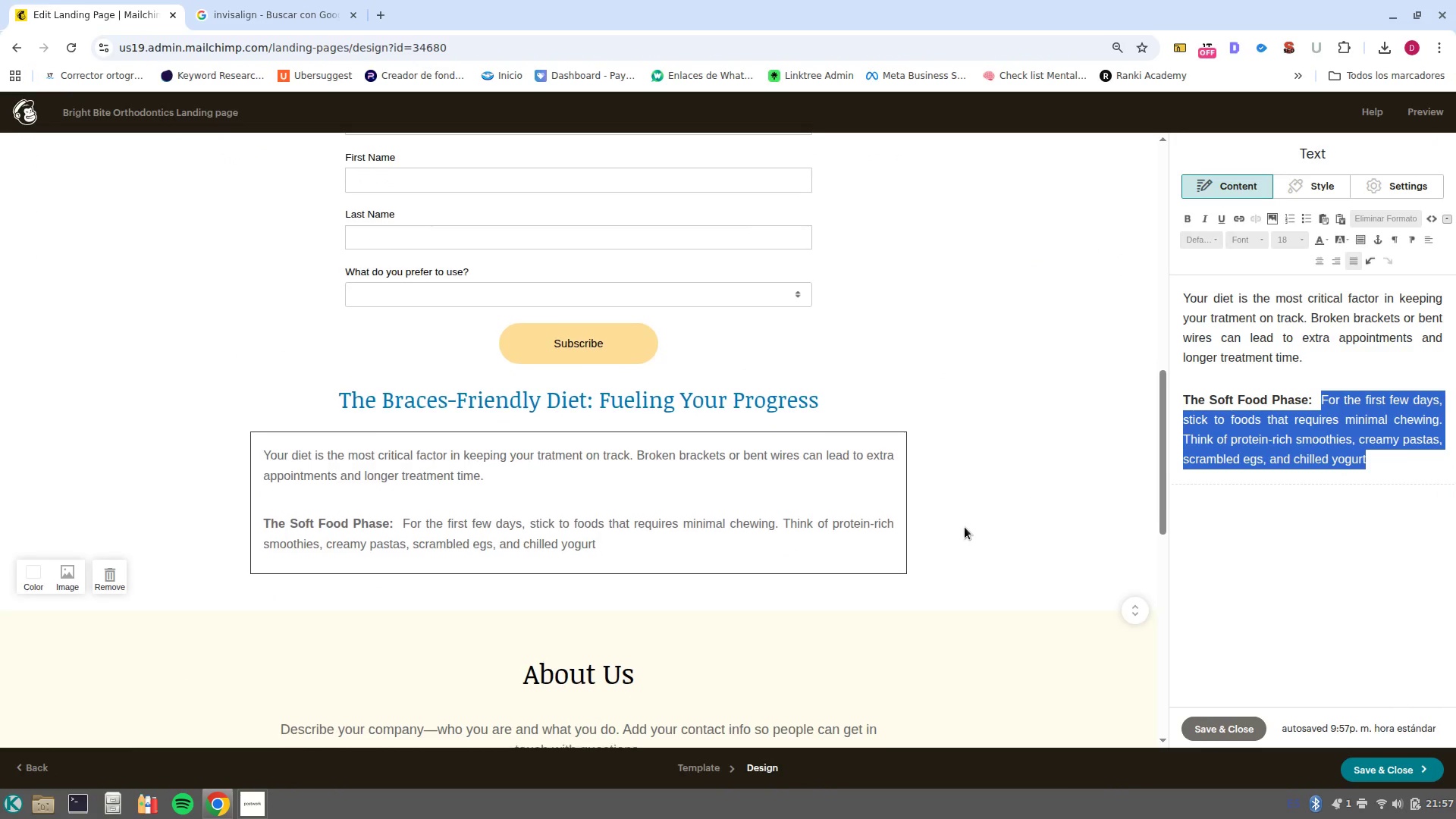 
left_click([661, 550])
 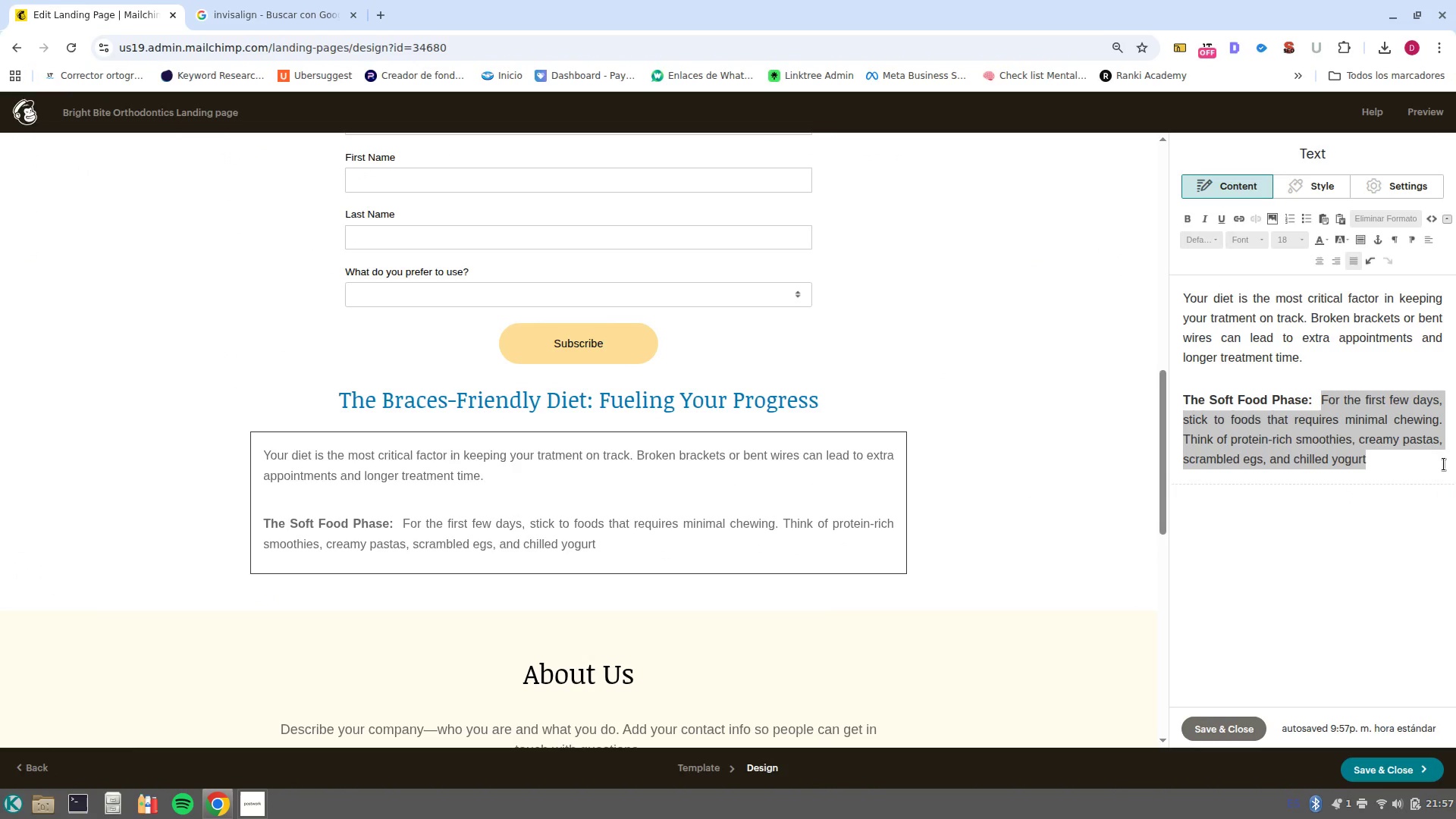 
left_click([1415, 463])
 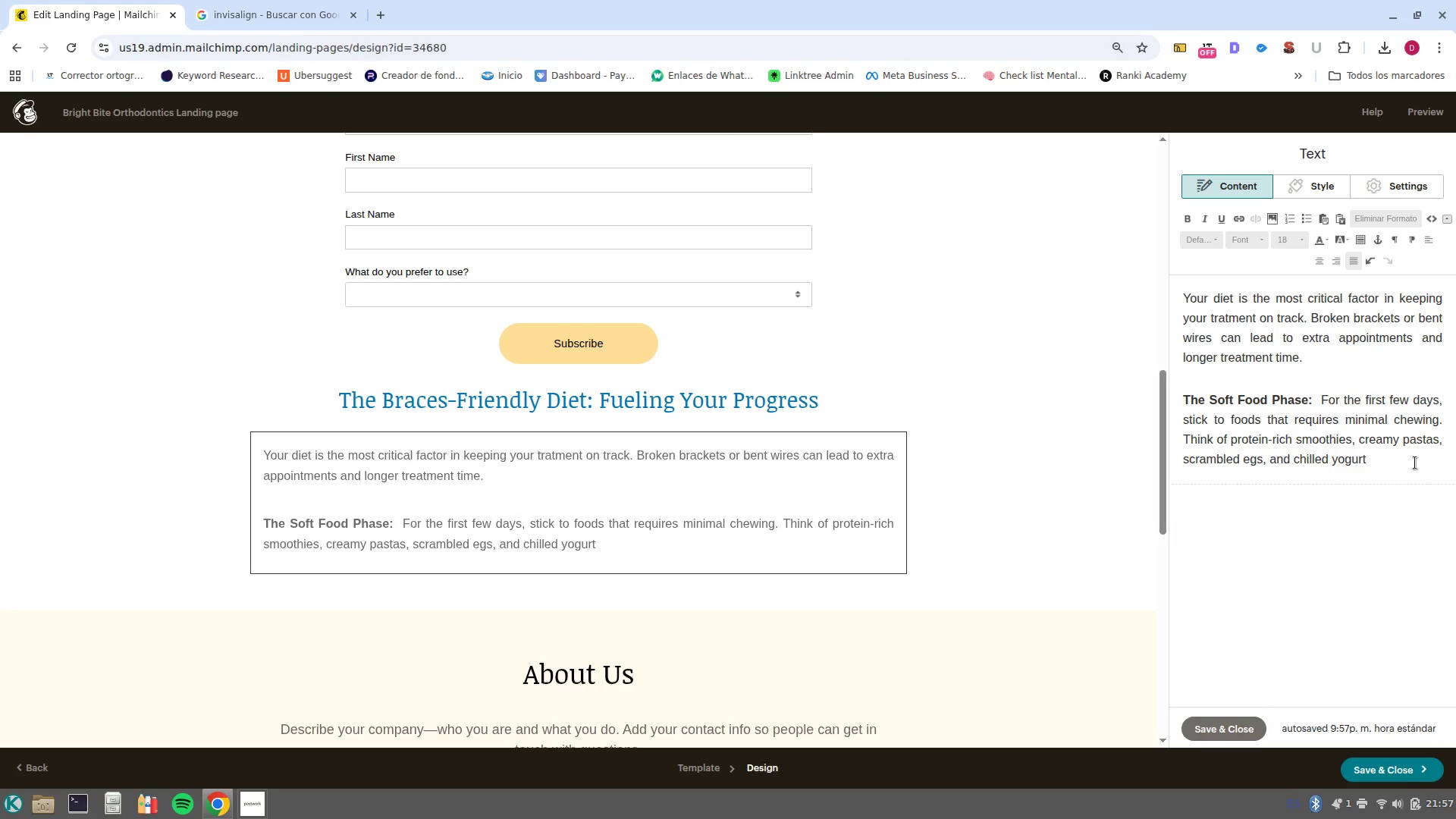 
key(Period)
 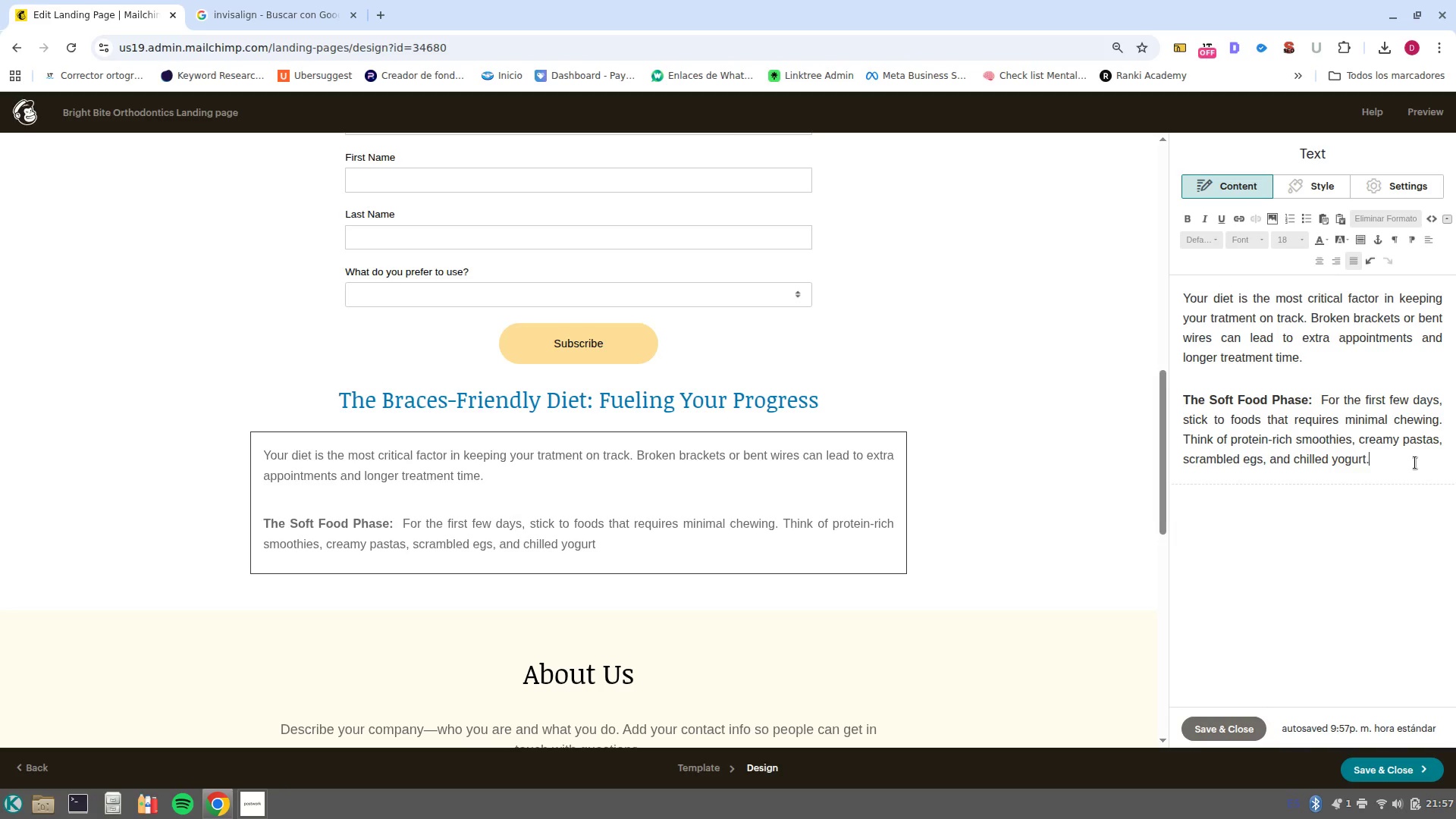 
key(Space)
 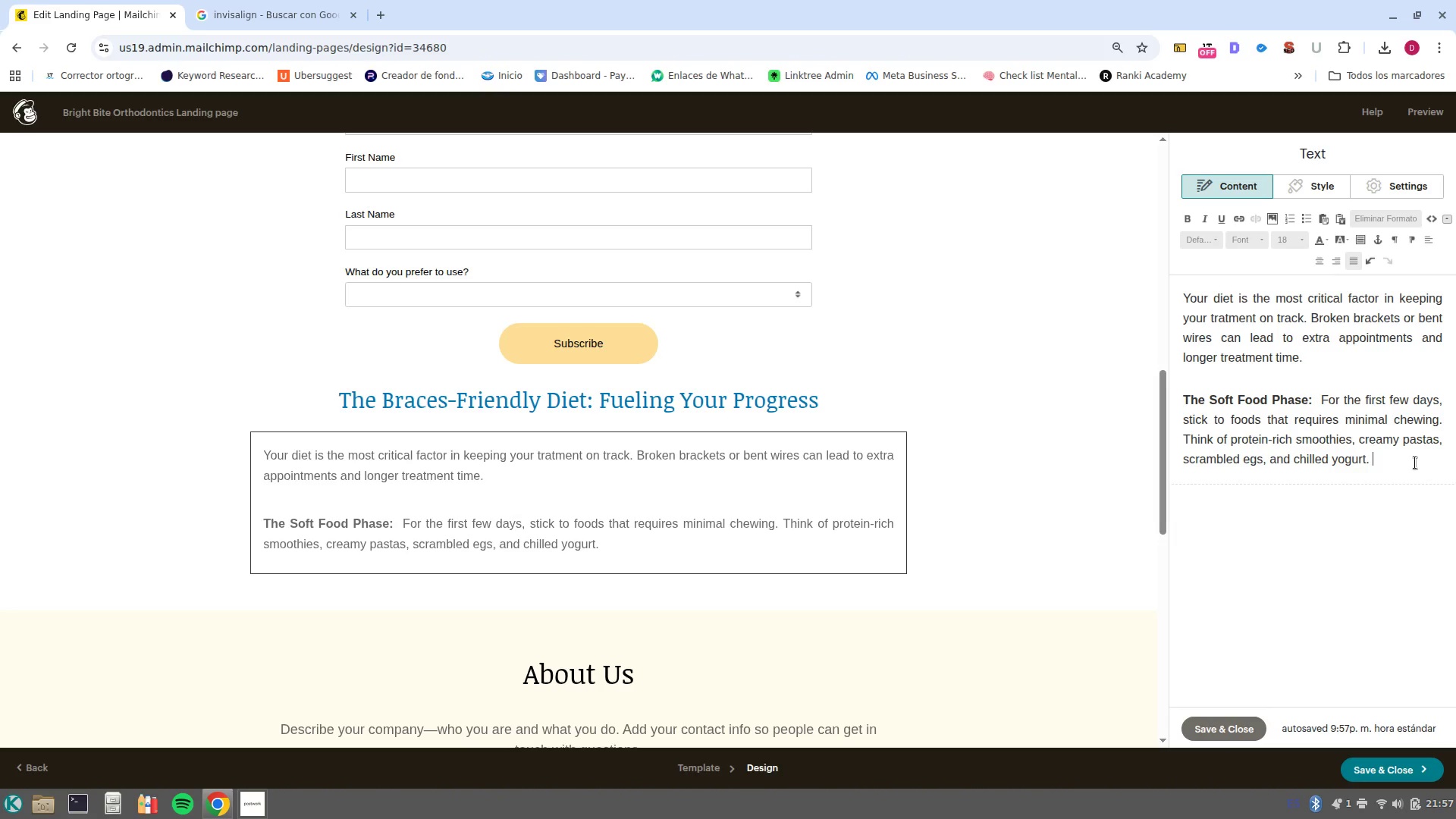 
wait(6.87)
 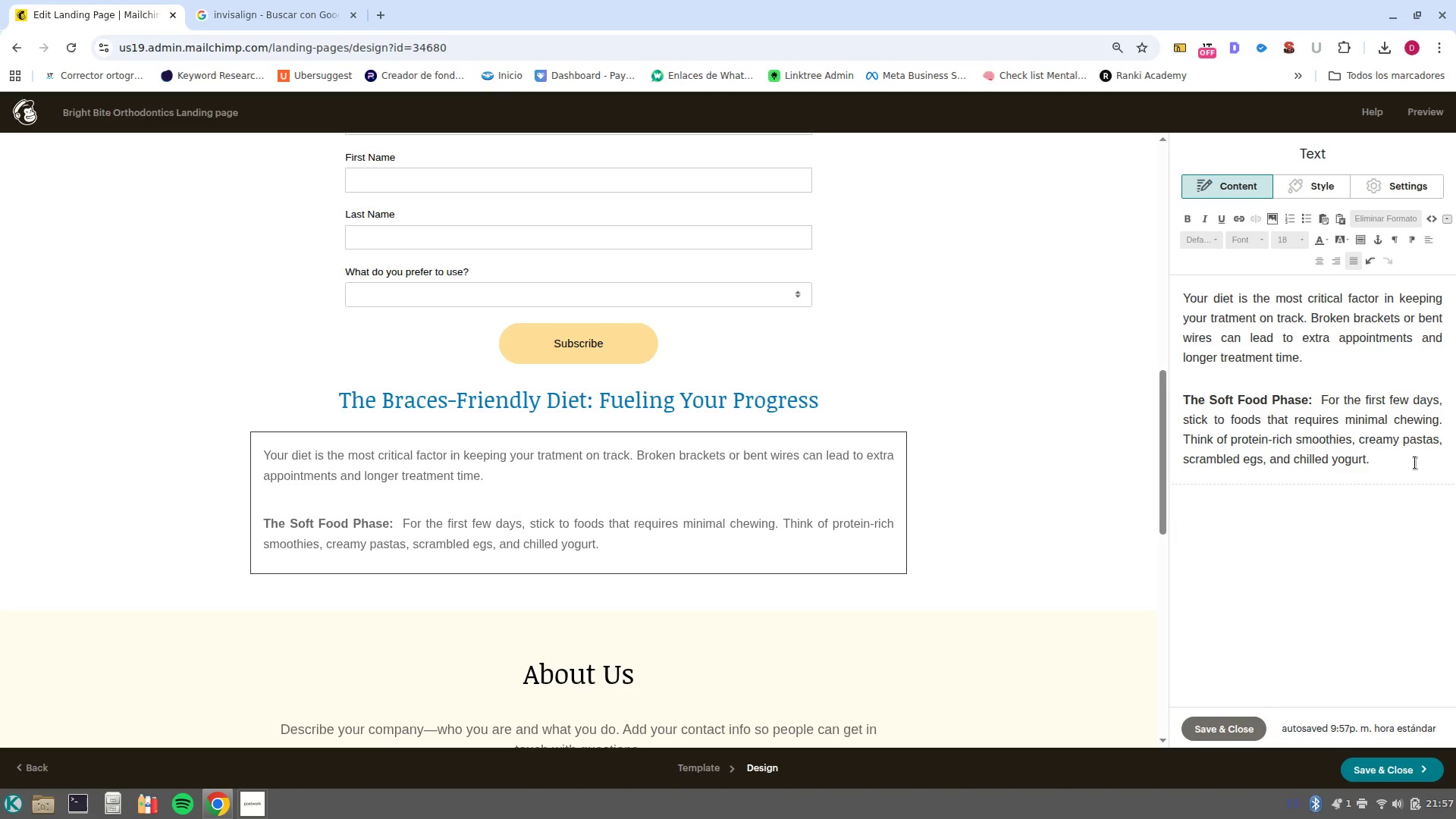 
key(Enter)
 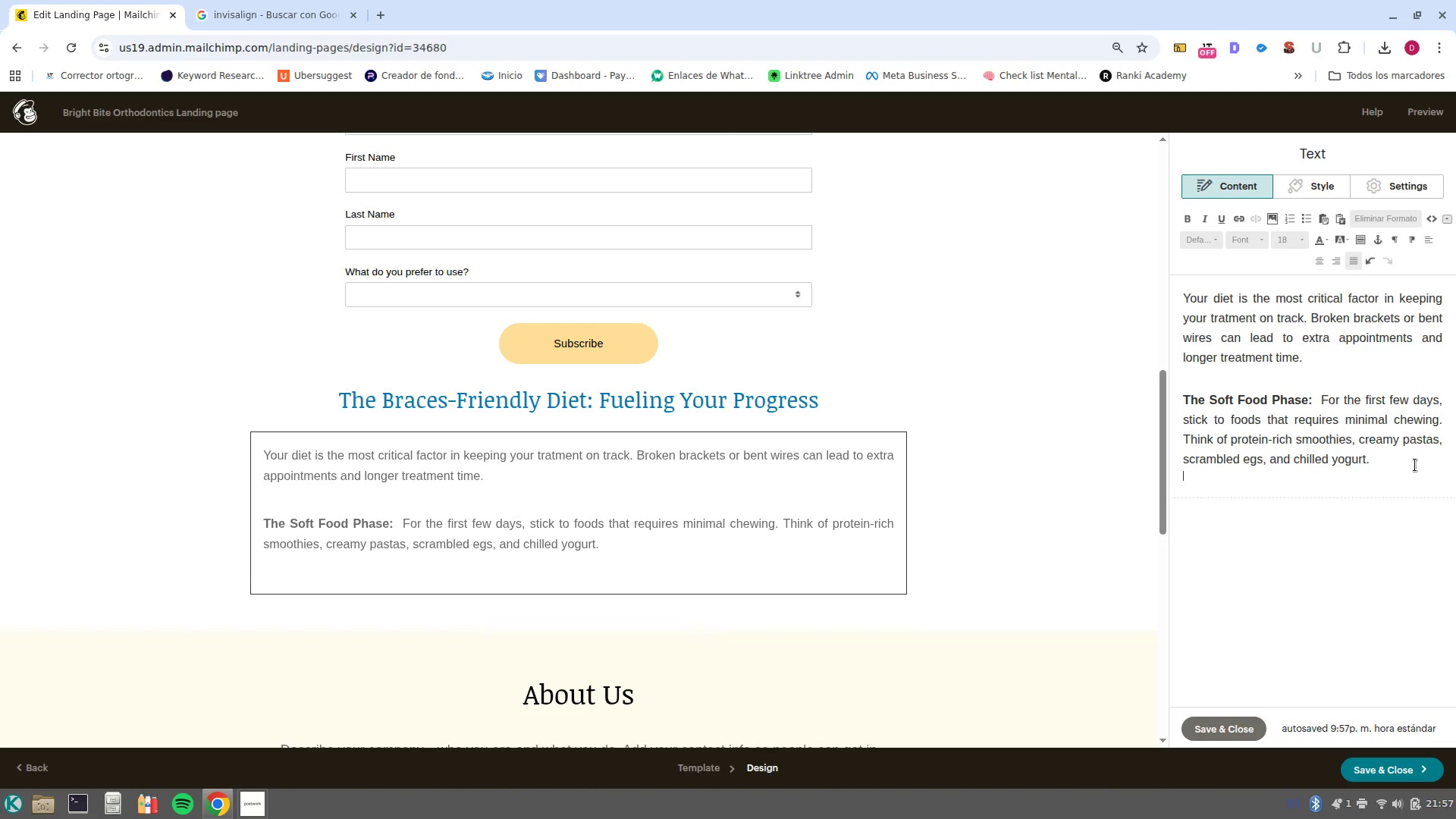 
key(Enter)
 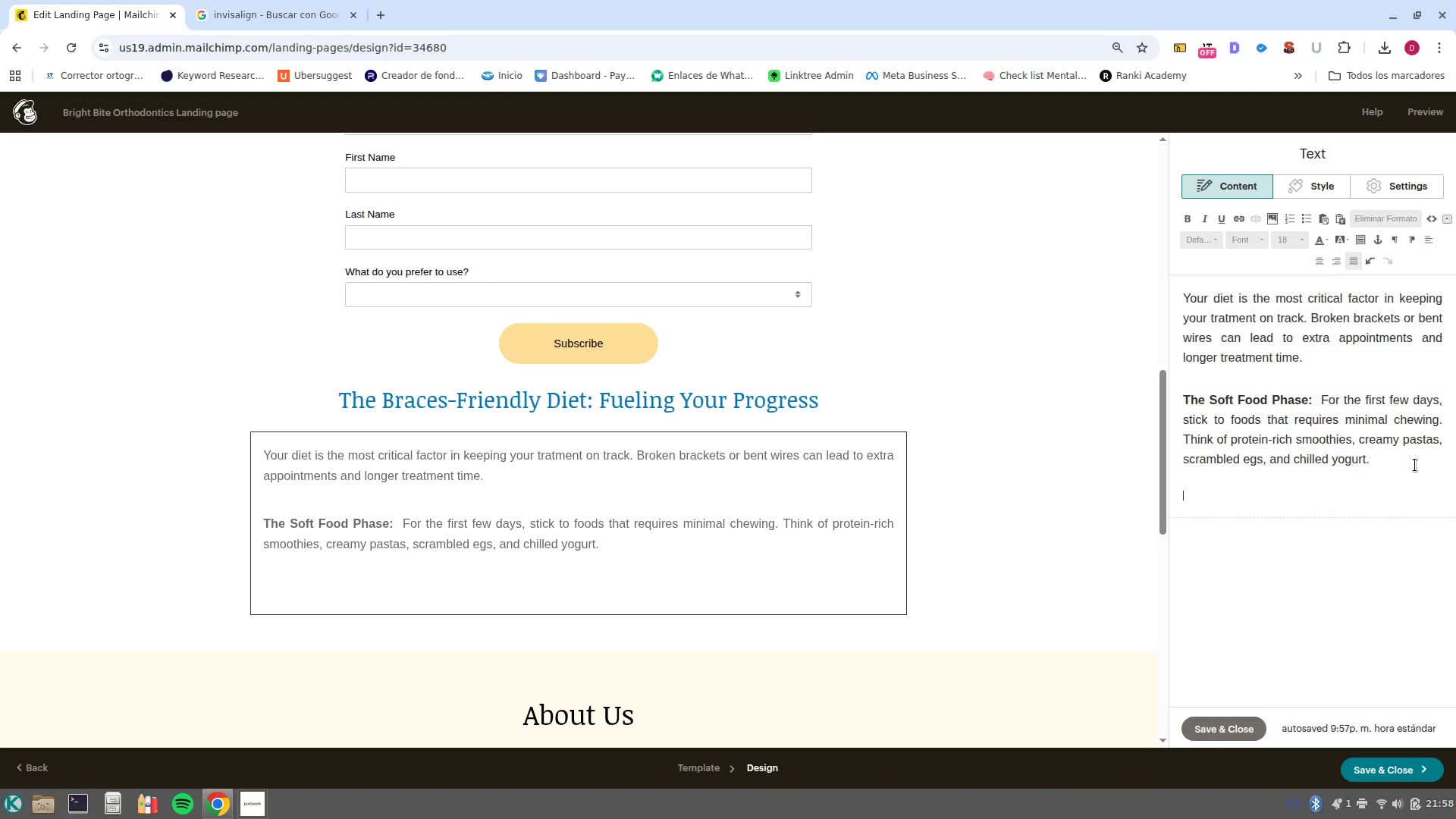 
wait(14.39)
 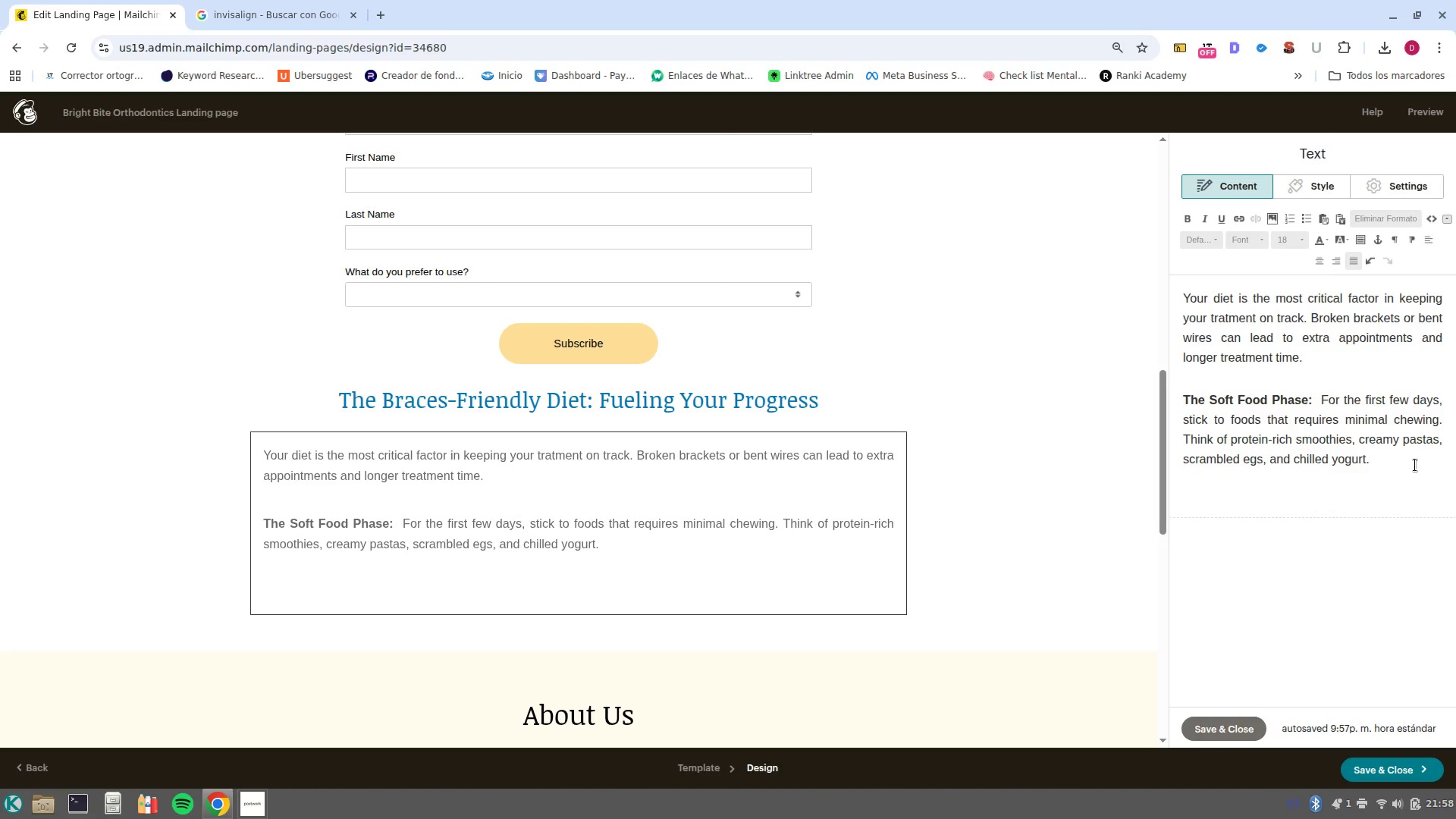 
type(The no )
key(Backspace)
type(/go)
 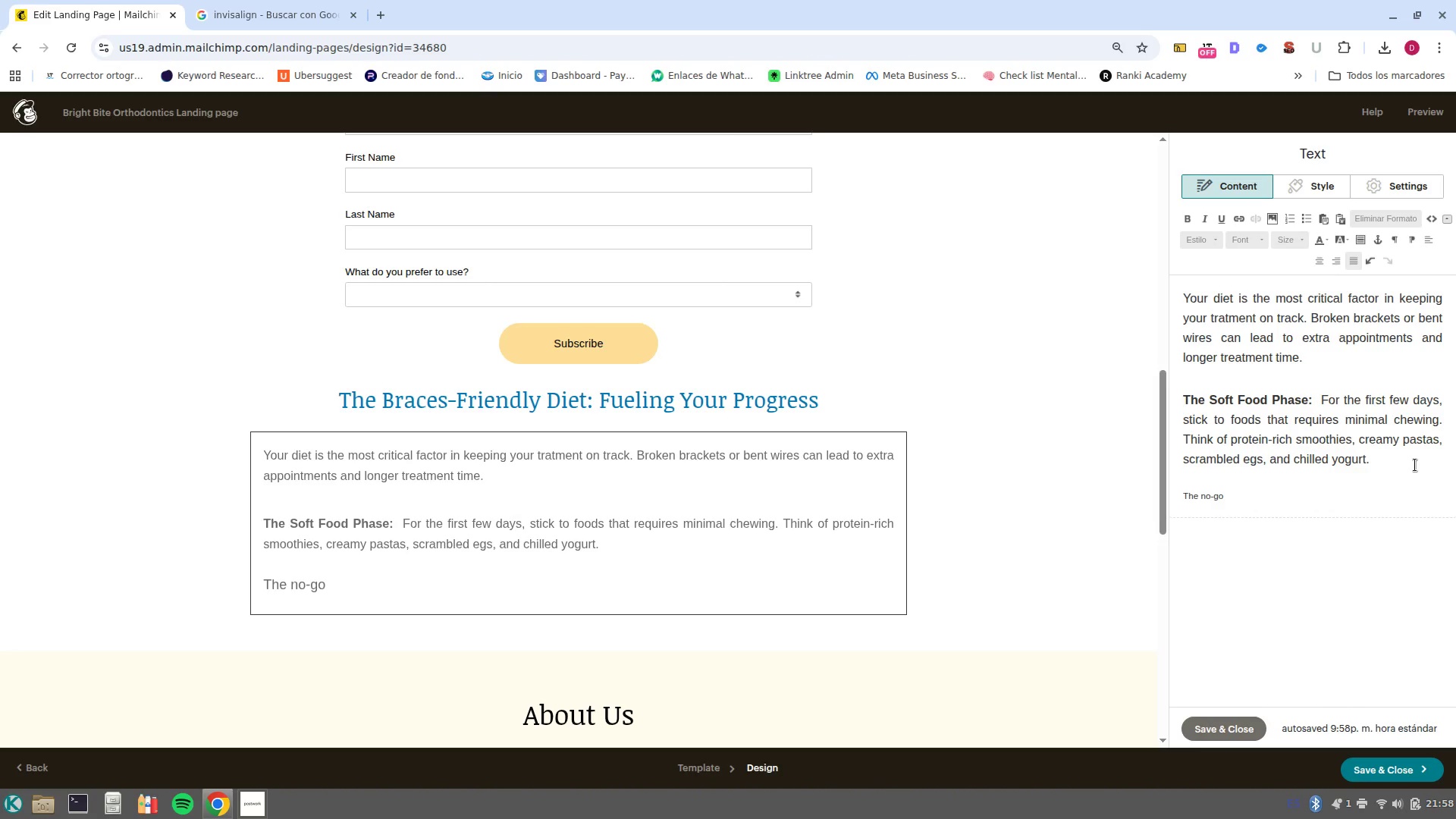 
key(ArrowLeft)
 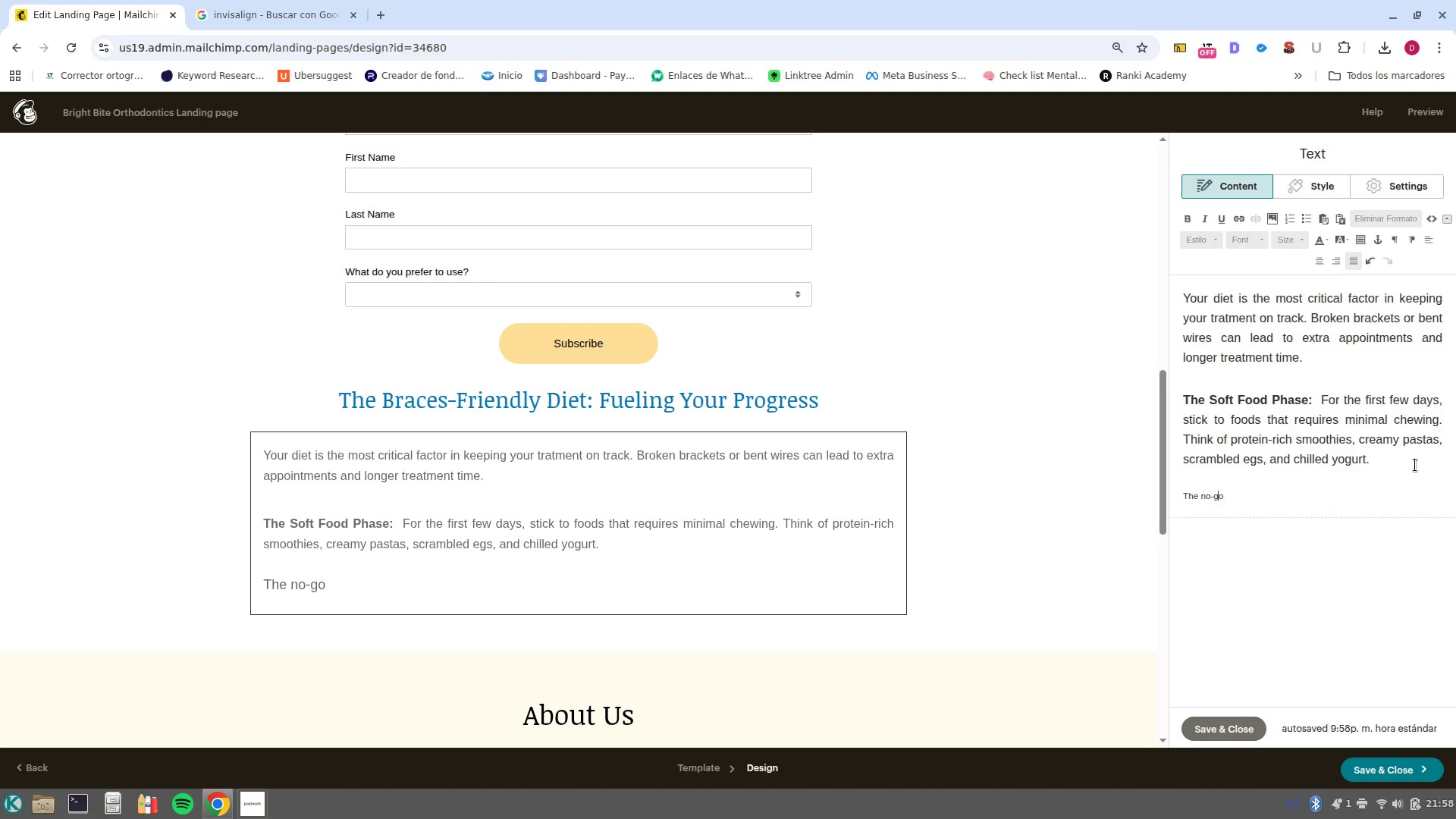 
key(Backspace)
 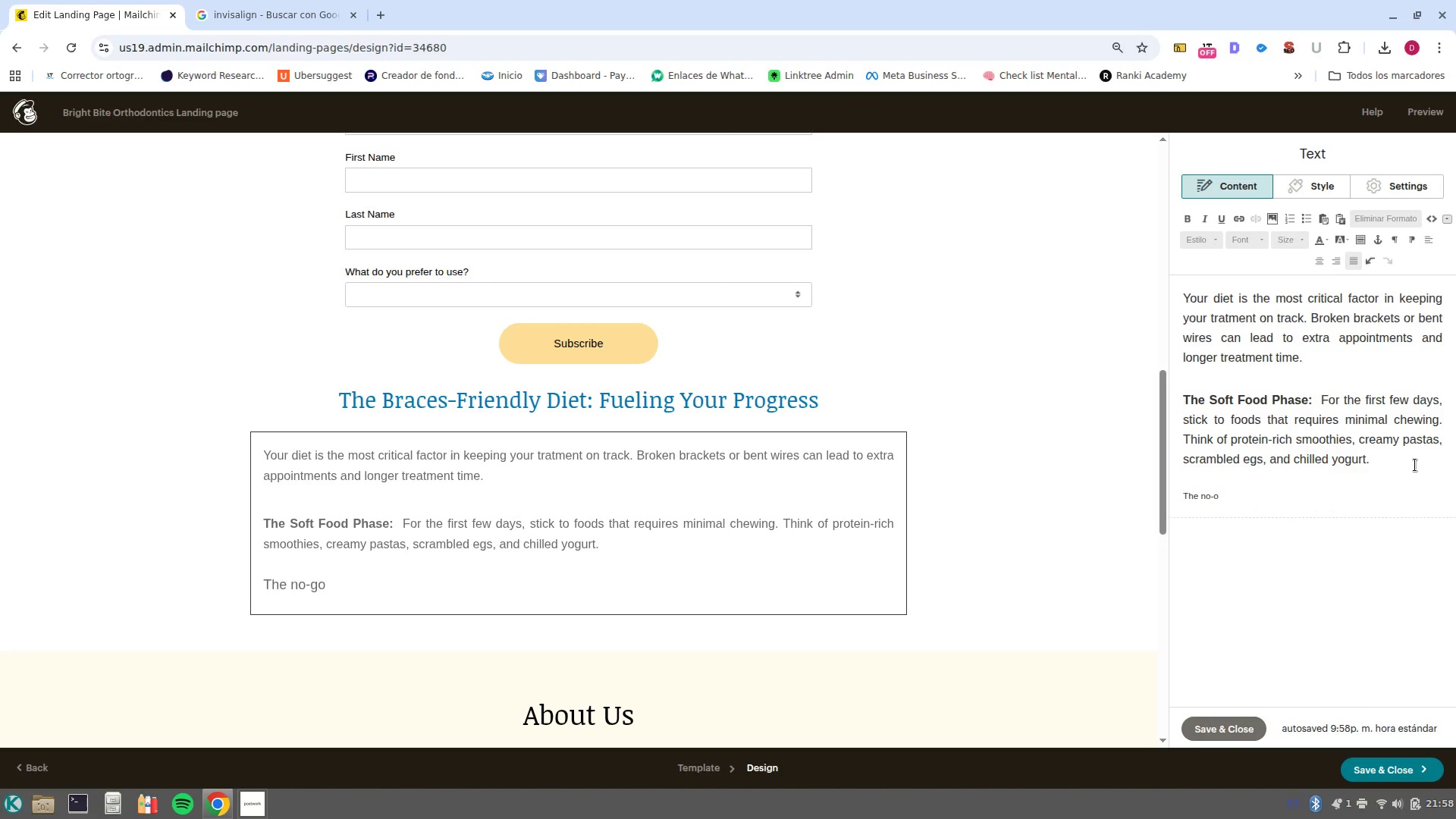 
key(Shift+ShiftLeft)
 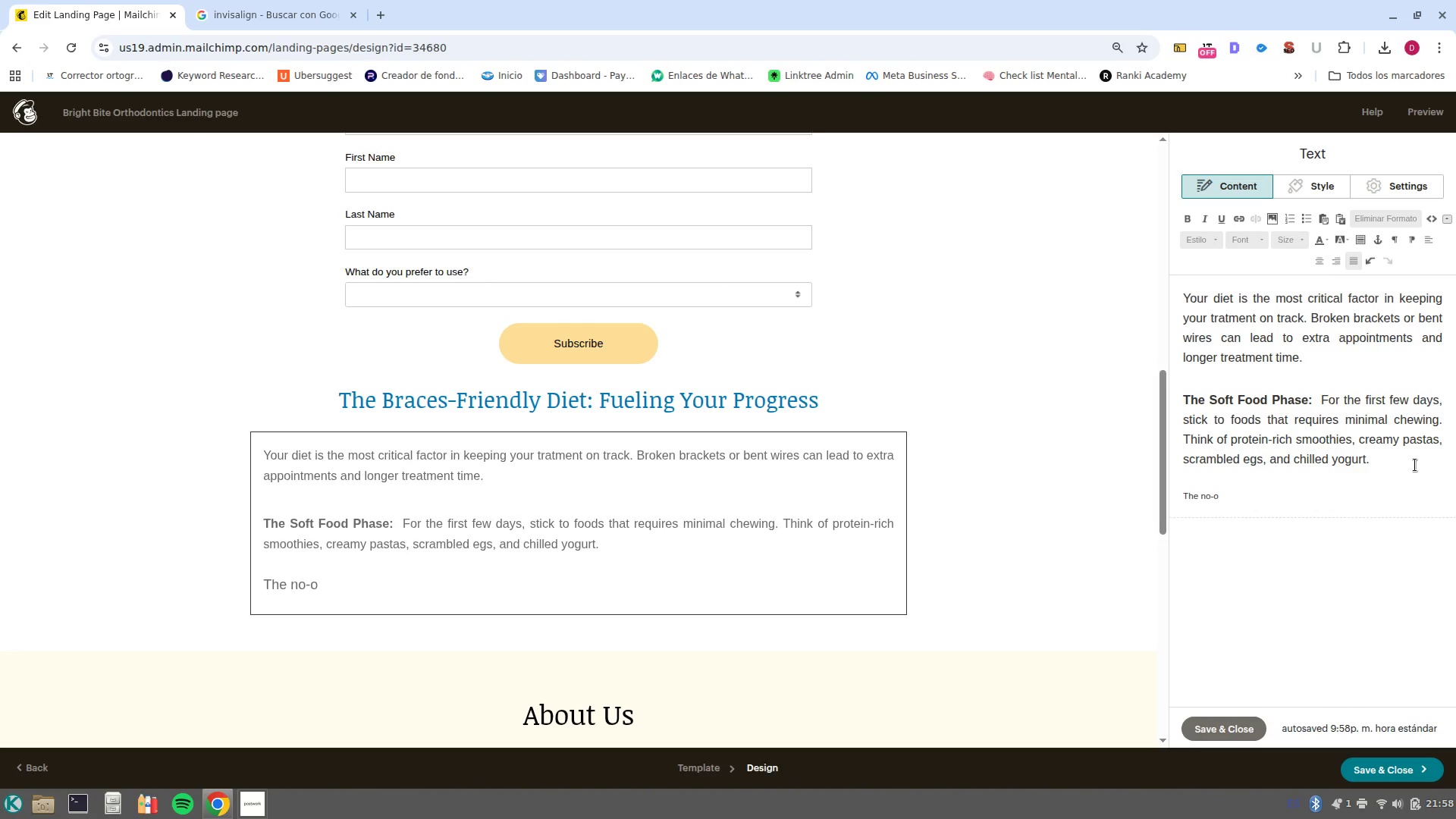 
key(Shift+G)
 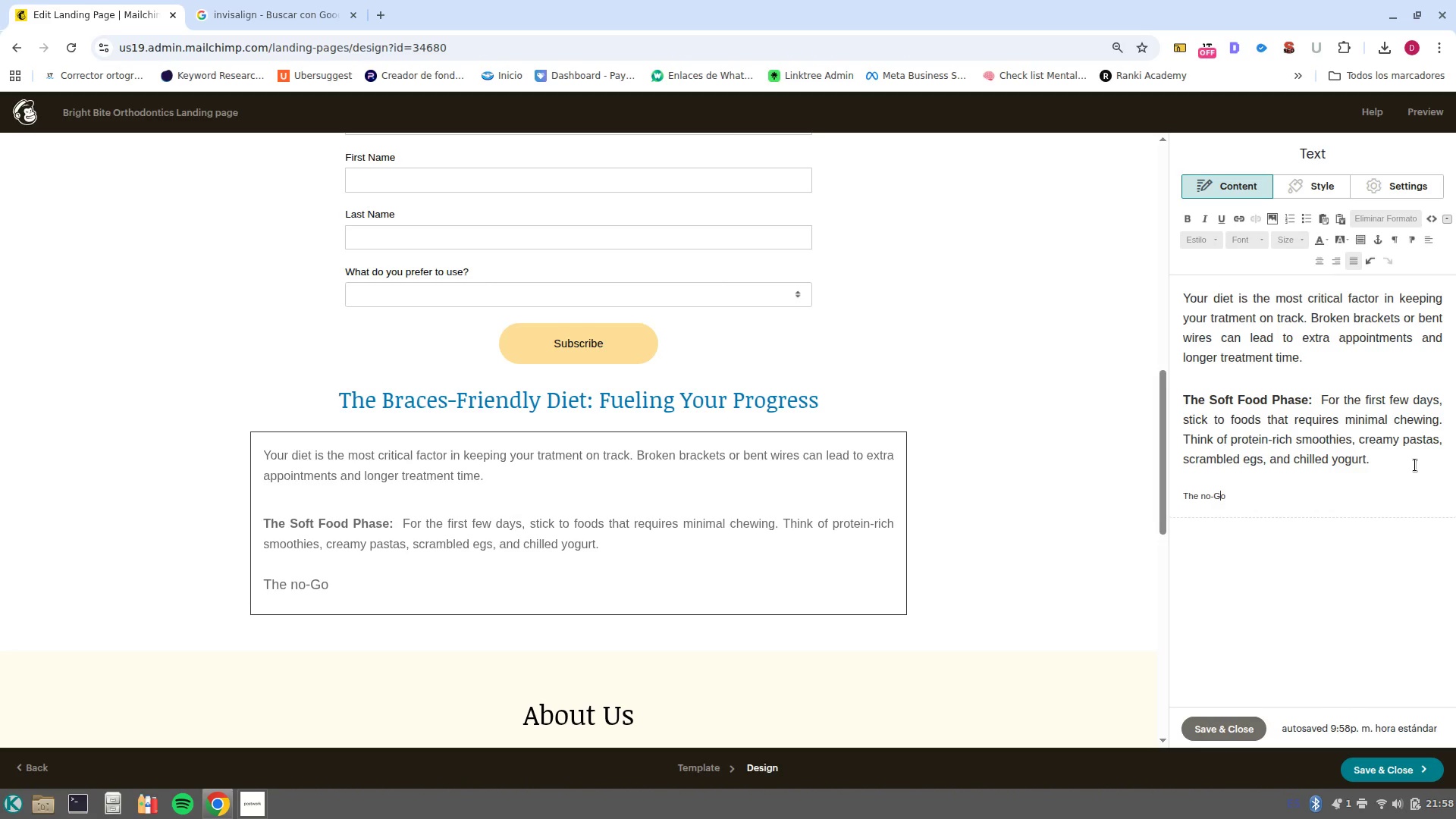 
key(Control+ArrowRight)
 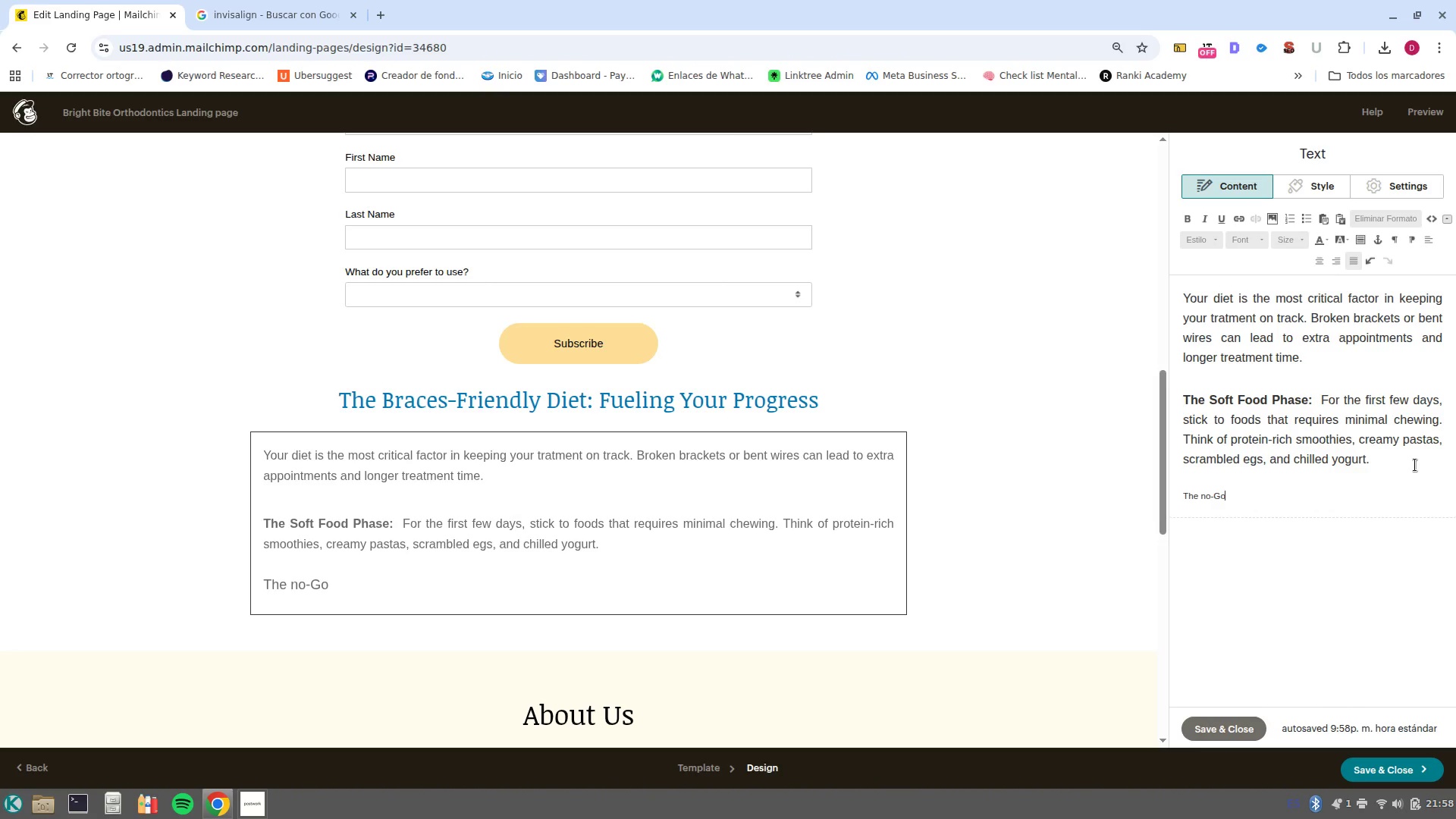 
key(ArrowLeft)
 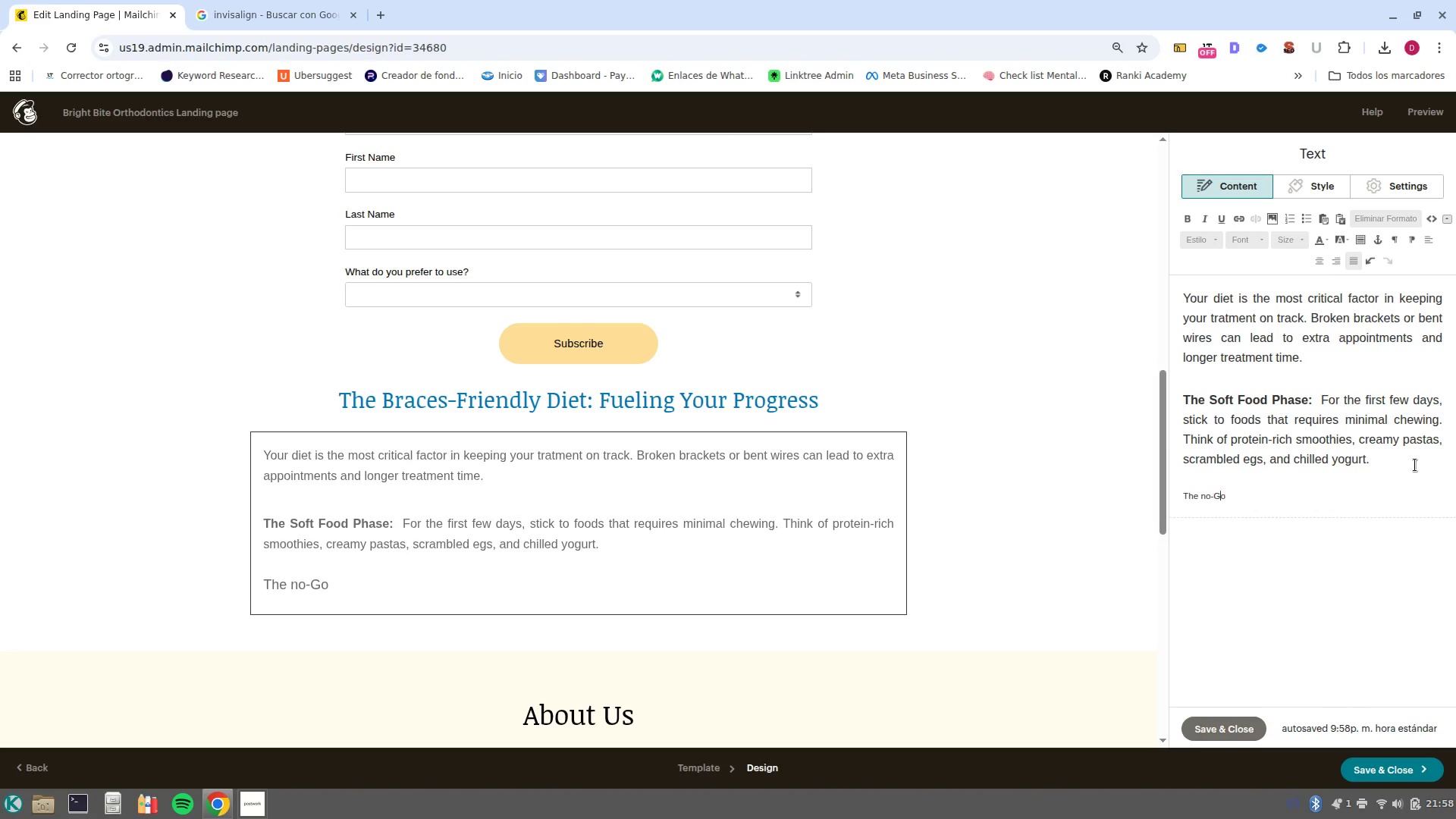 
key(ArrowLeft)
 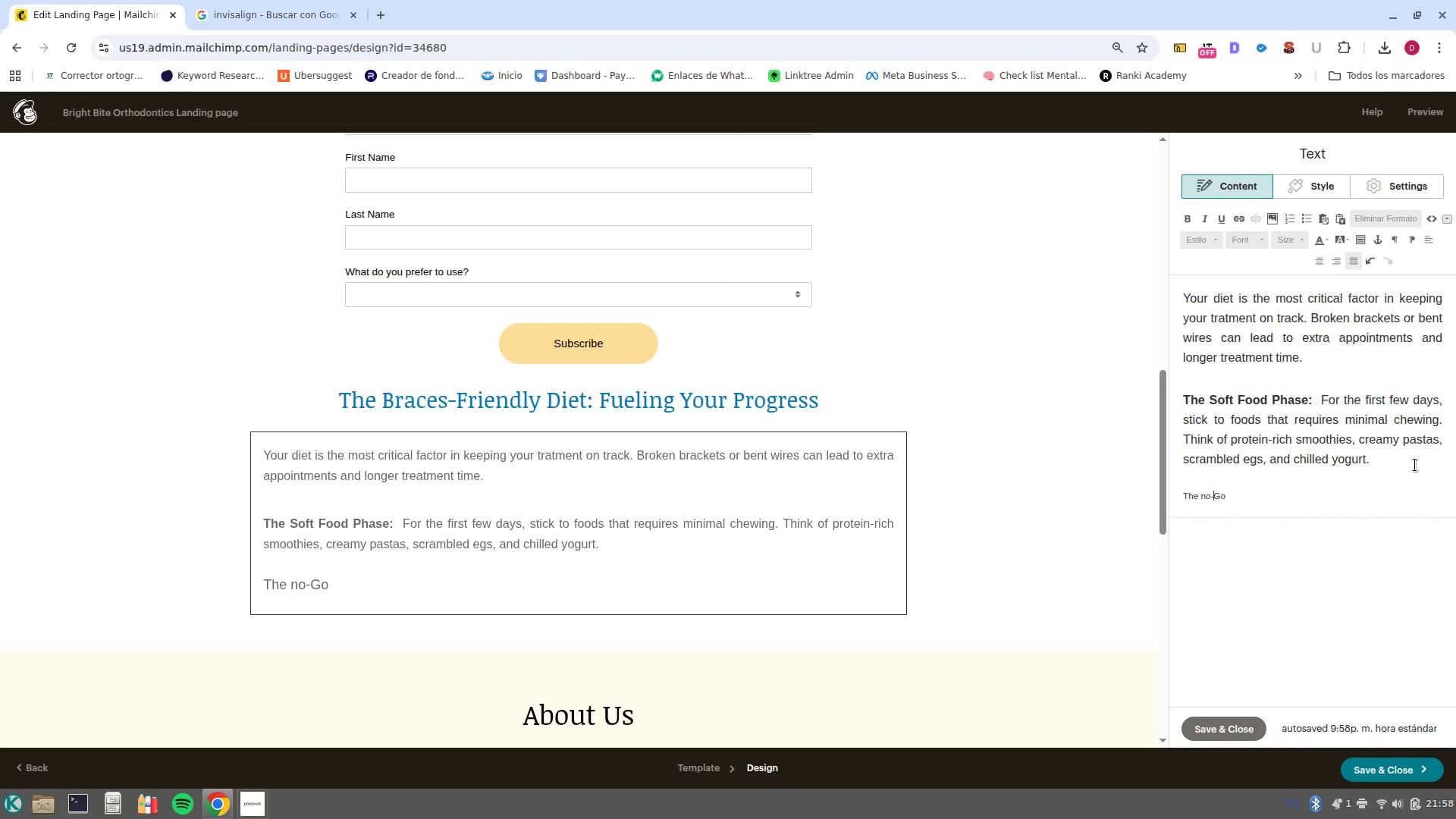 
key(ArrowLeft)
 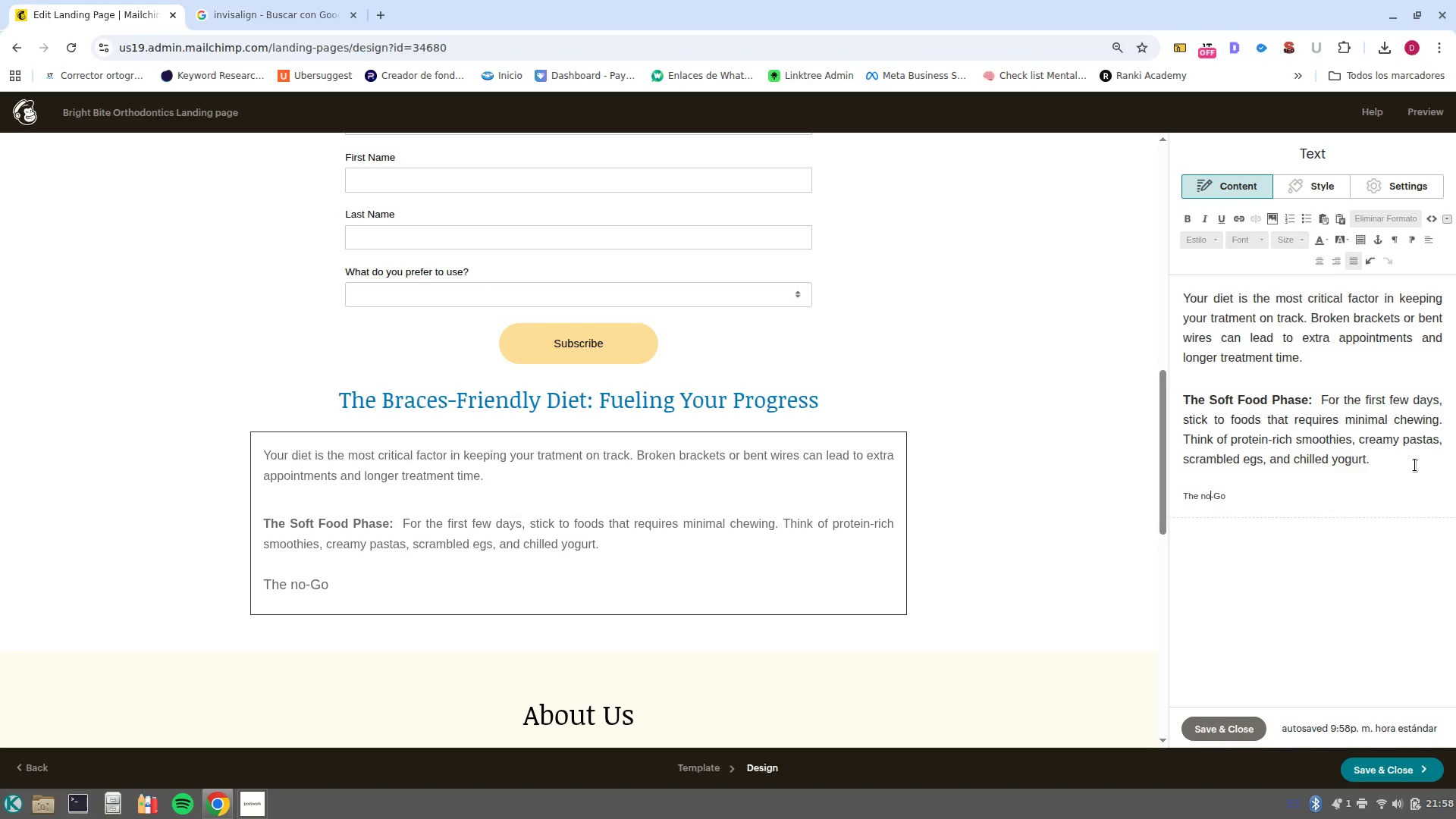 
key(ArrowLeft)
 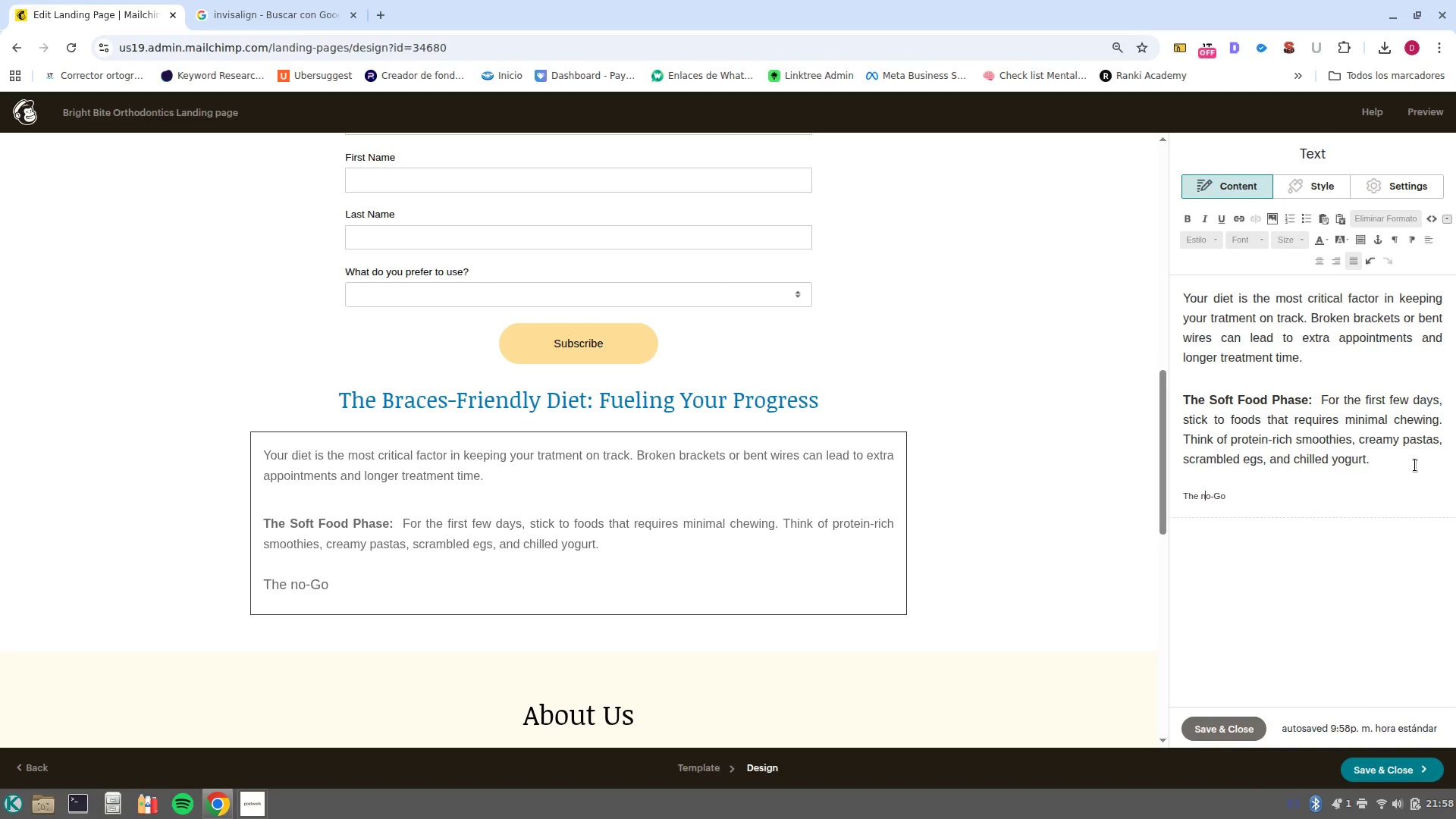 
key(Backspace)
 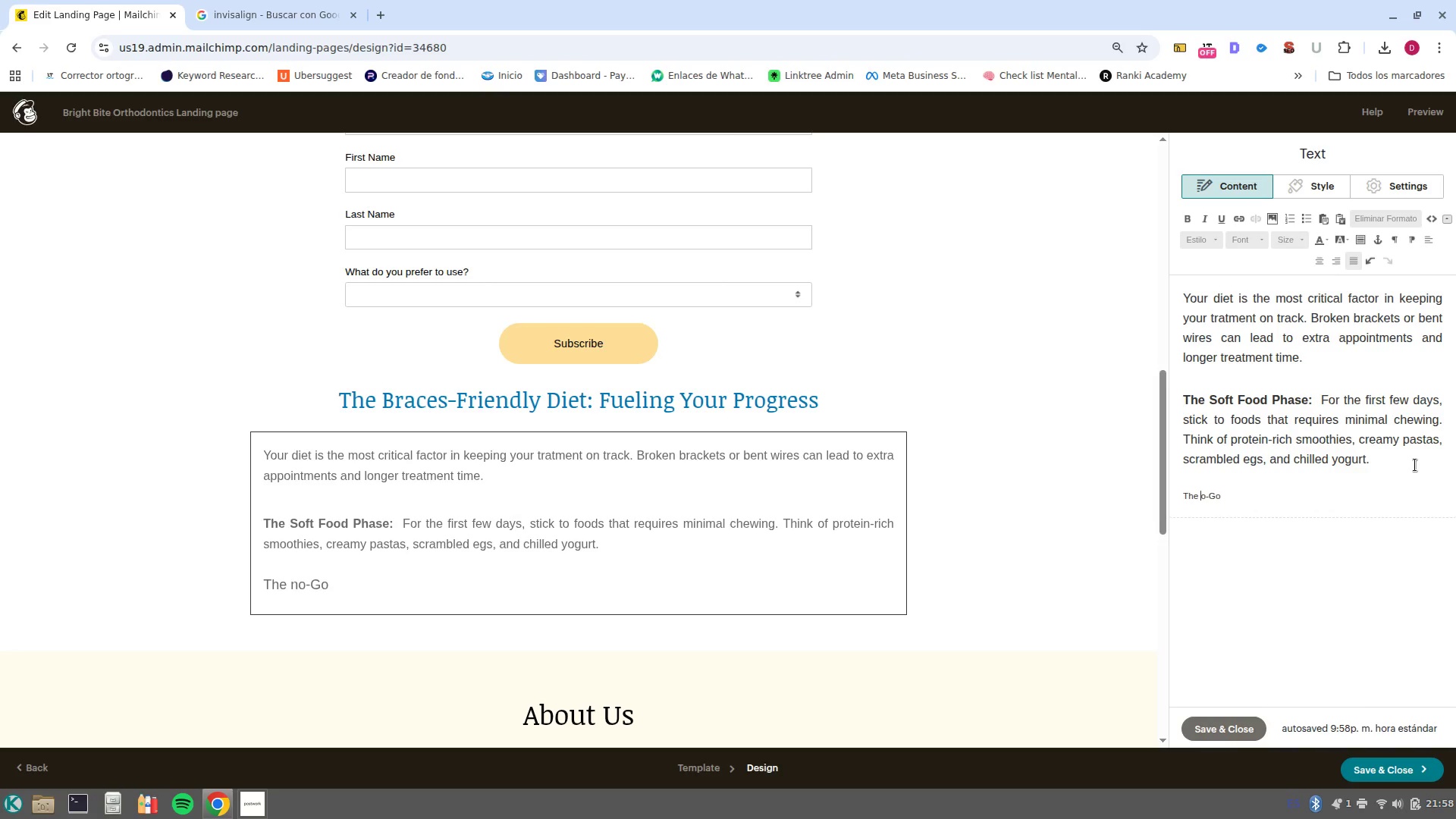 
key(Shift+ShiftLeft)
 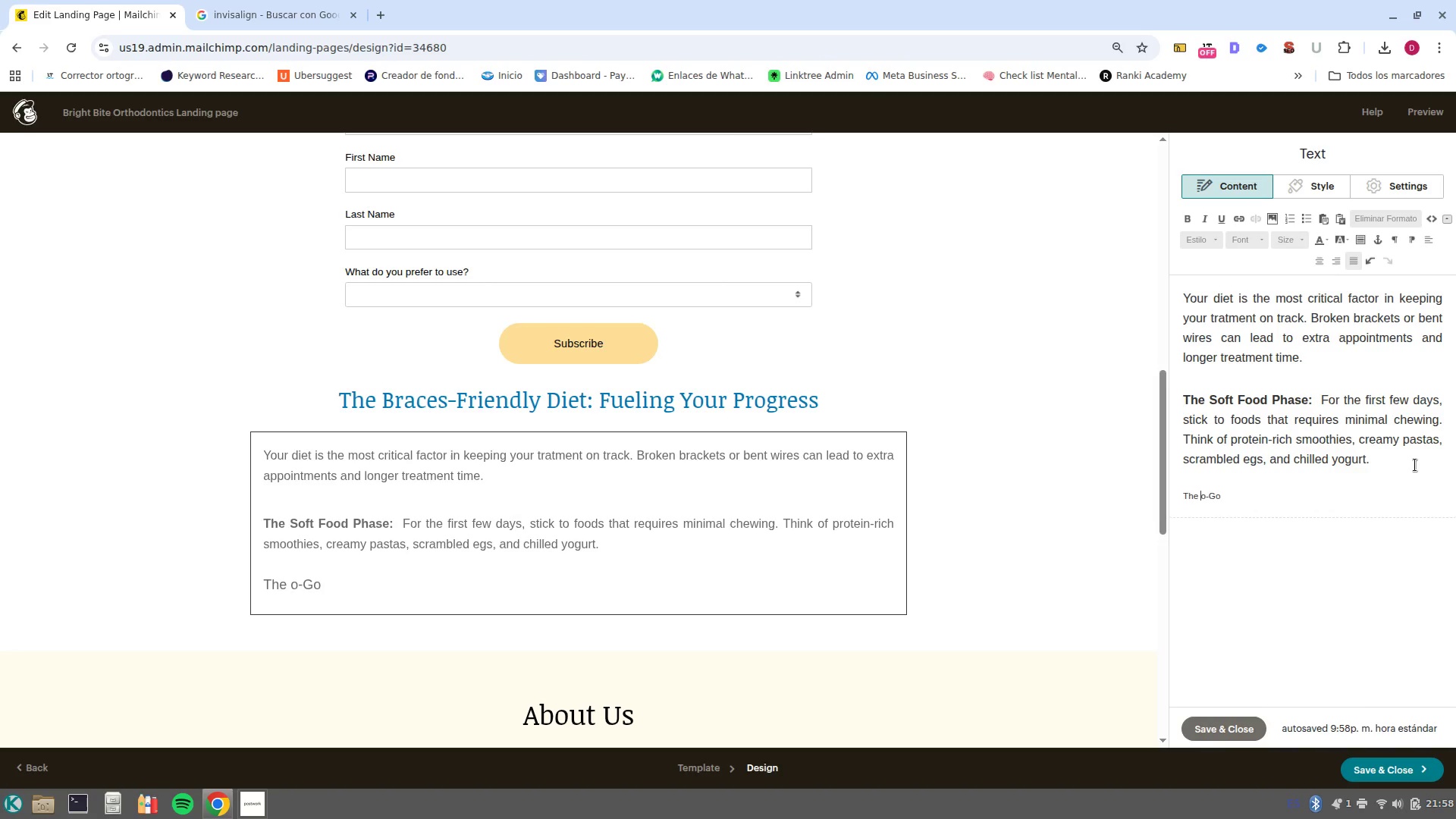 
key(Shift+N)
 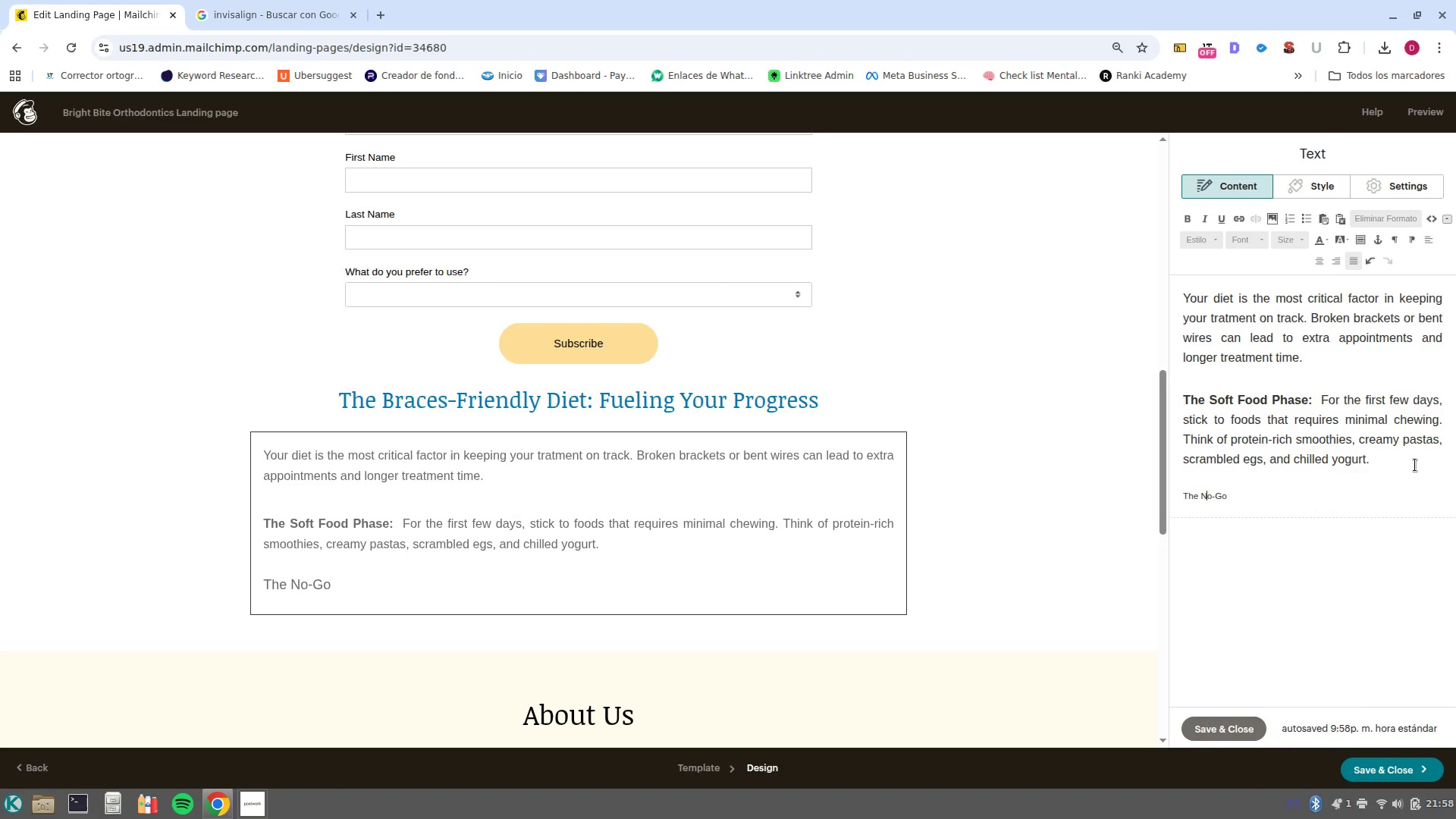 
key(Control+ArrowRight)
 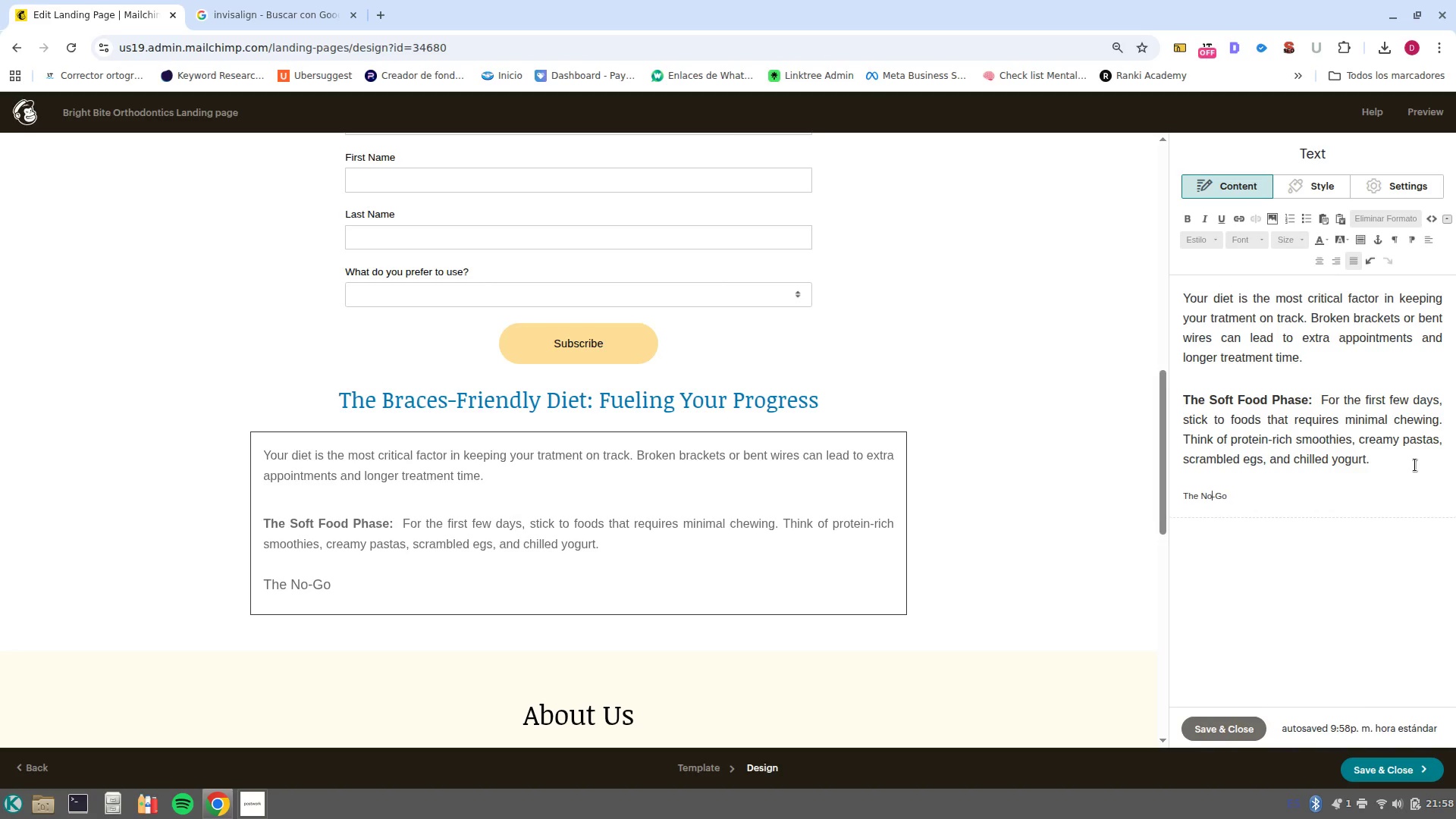 
key(Control+ArrowRight)
 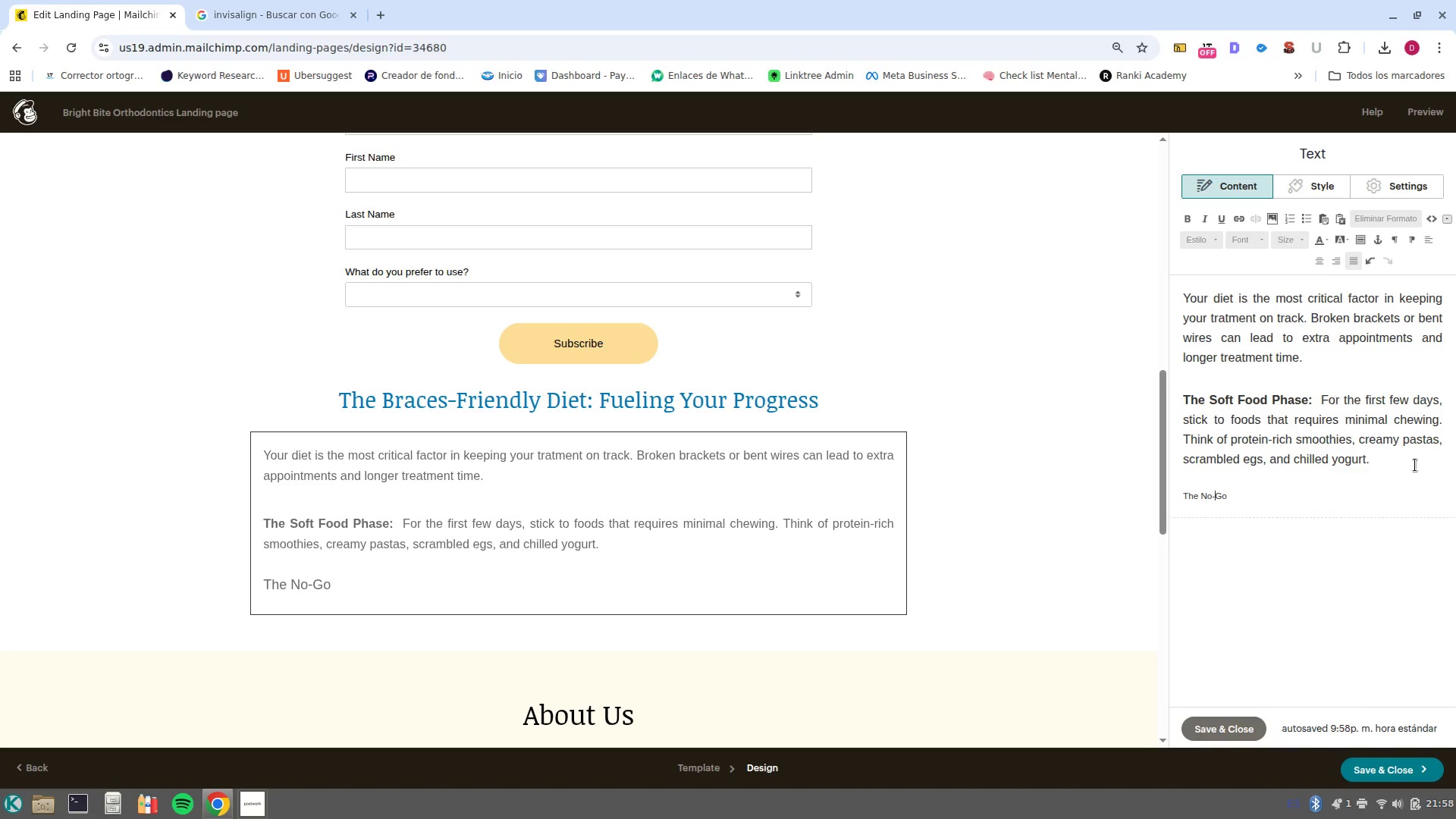 
key(Control+ArrowRight)
 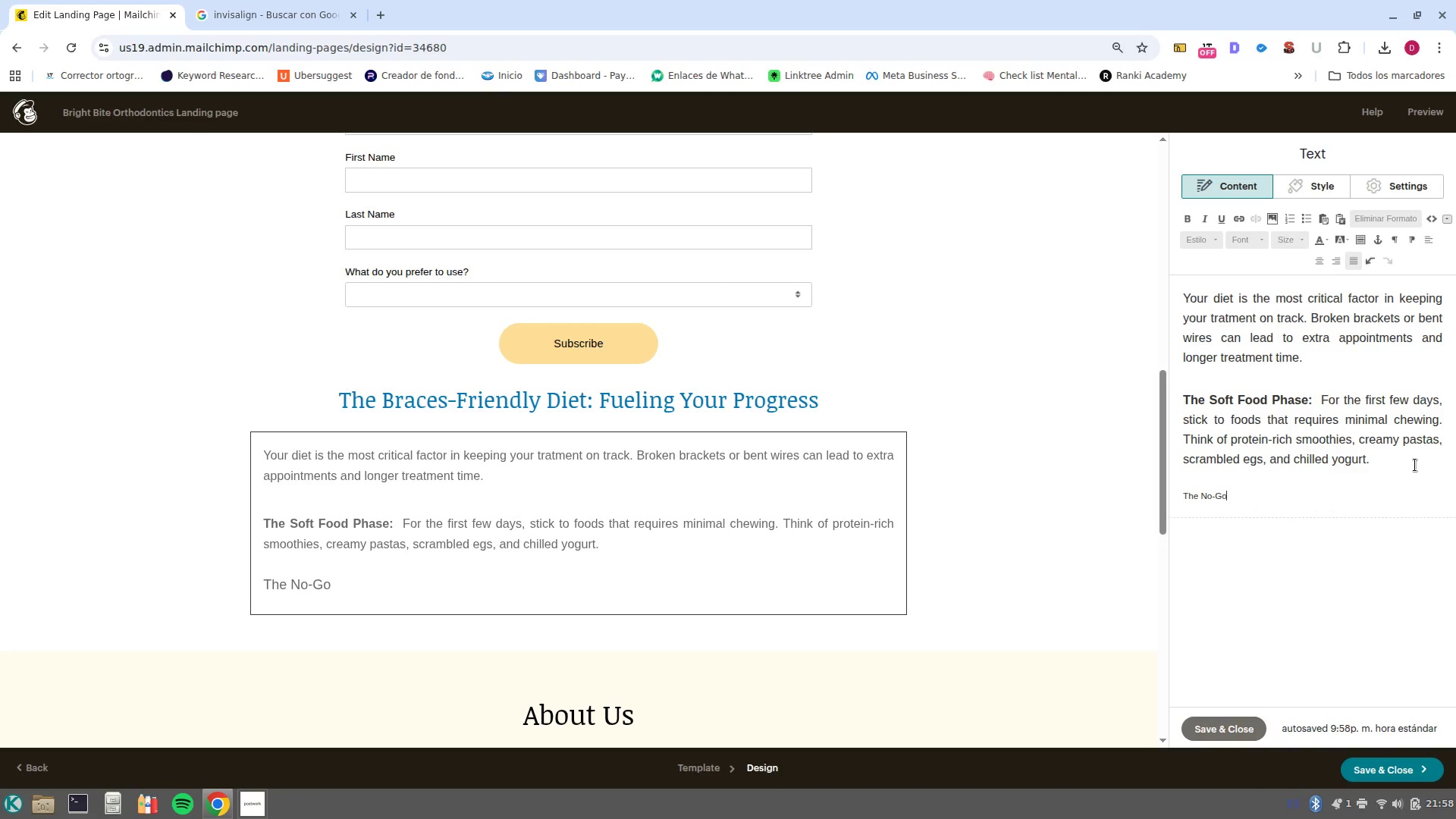 
key(Control+ArrowRight)
 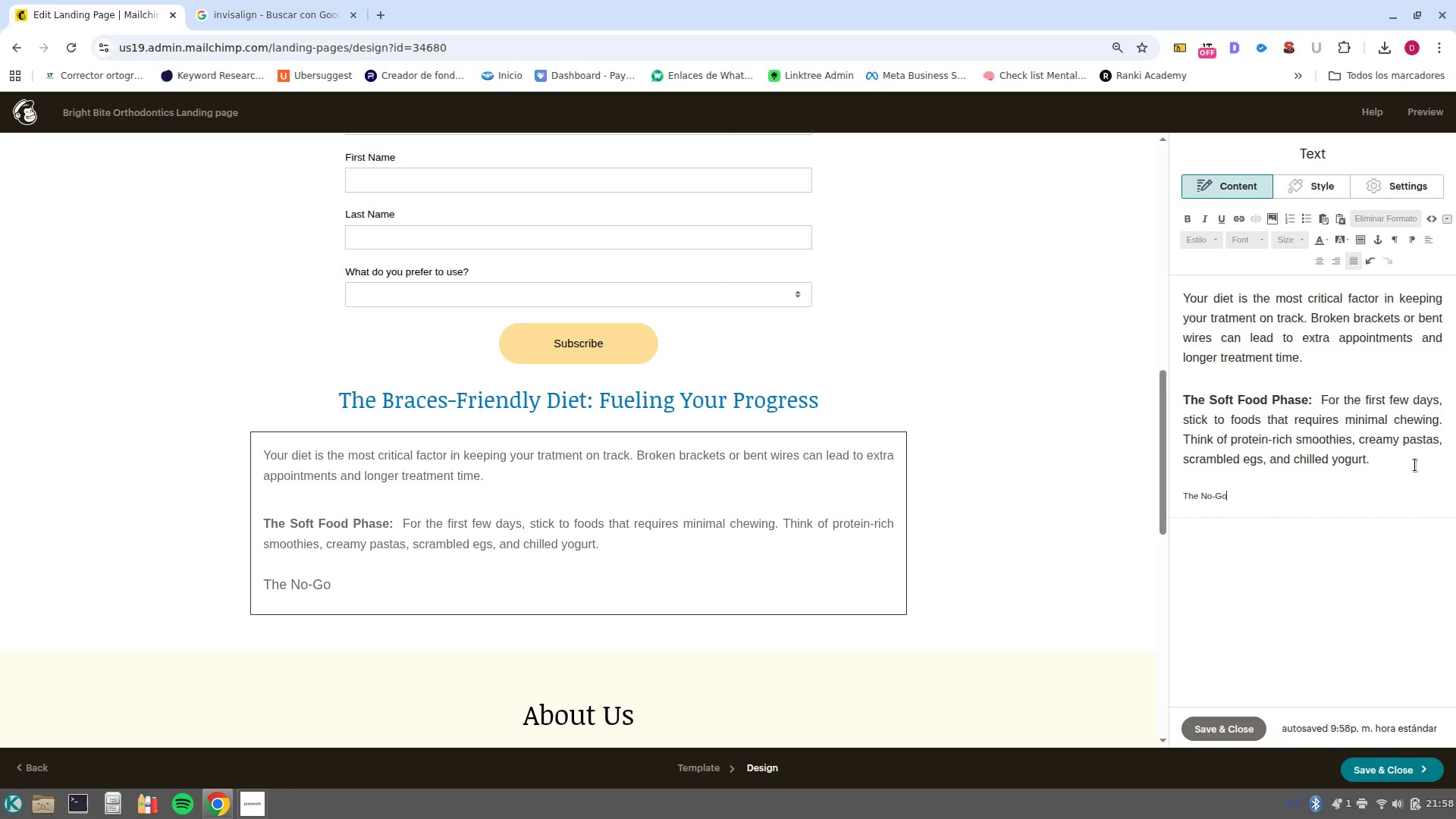 
type( list)
 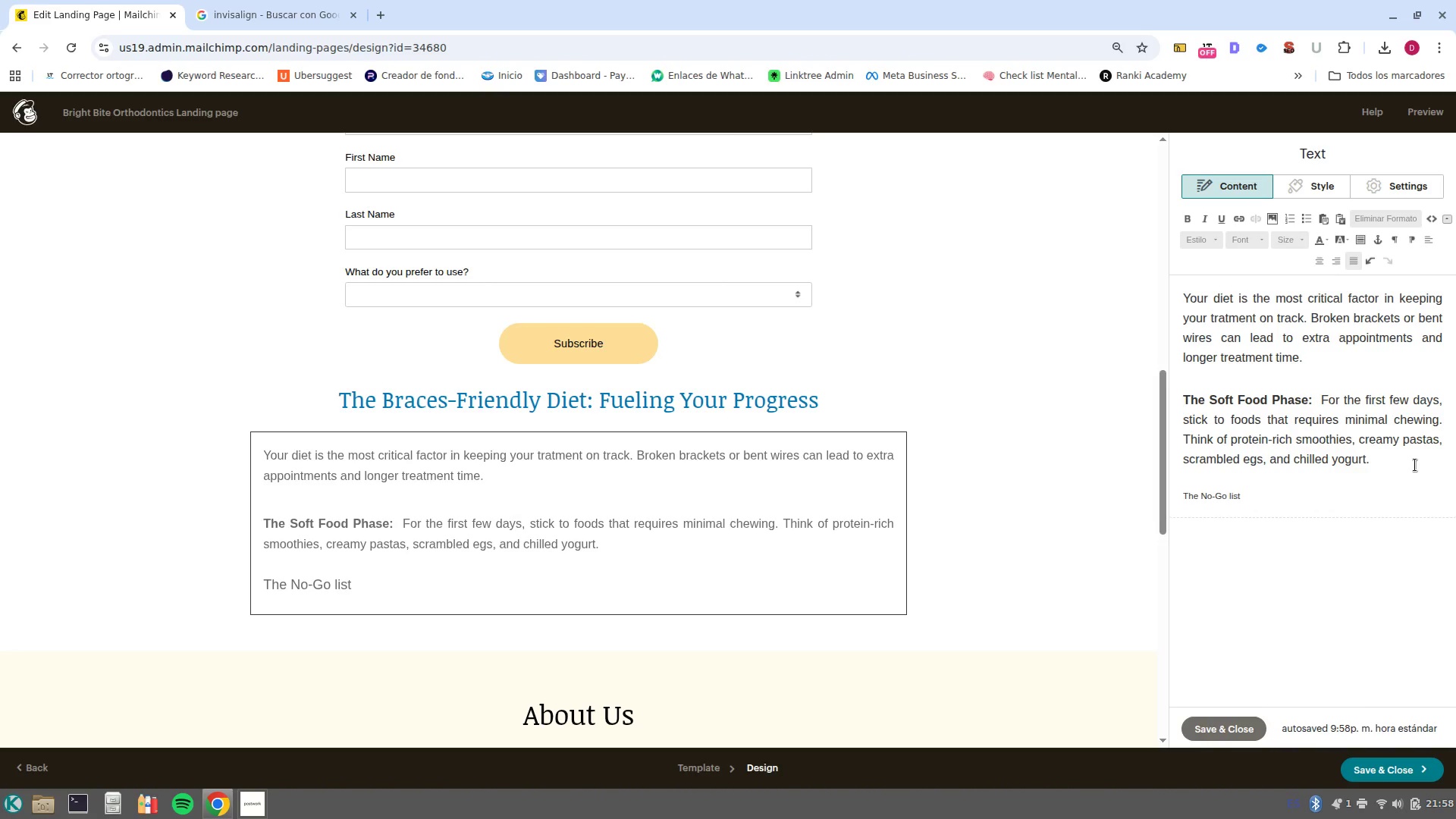 
key(Shift+ArrowUp)
 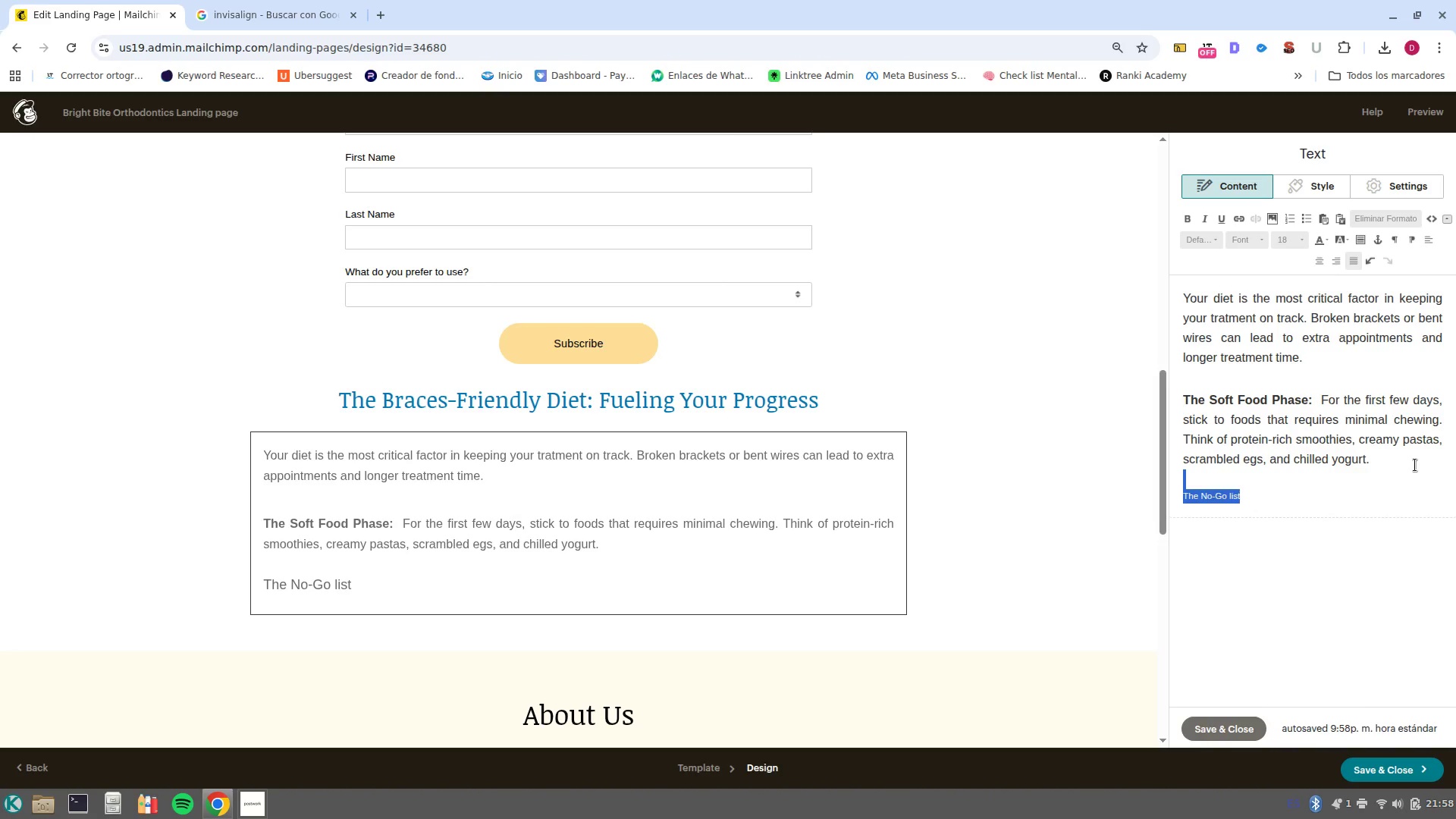 
key(Control+B)
 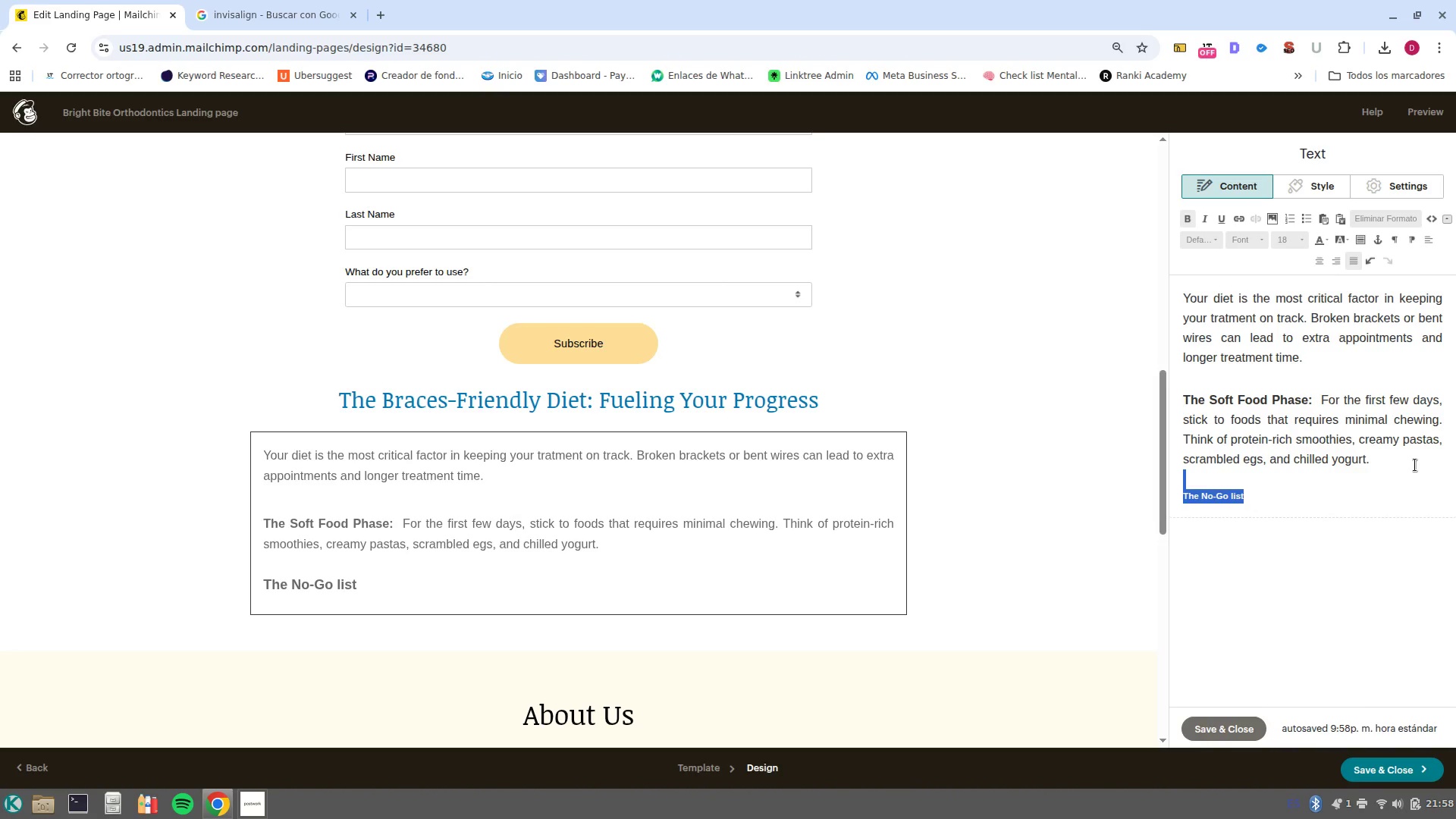 
key(ArrowDown)
 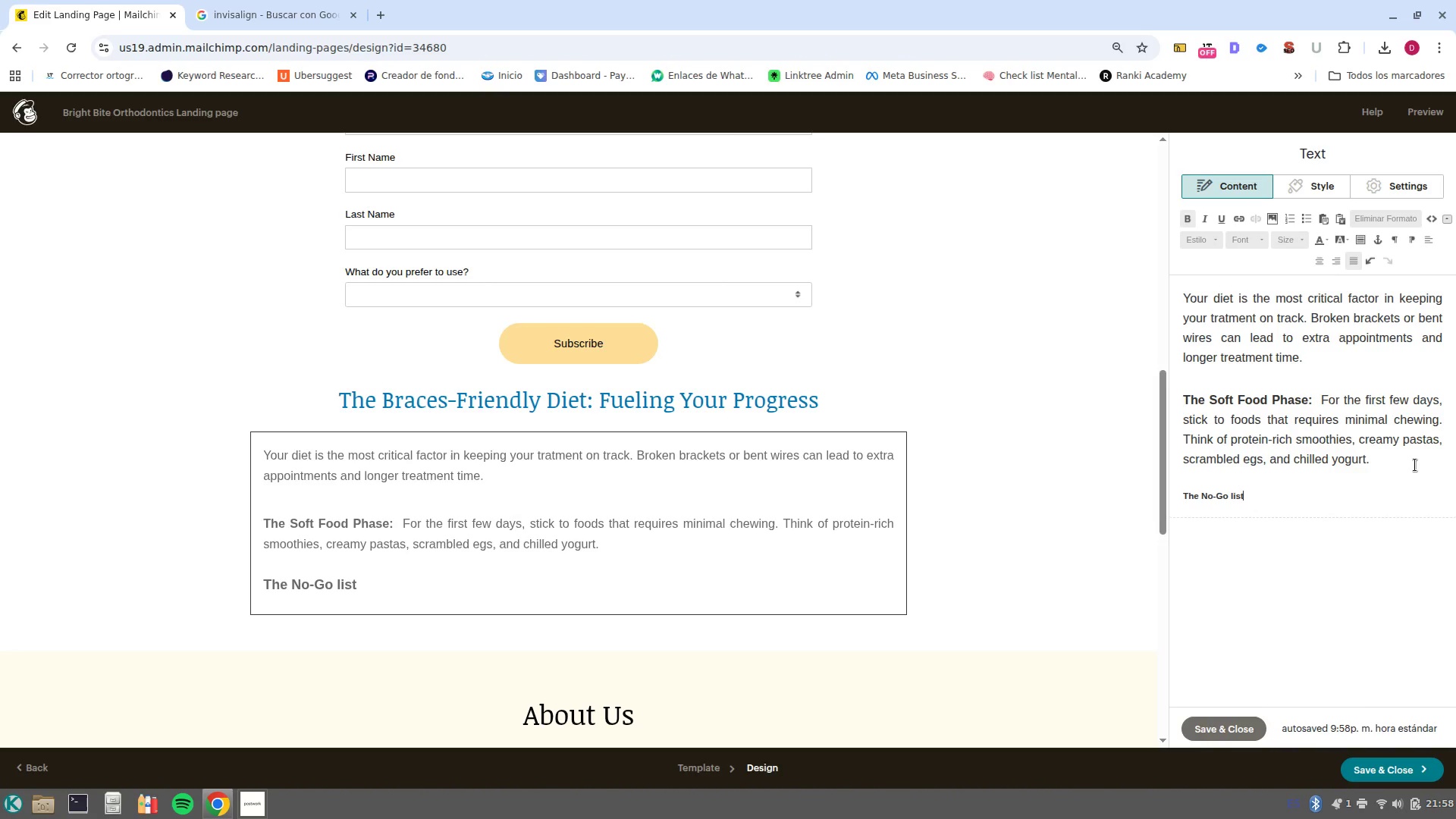 
key(Control+ControlLeft)
 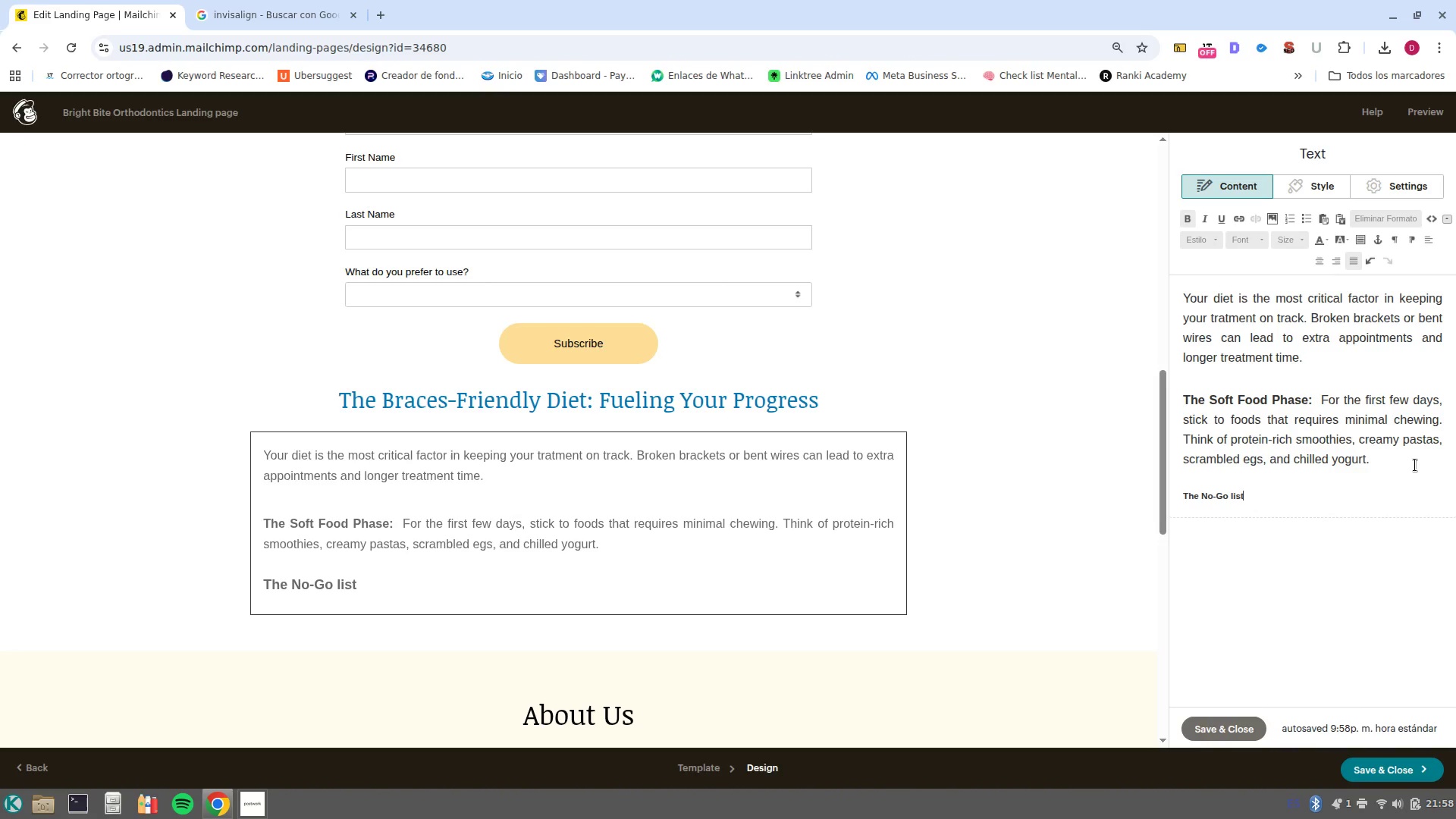 
type(> To protect yout )
key(Backspace)
type(r)
key(Backspace)
key(Backspace)
type(r oi)
key(Backspace)
key(Backspace)
type(investment )
key(Backspace)
type(, strictly avoid @sticky, hard and crunchy foods. Popcorn, ice, hard nnuts, and st)
 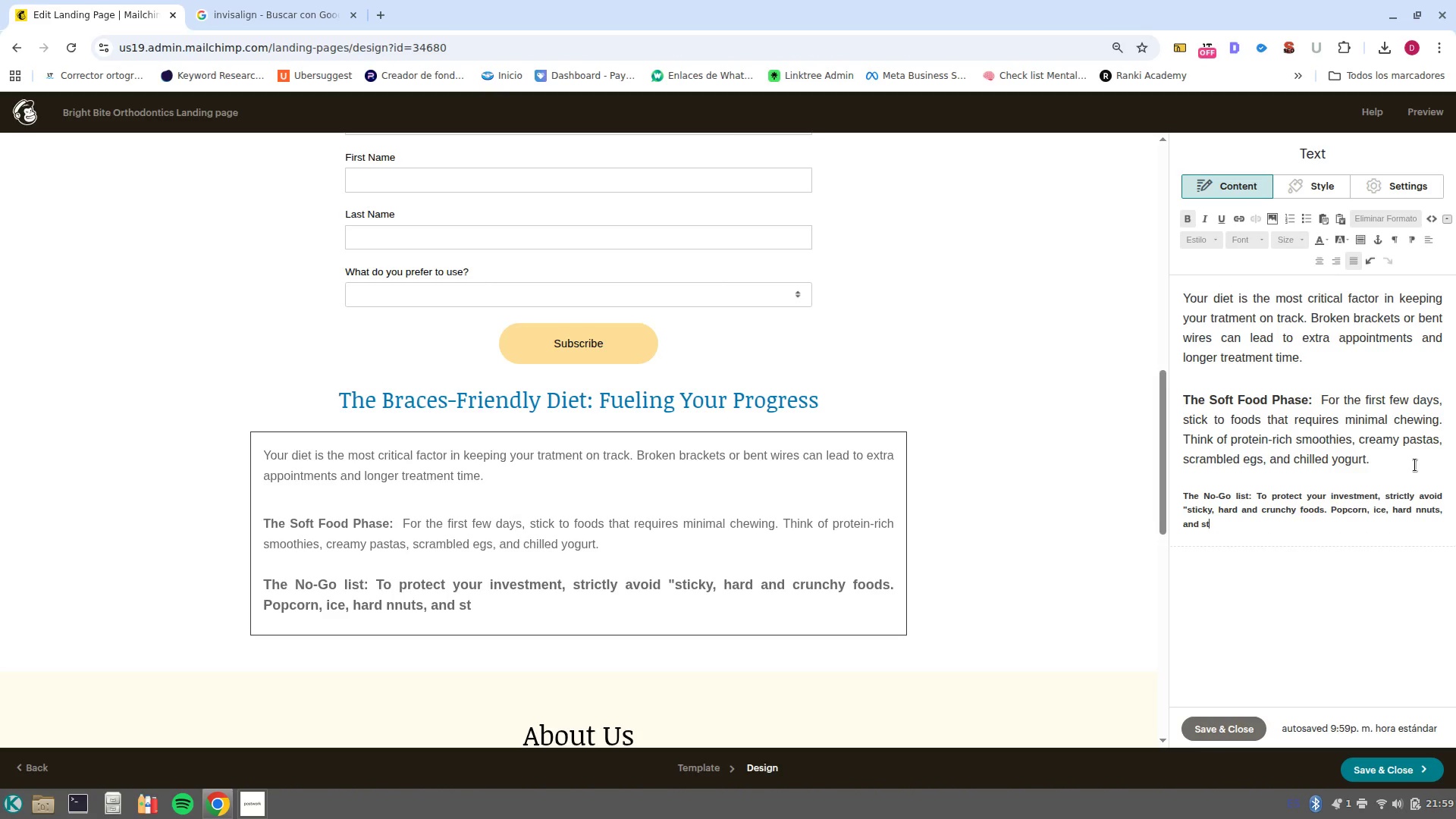 
type(icky candies)
 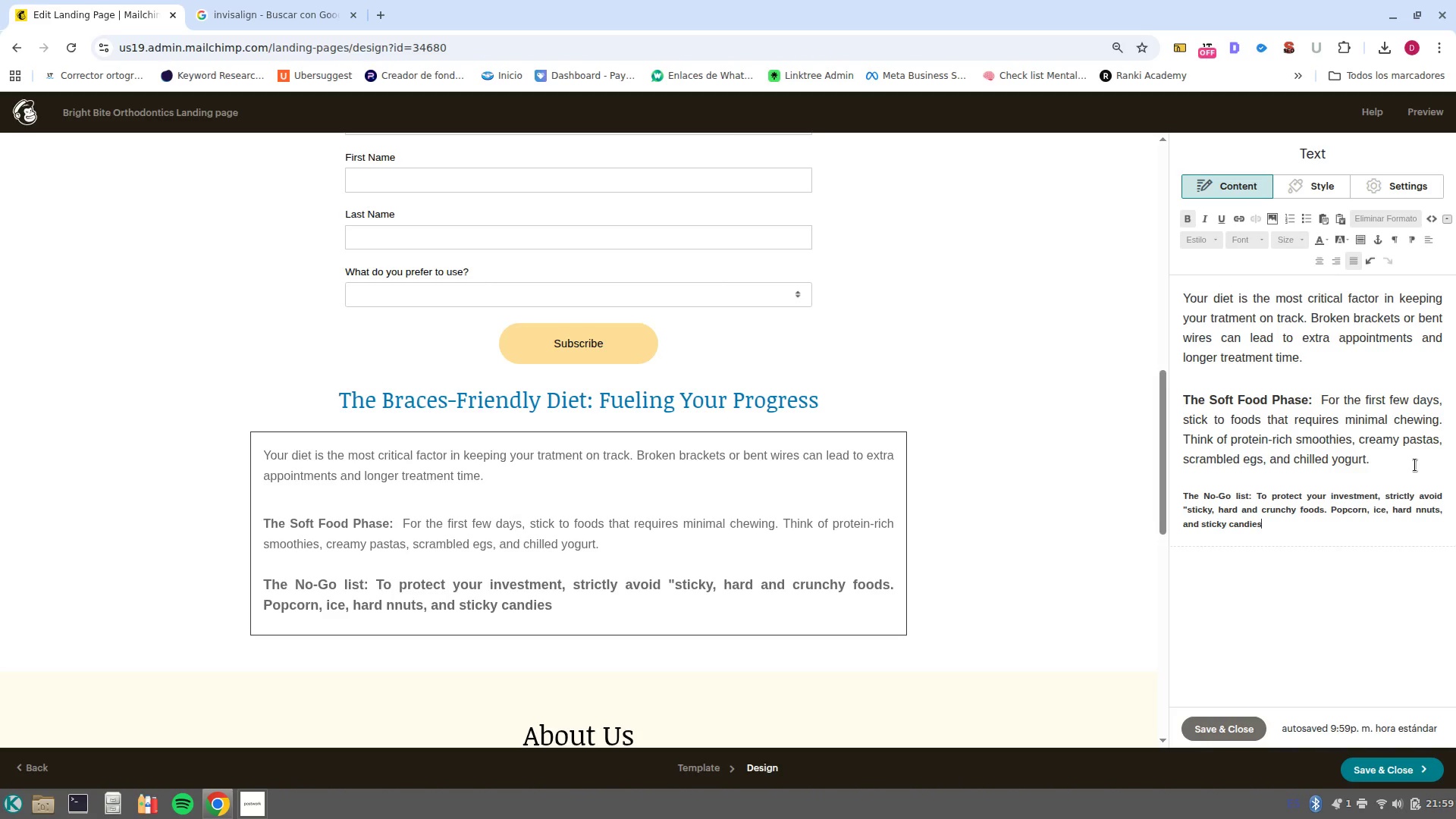 
wait(7.15)
 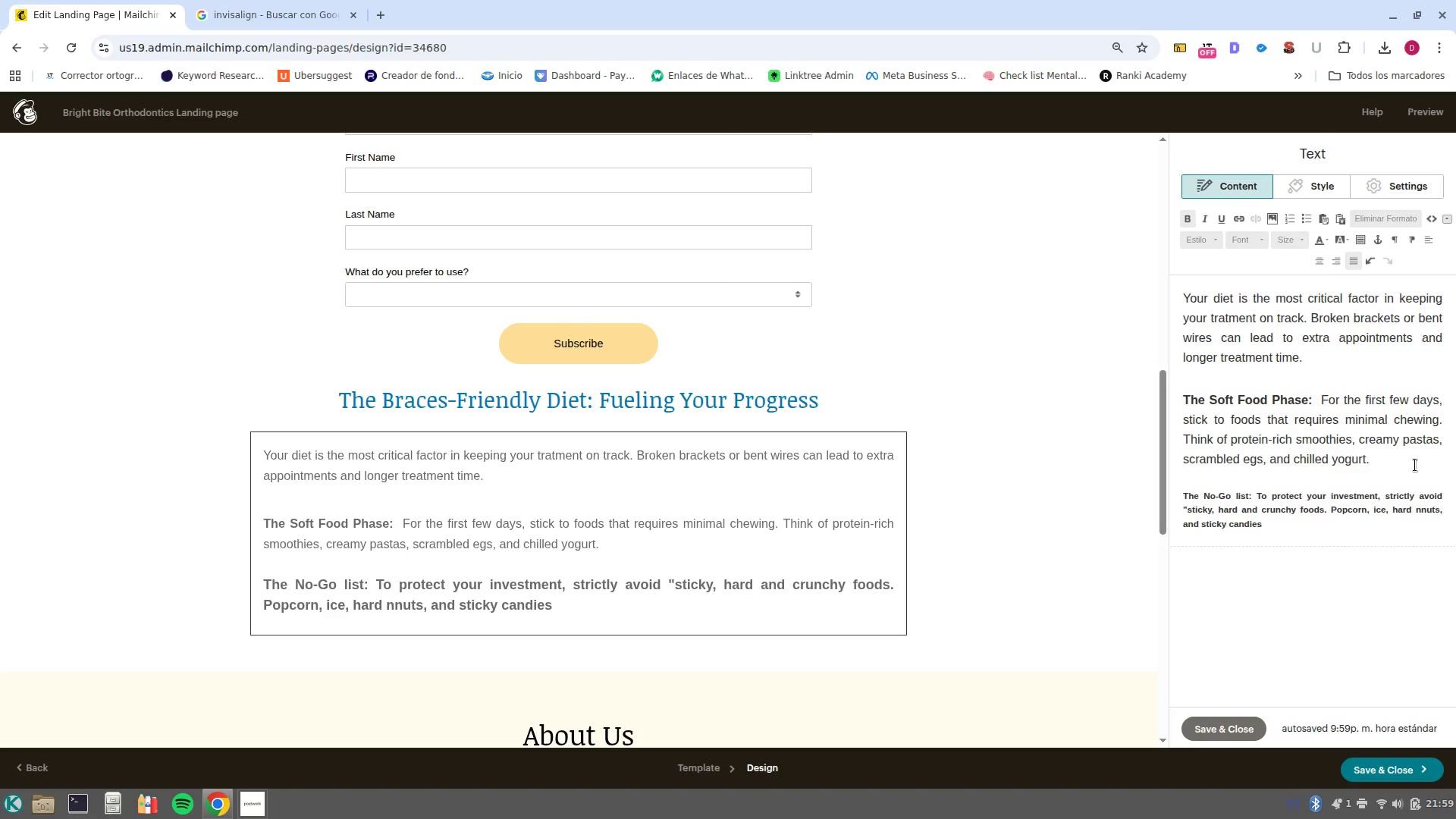 
type(, the are off/limits. If you-re eating fruit like apples or pears, always cut them into slma)
key(Backspace)
key(Backspace)
key(Backspace)
type(mall )
key(Backspace)
type(, bite/sized pieces instead of biting directly into them)
 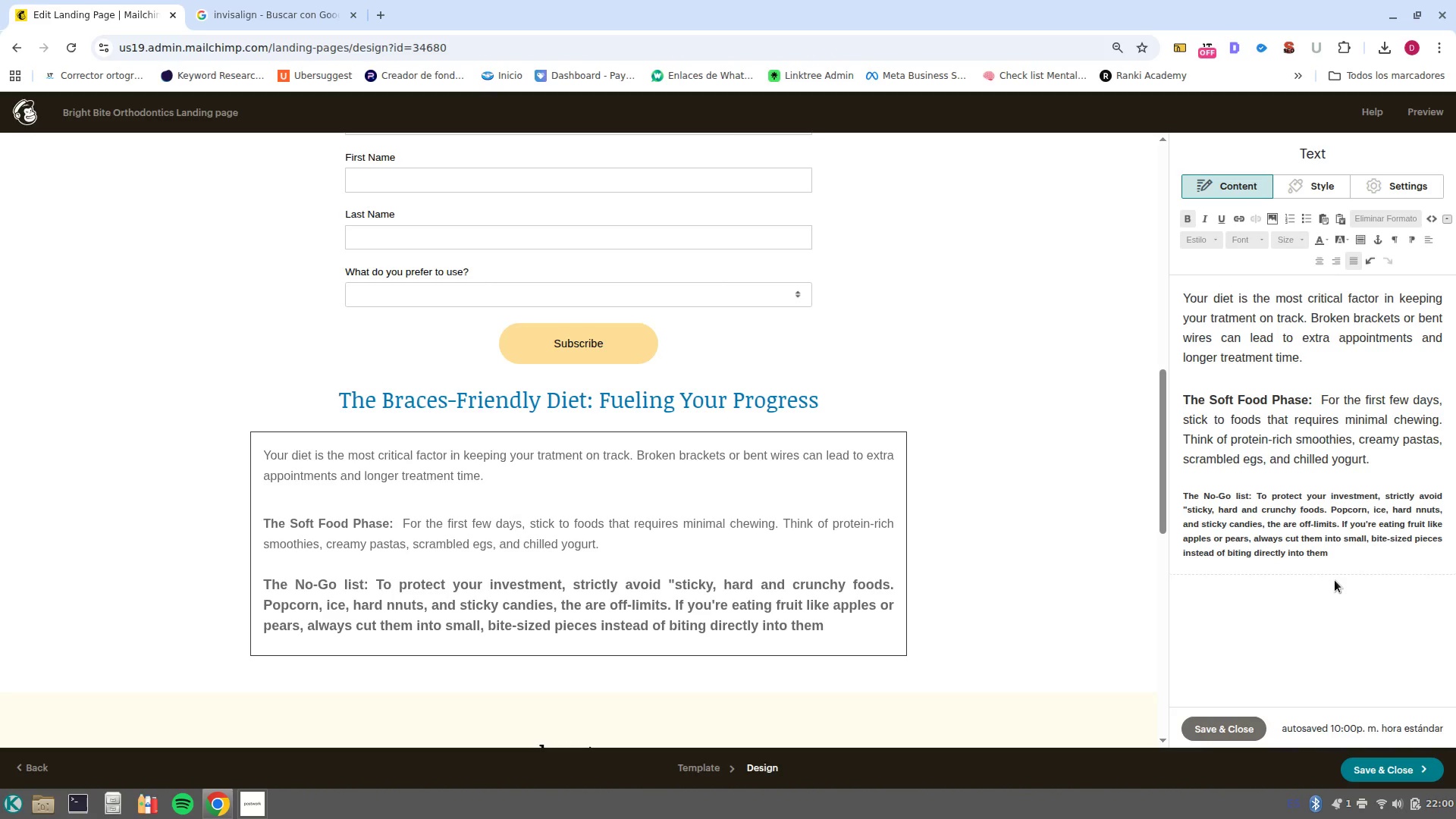 
left_click_drag(start_coordinate=[1347, 548], to_coordinate=[1256, 492])
 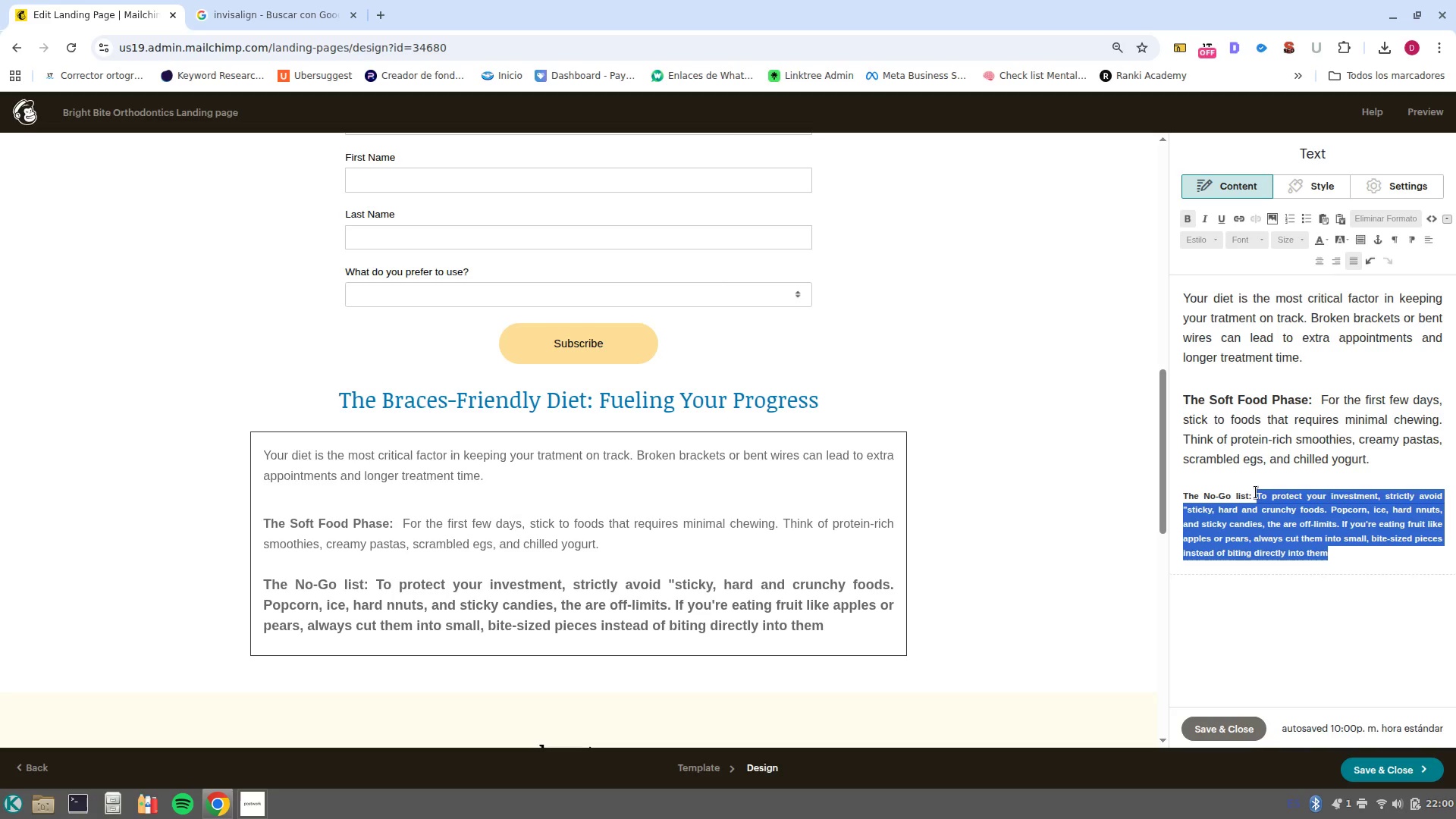 
key(Control+B)
 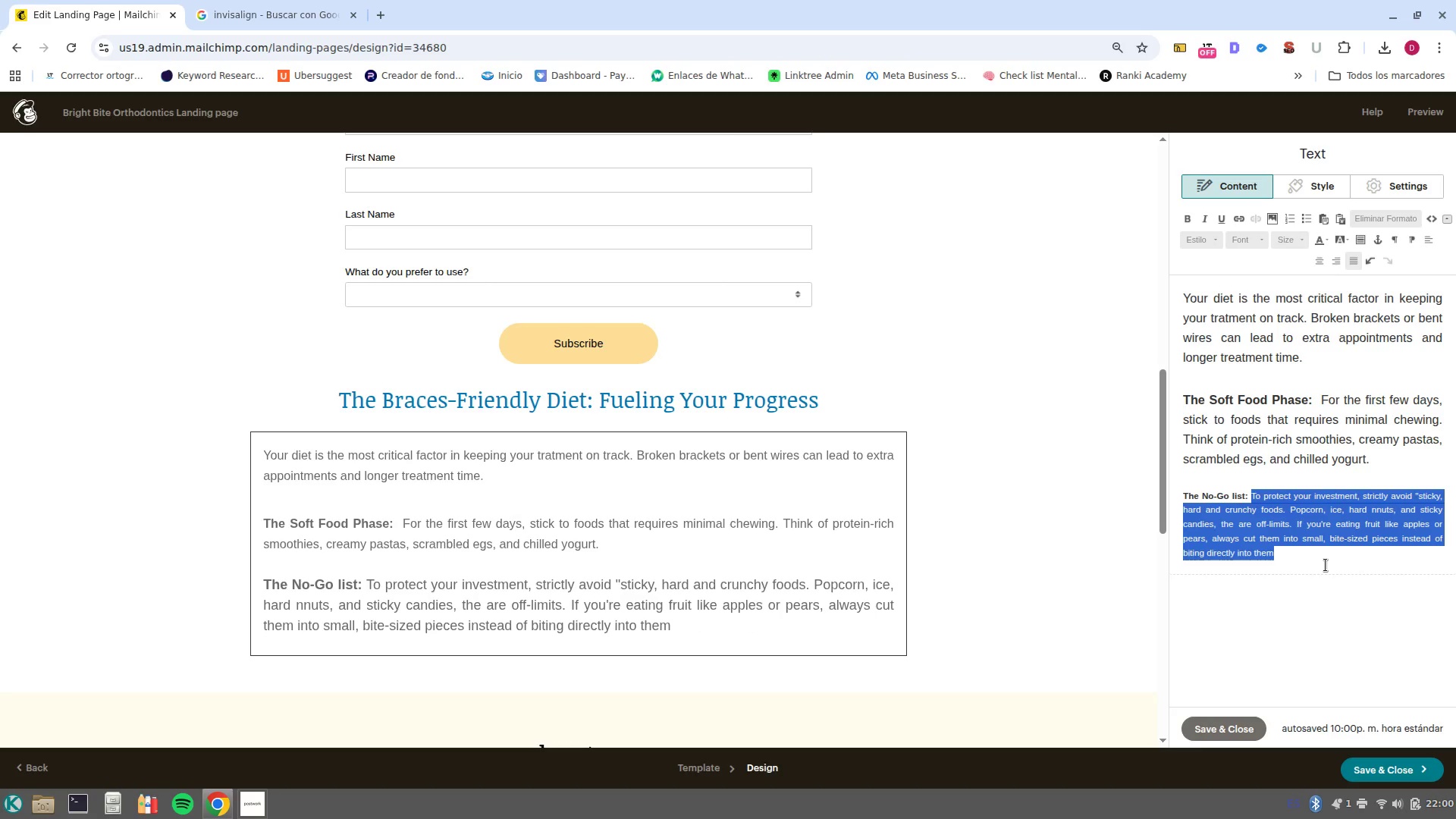 
left_click_drag(start_coordinate=[1326, 565], to_coordinate=[1244, 524])
 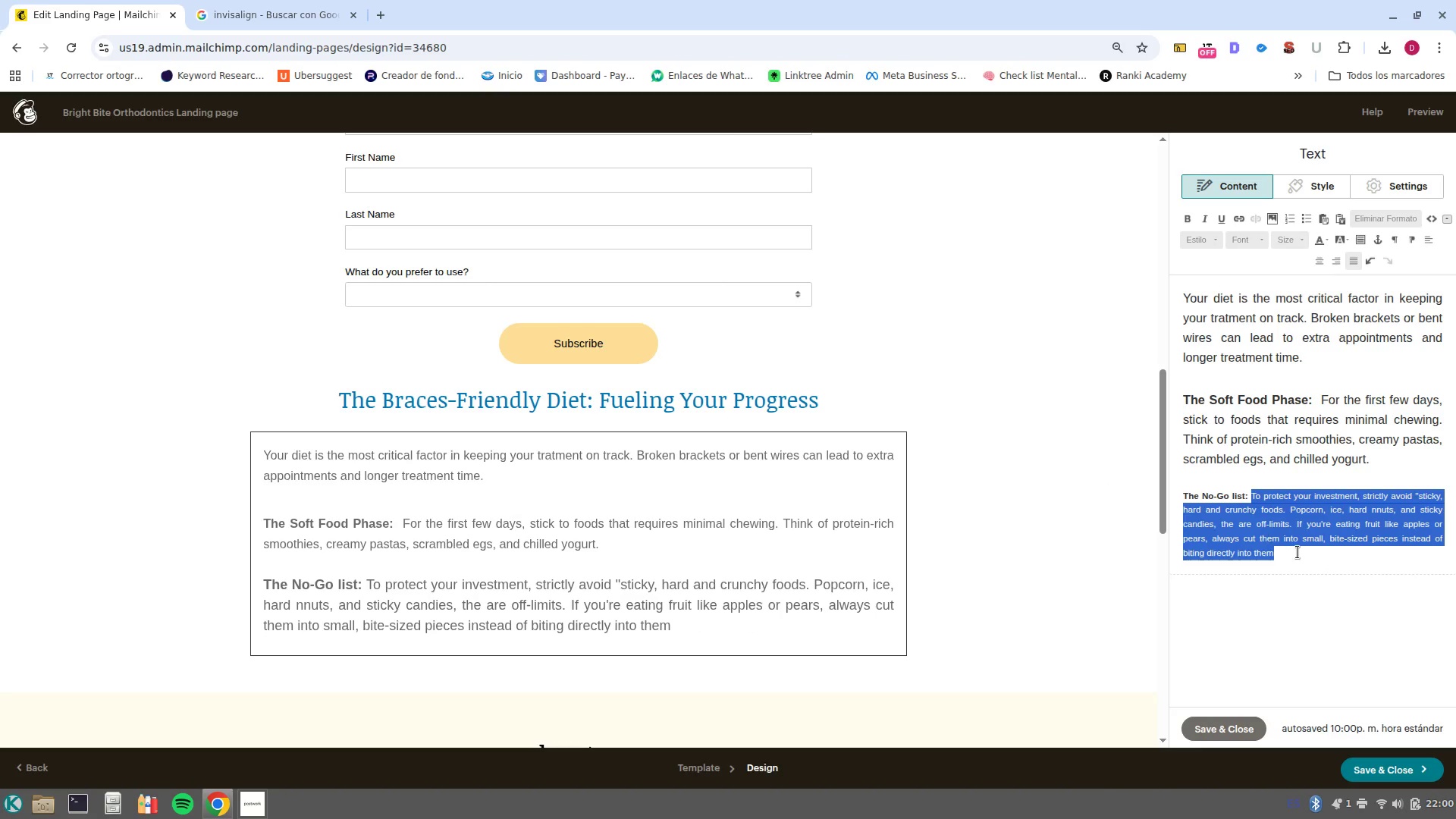 
left_click([1307, 551])
 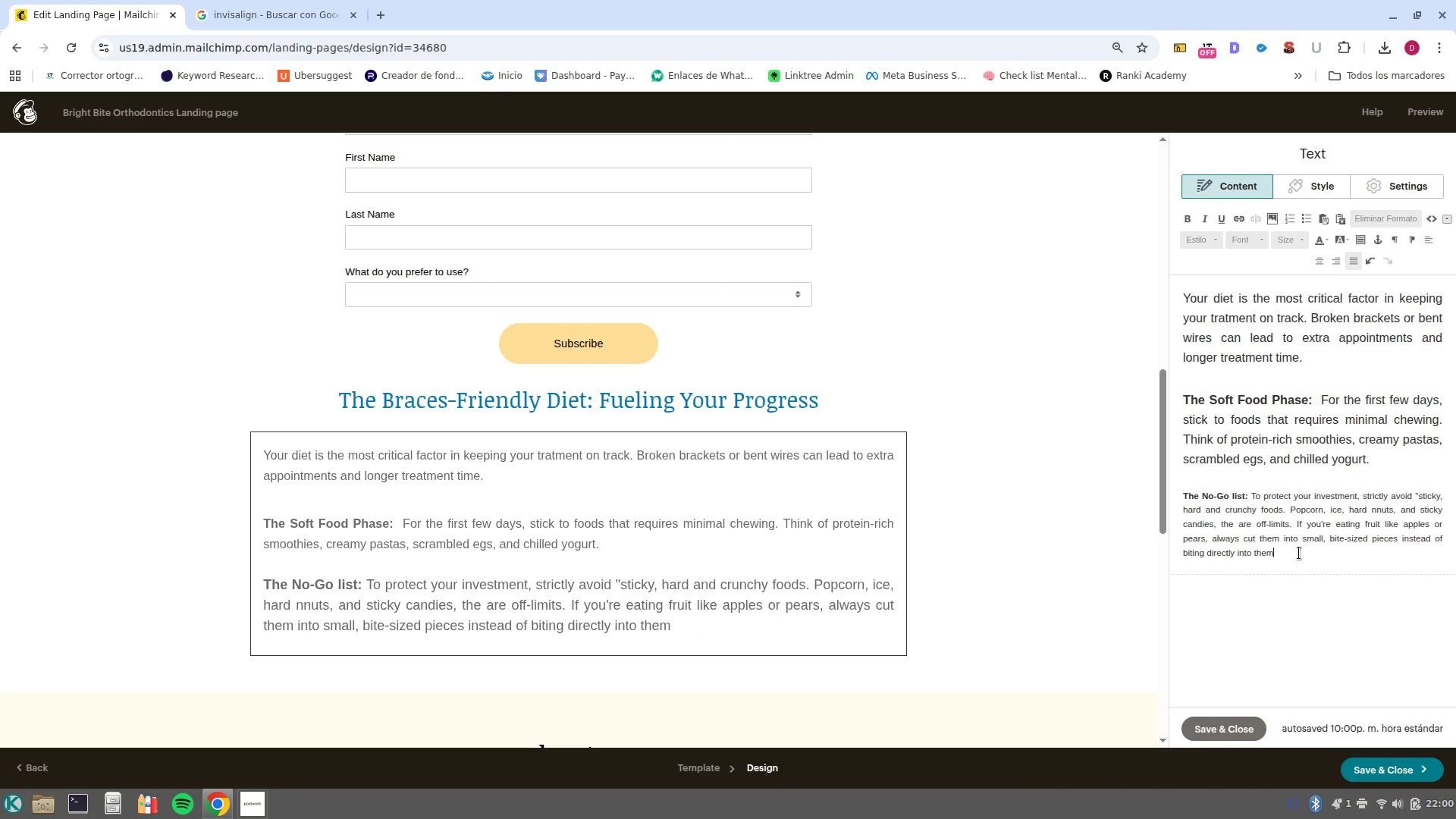 
left_click_drag(start_coordinate=[1287, 550], to_coordinate=[1172, 484])
 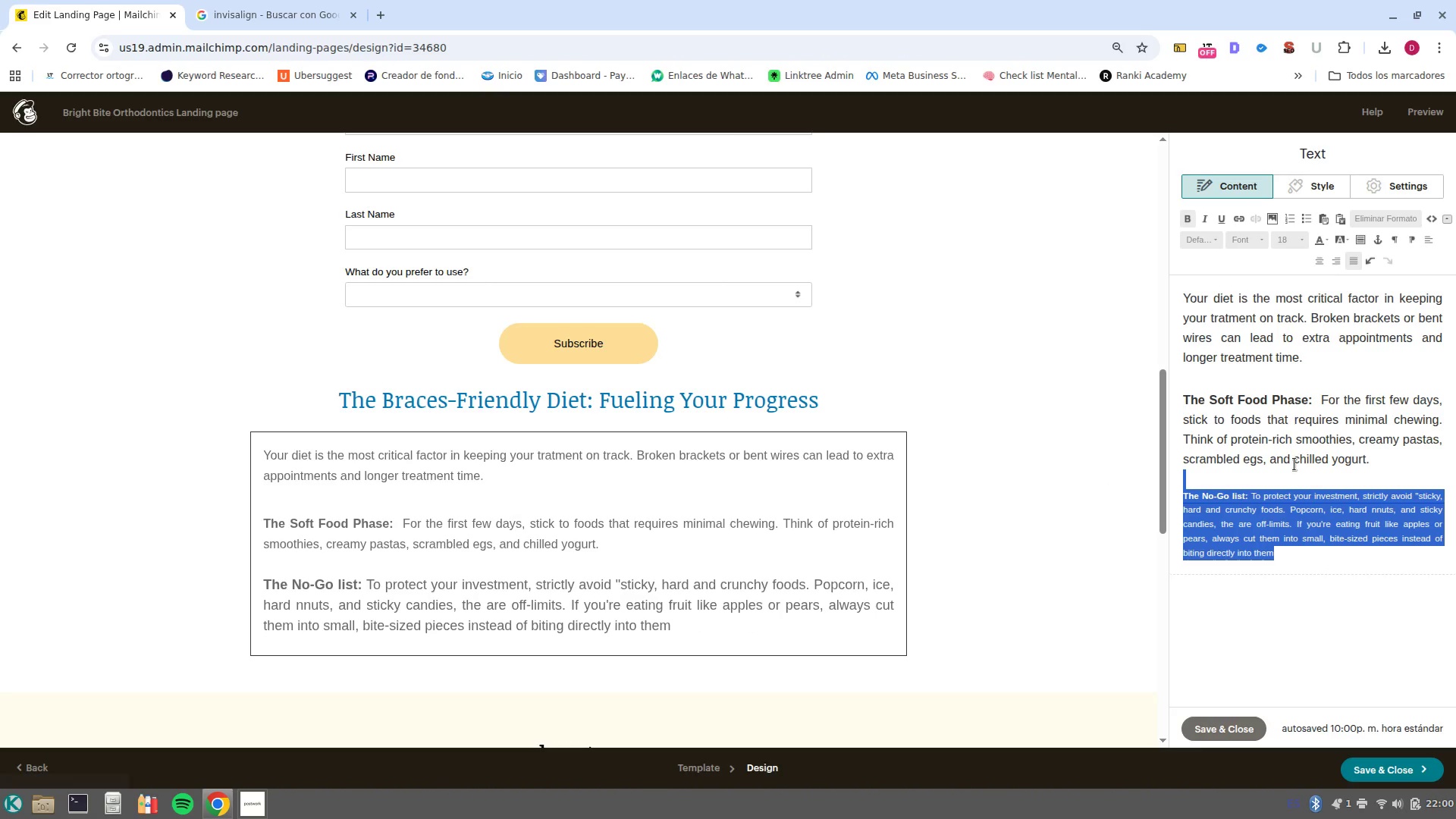 
left_click([1260, 535])
 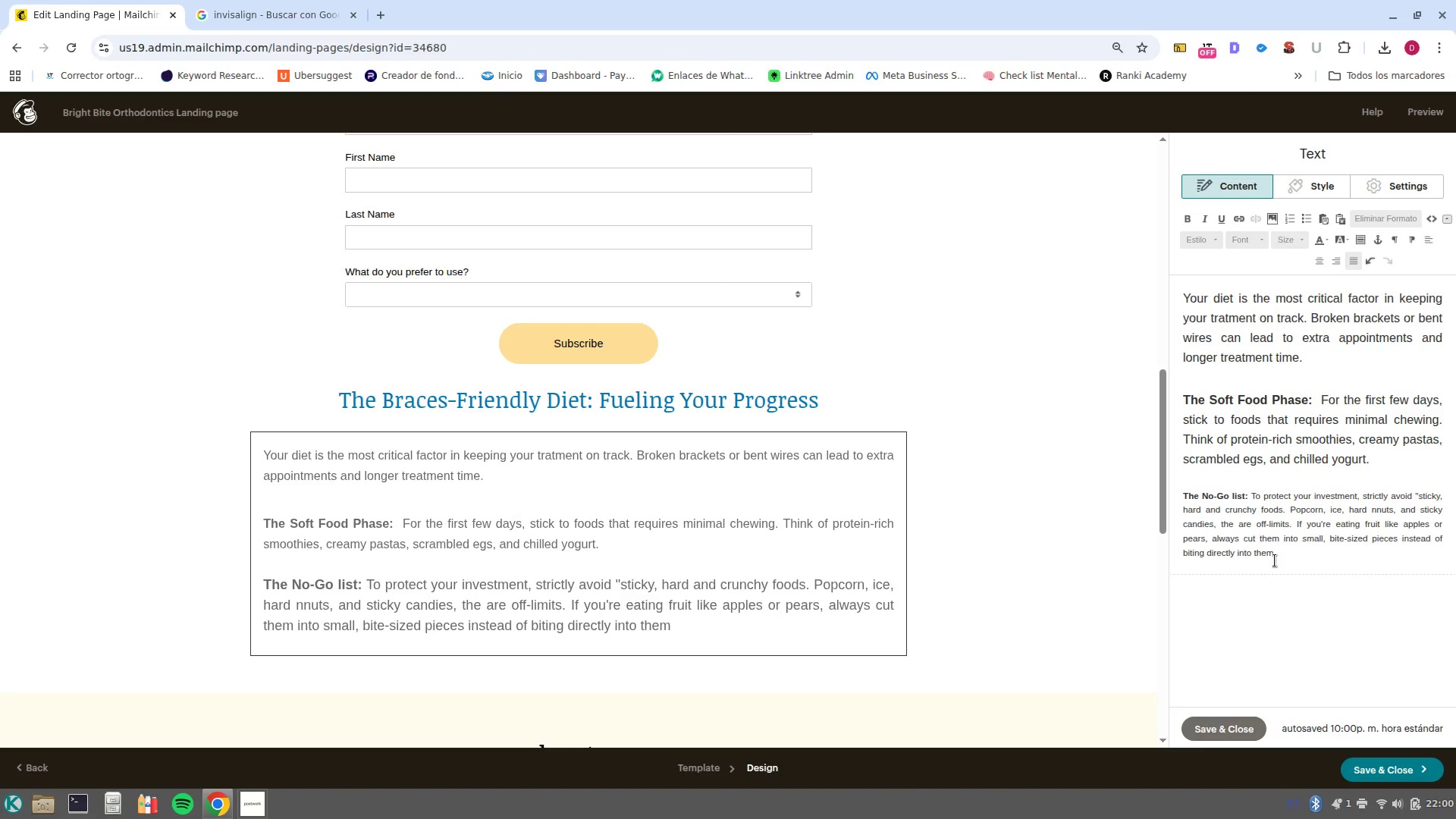 
left_click_drag(start_coordinate=[1279, 554], to_coordinate=[1172, 501])
 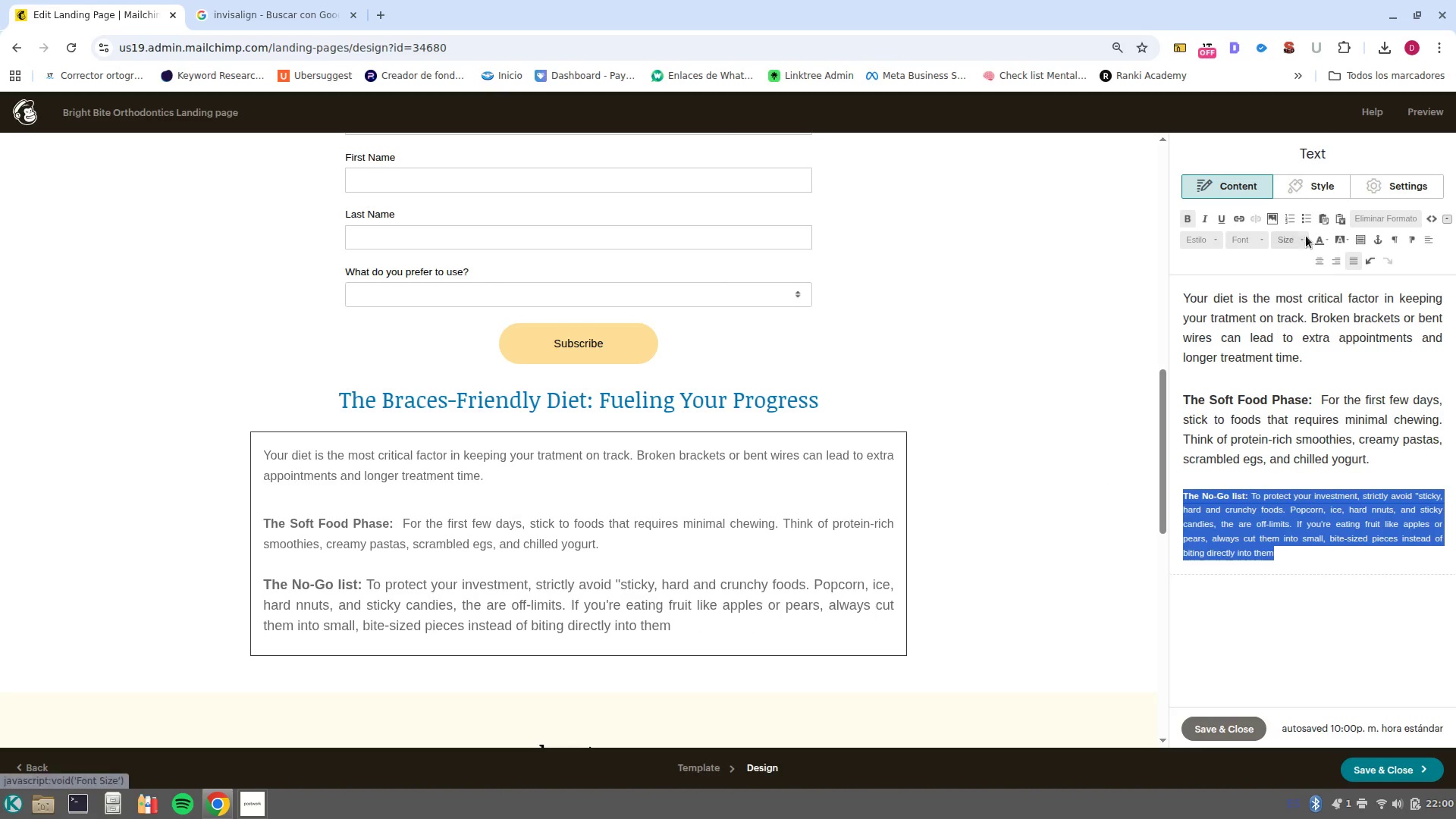 
left_click([1301, 243])
 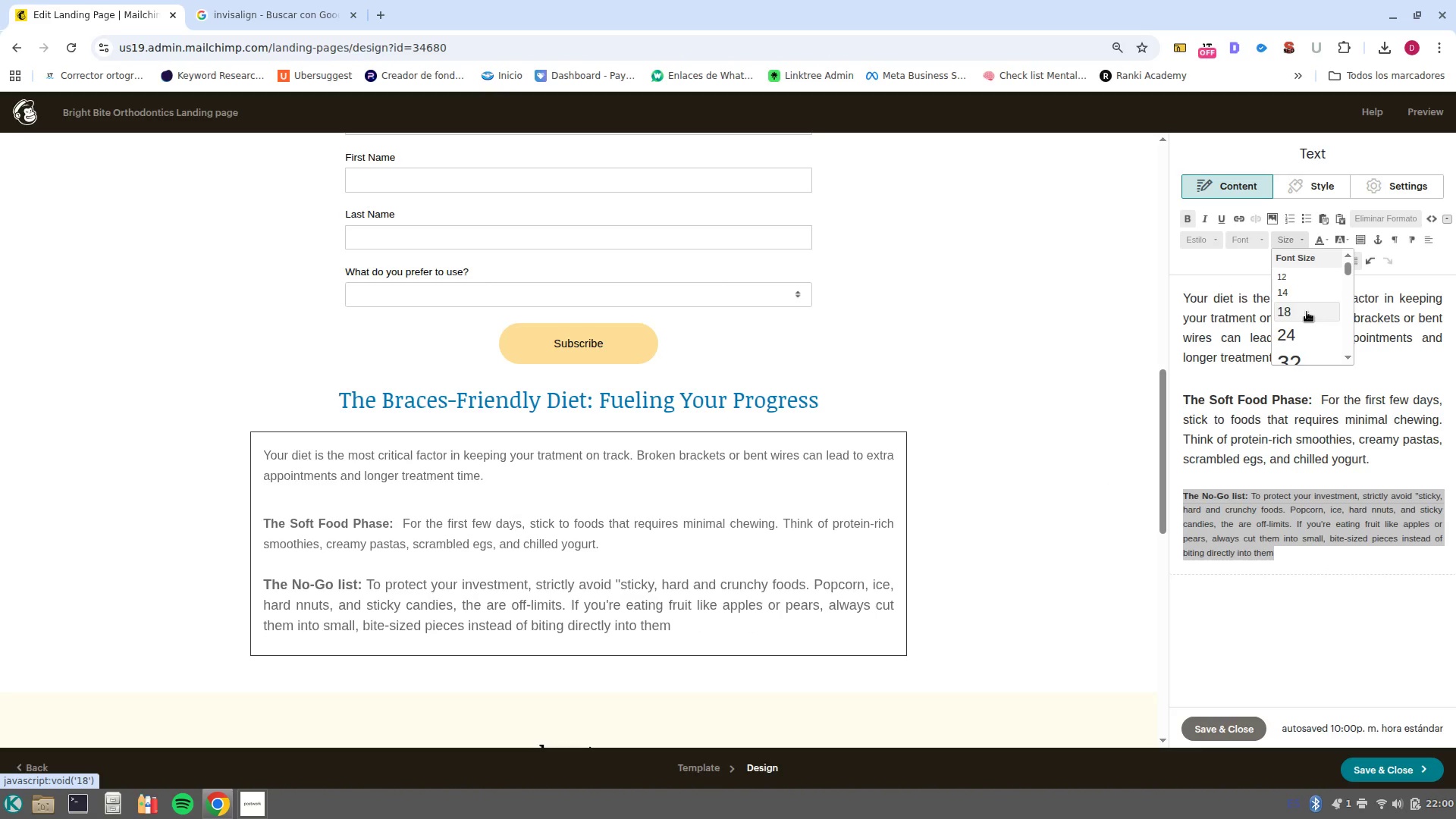 
left_click([1307, 312])
 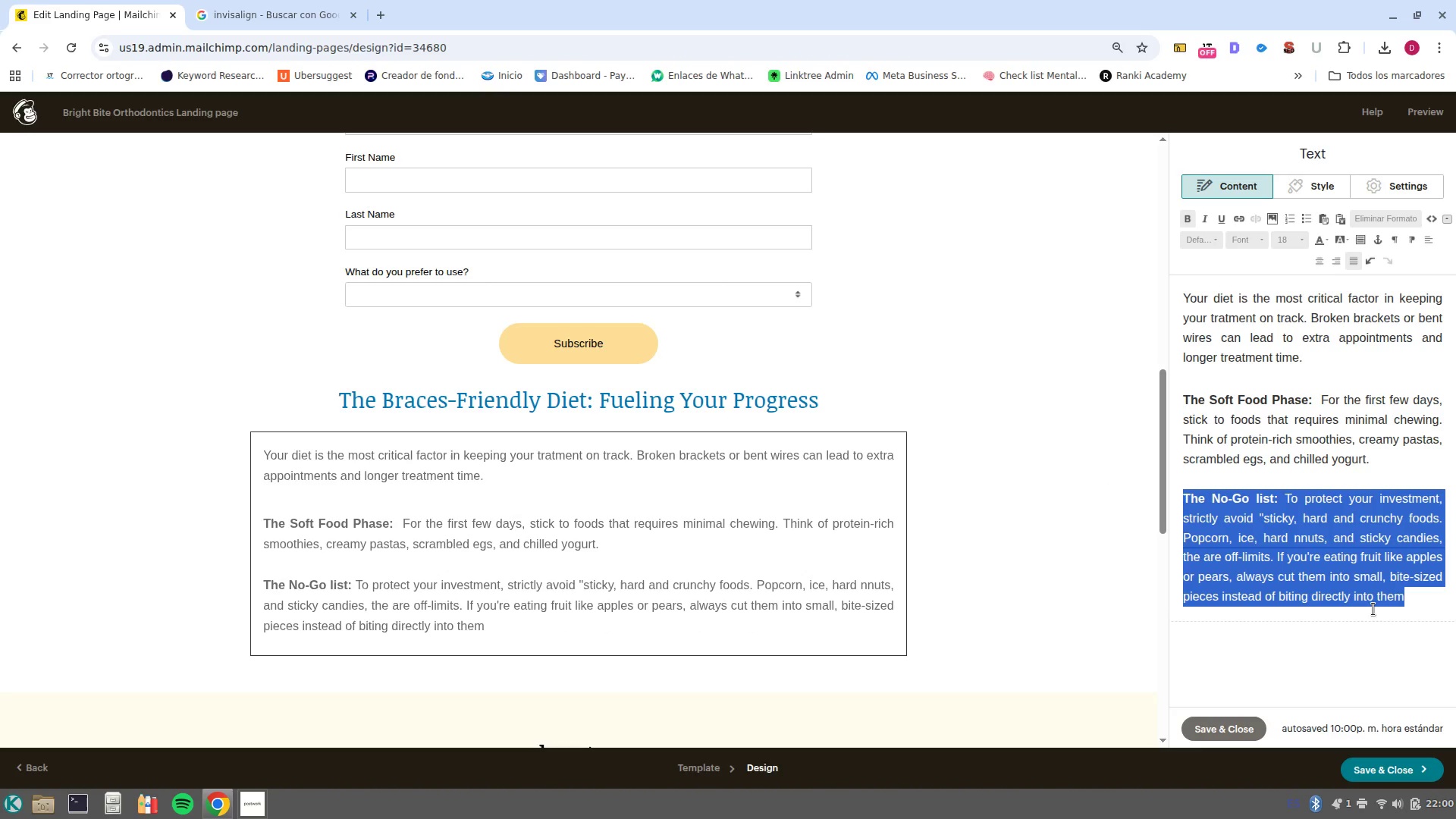 
left_click([1406, 603])
 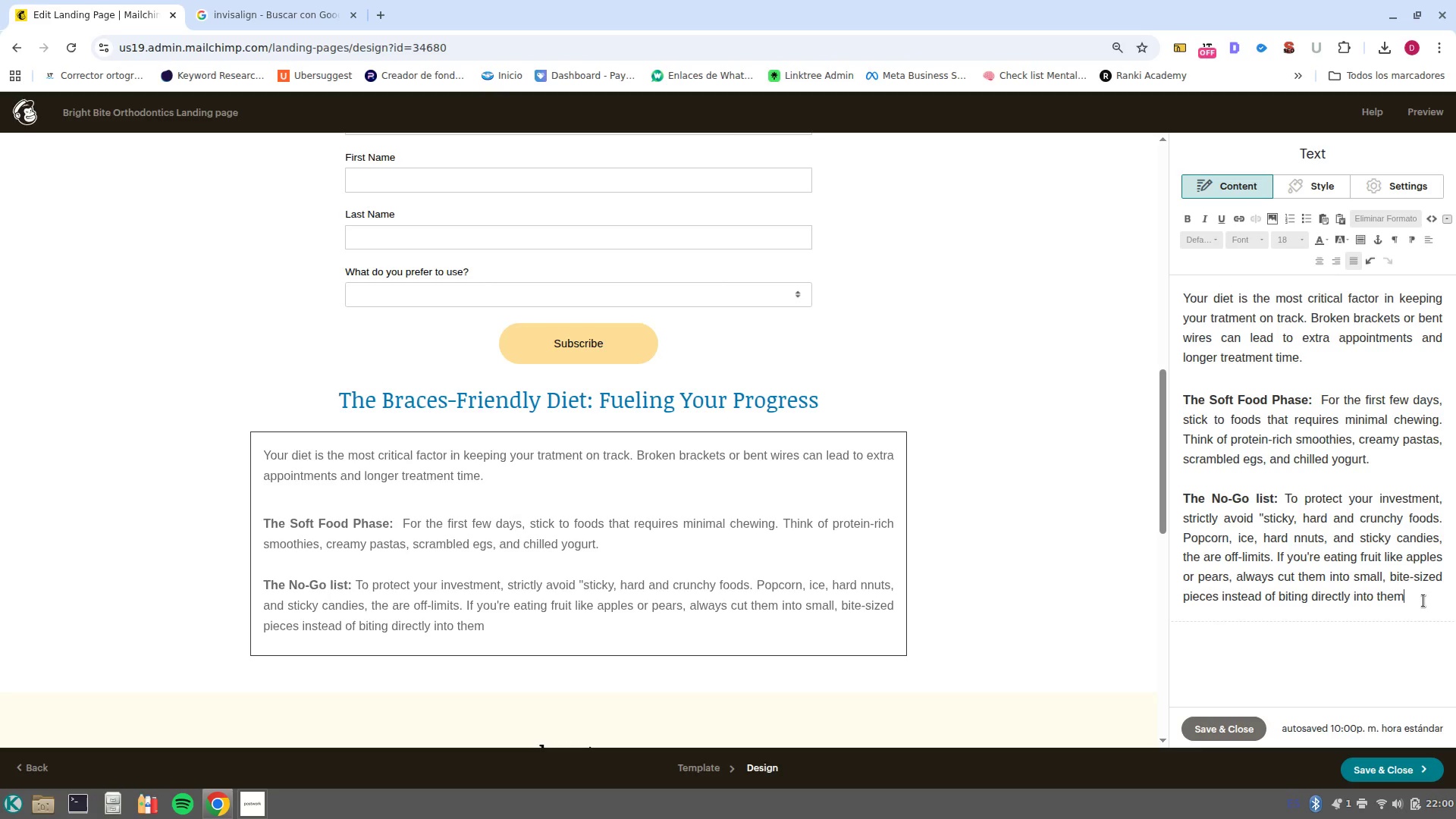 
key(Period)
 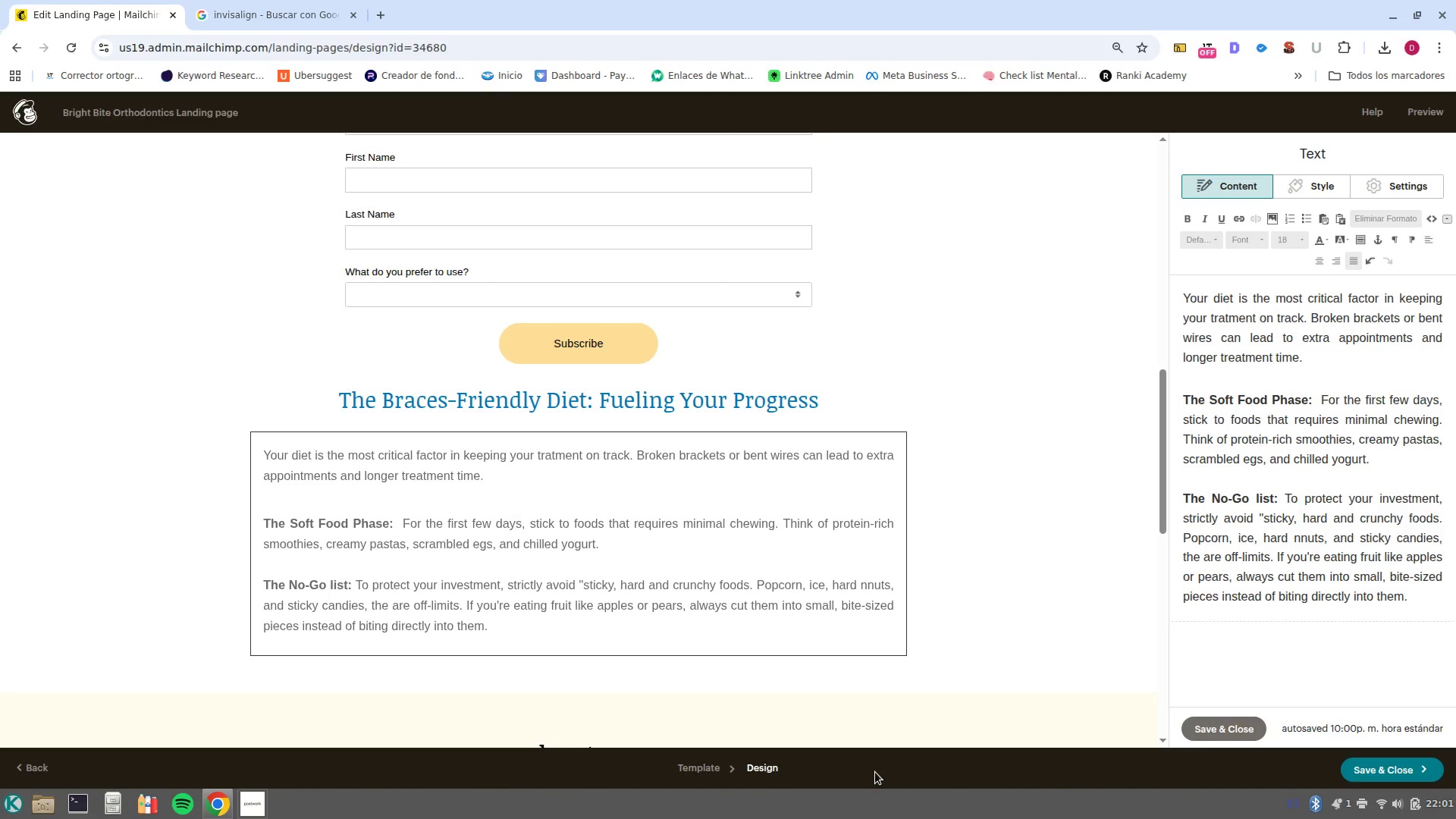 
wait(51.54)
 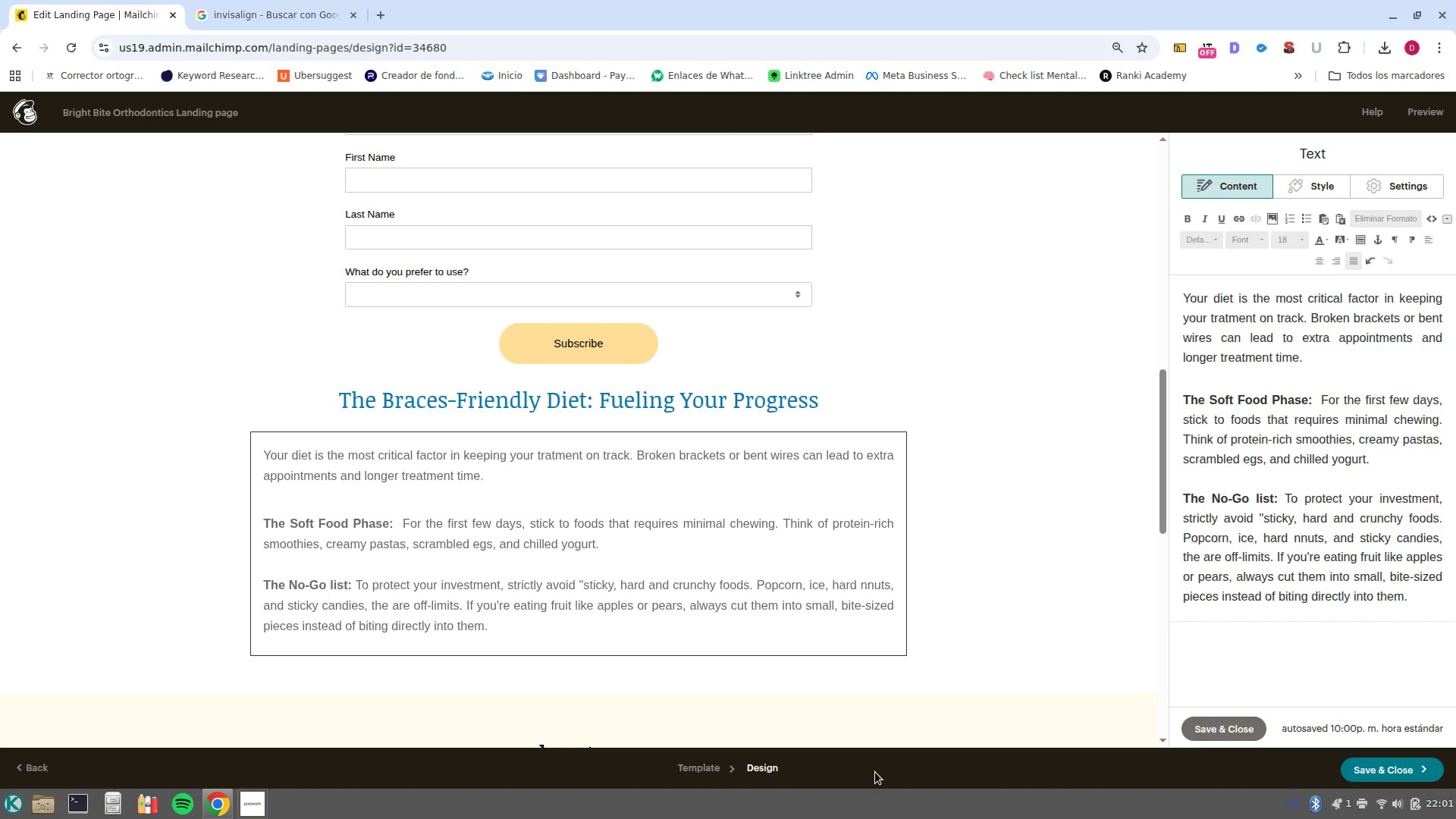 
left_click([687, 421])
 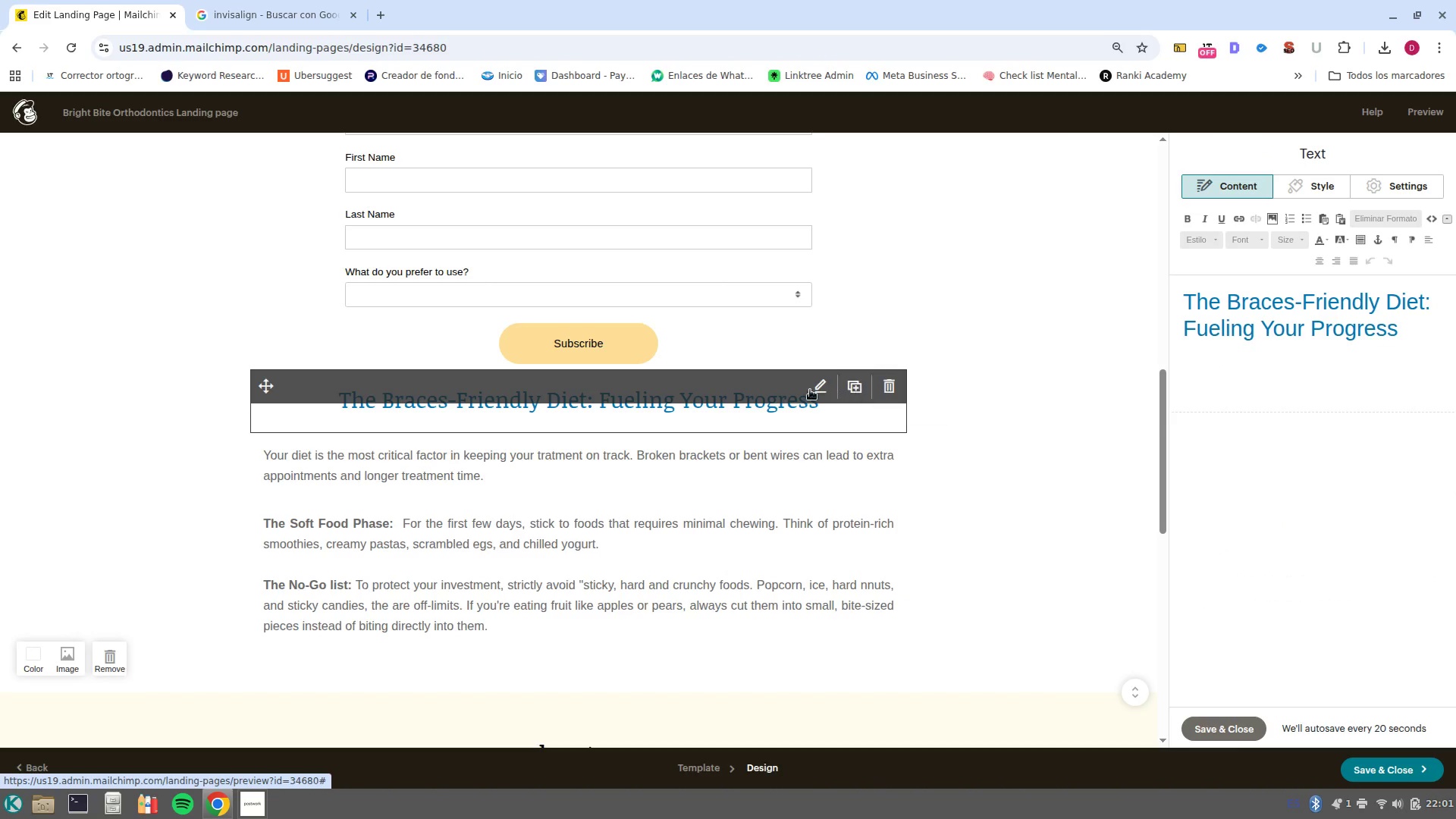 
left_click([864, 395])
 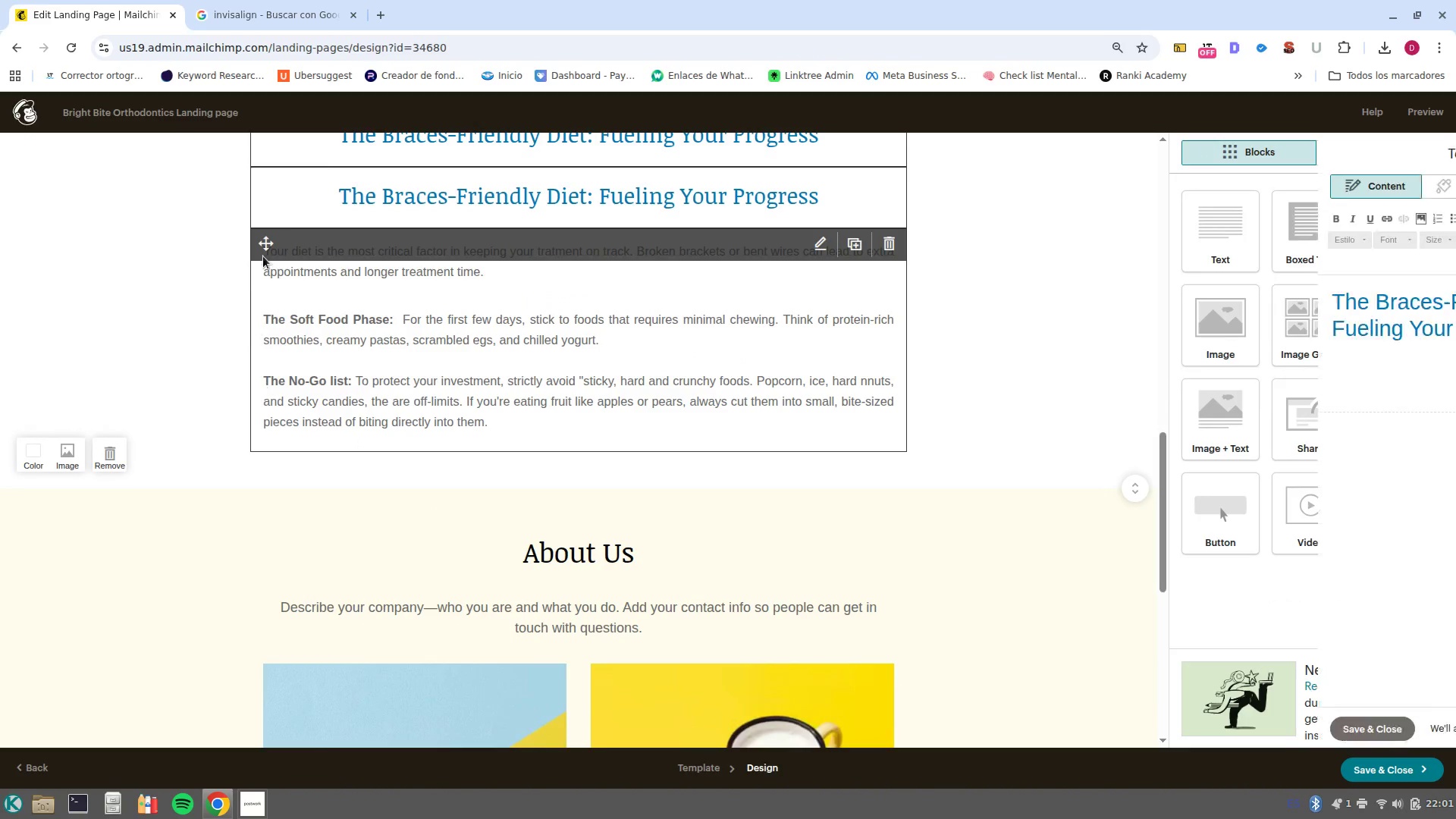 
scroll: coordinate [296, 290], scroll_direction: up, amount: 3.0
 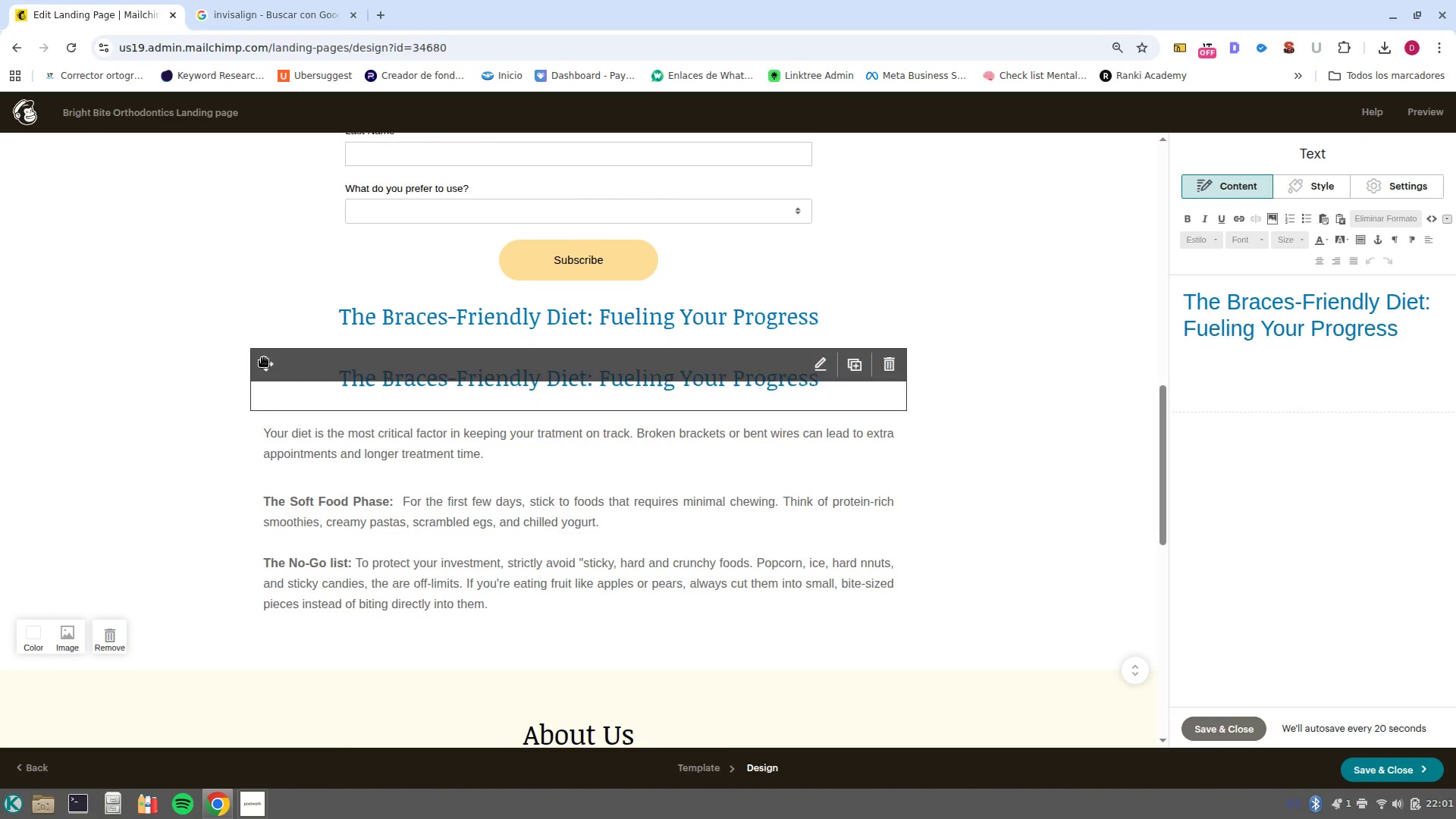 
left_click_drag(start_coordinate=[270, 360], to_coordinate=[299, 576])
 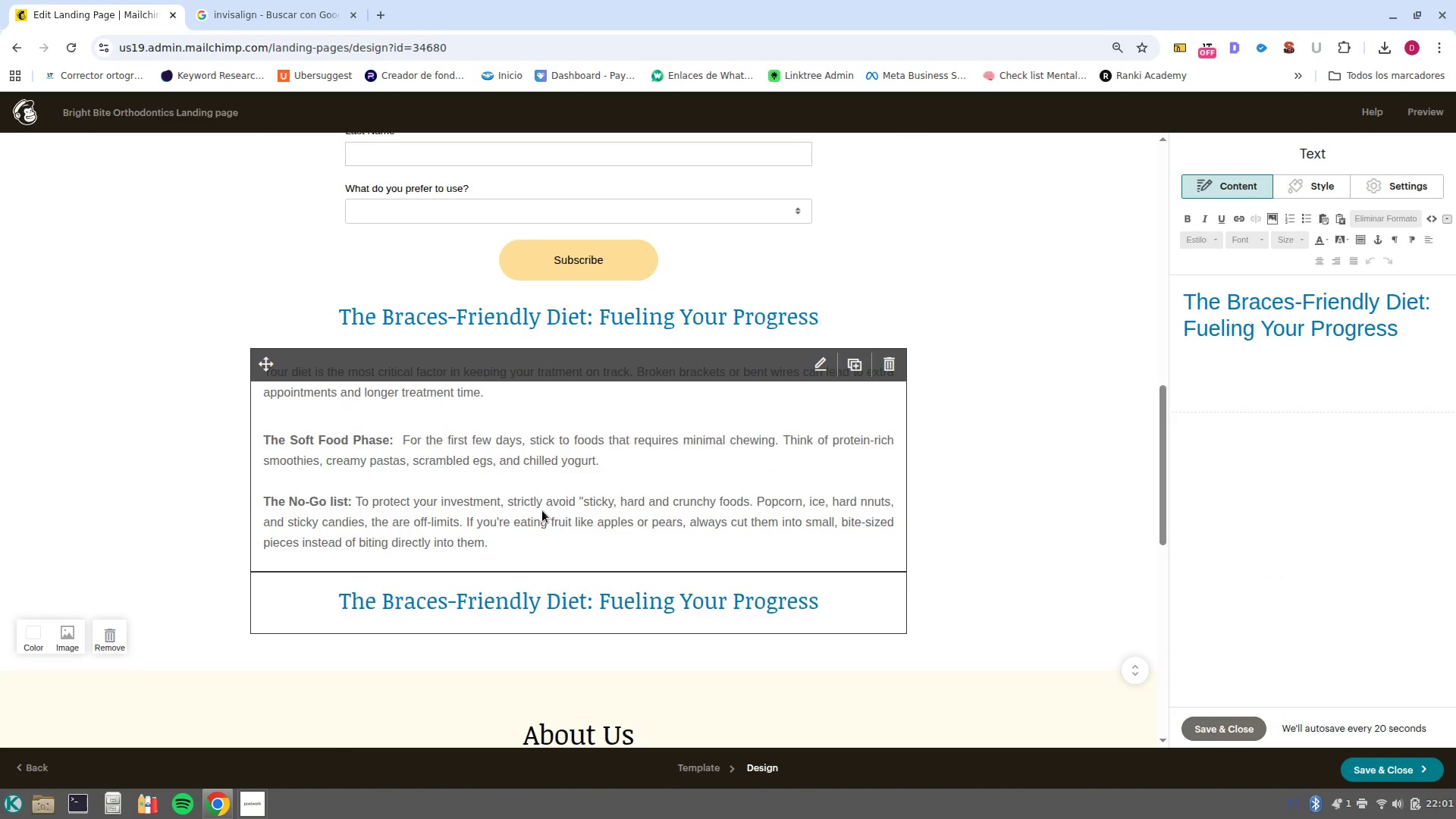 
scroll: coordinate [551, 534], scroll_direction: down, amount: 13.0
 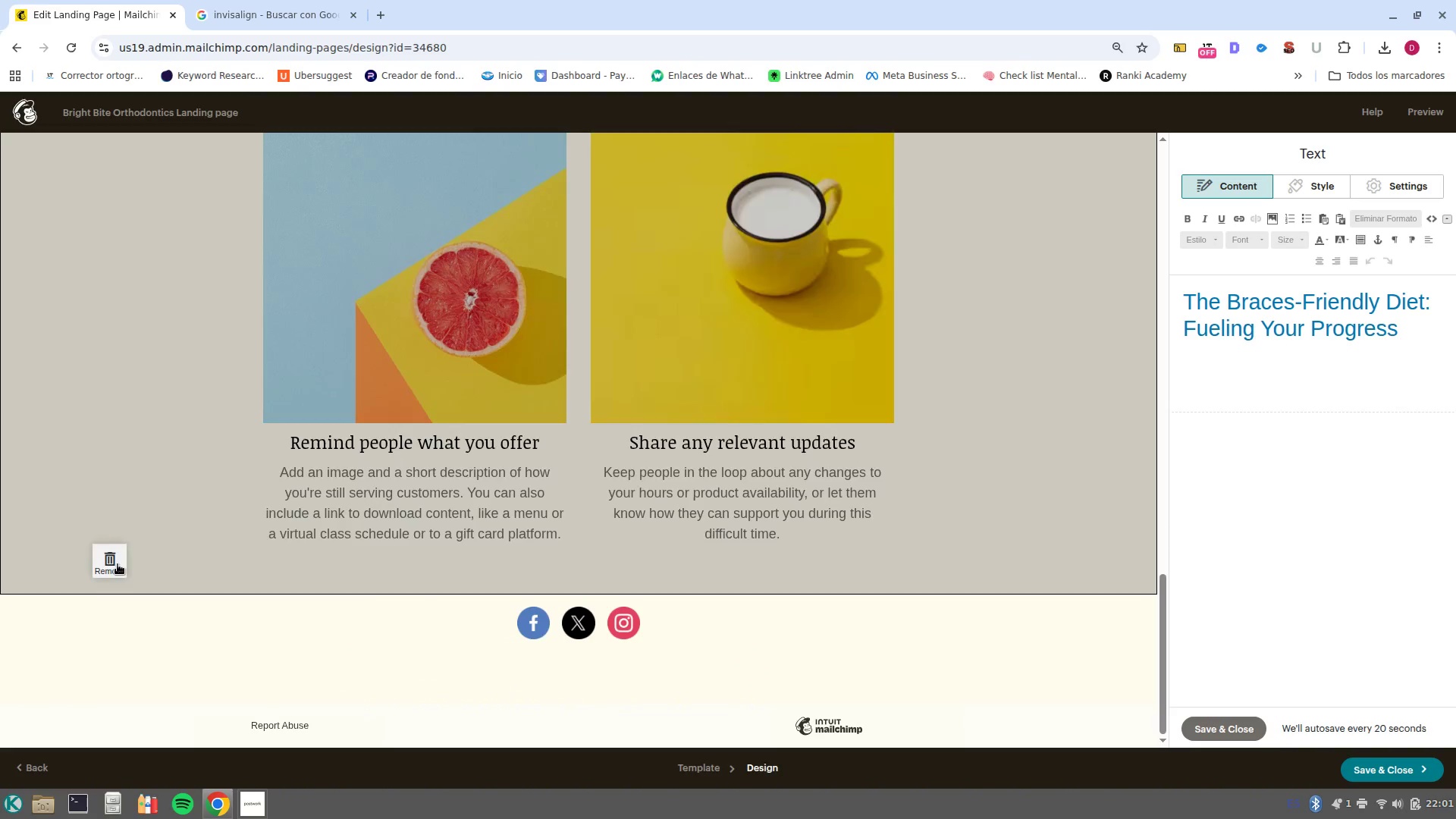 
scroll: coordinate [745, 468], scroll_direction: up, amount: 6.0
 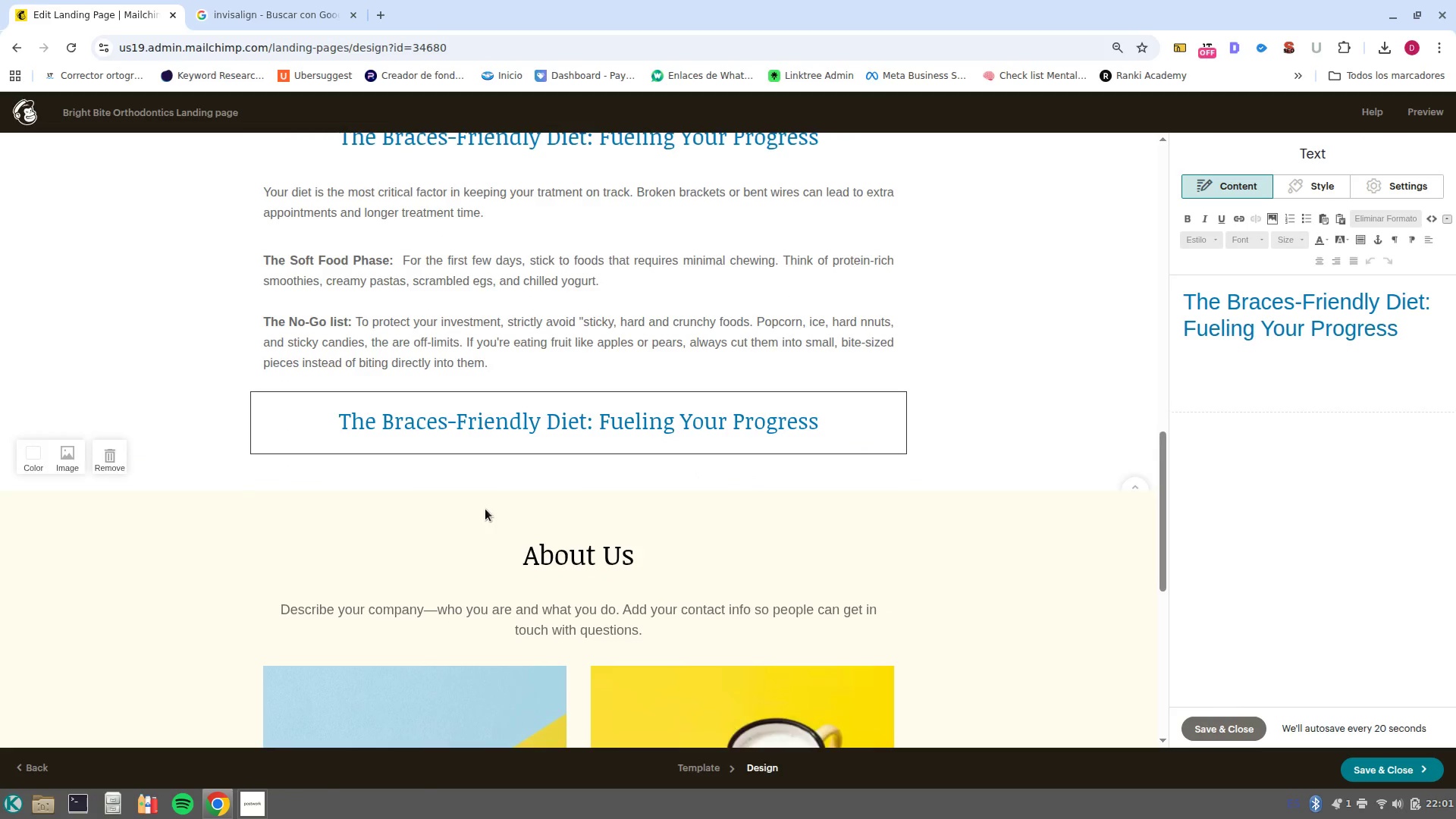 
scroll: coordinate [273, 561], scroll_direction: down, amount: 1.0
 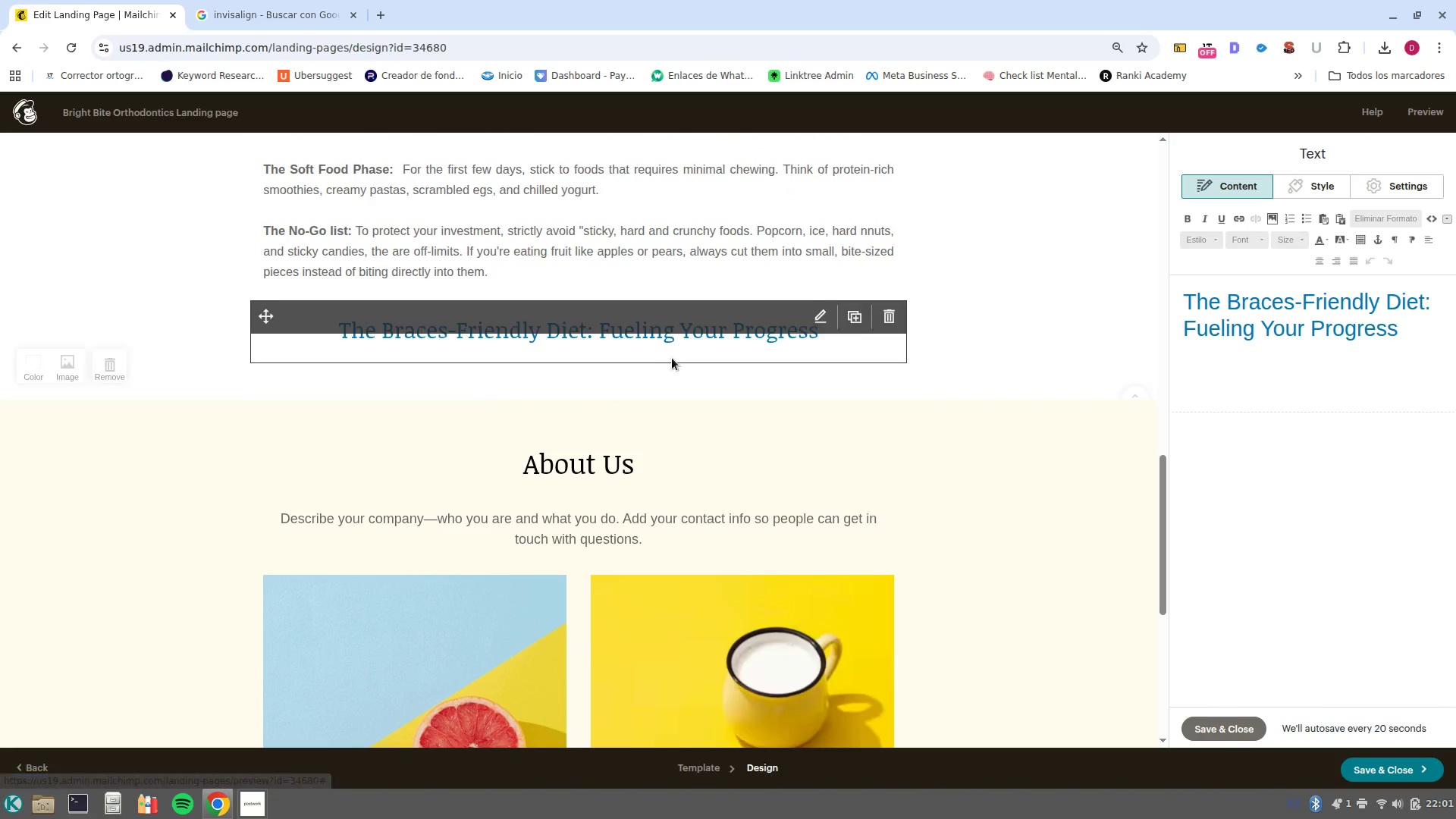 
left_click([641, 272])
 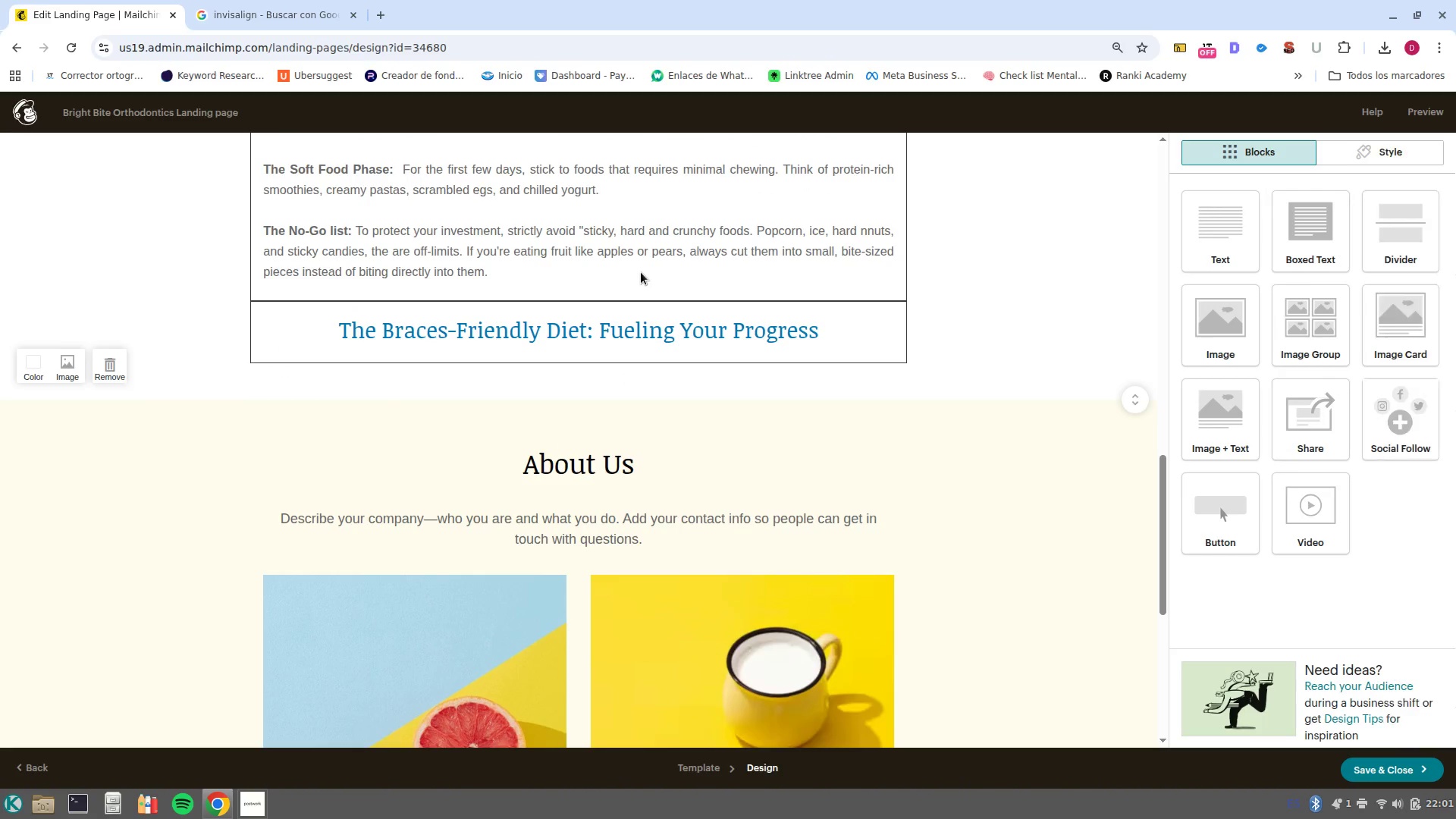 
scroll: coordinate [641, 273], scroll_direction: up, amount: 2.0
 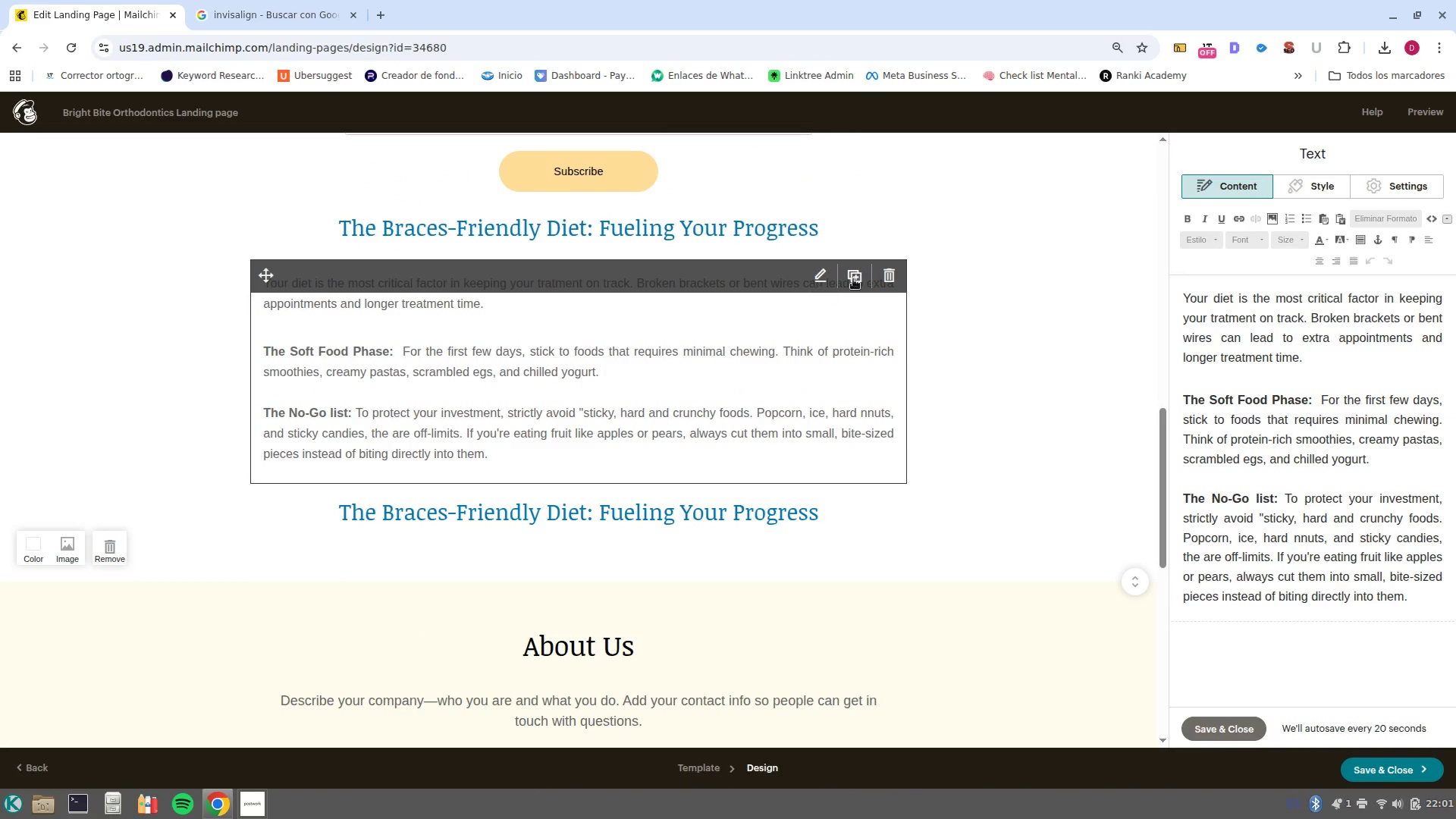 
left_click([858, 278])
 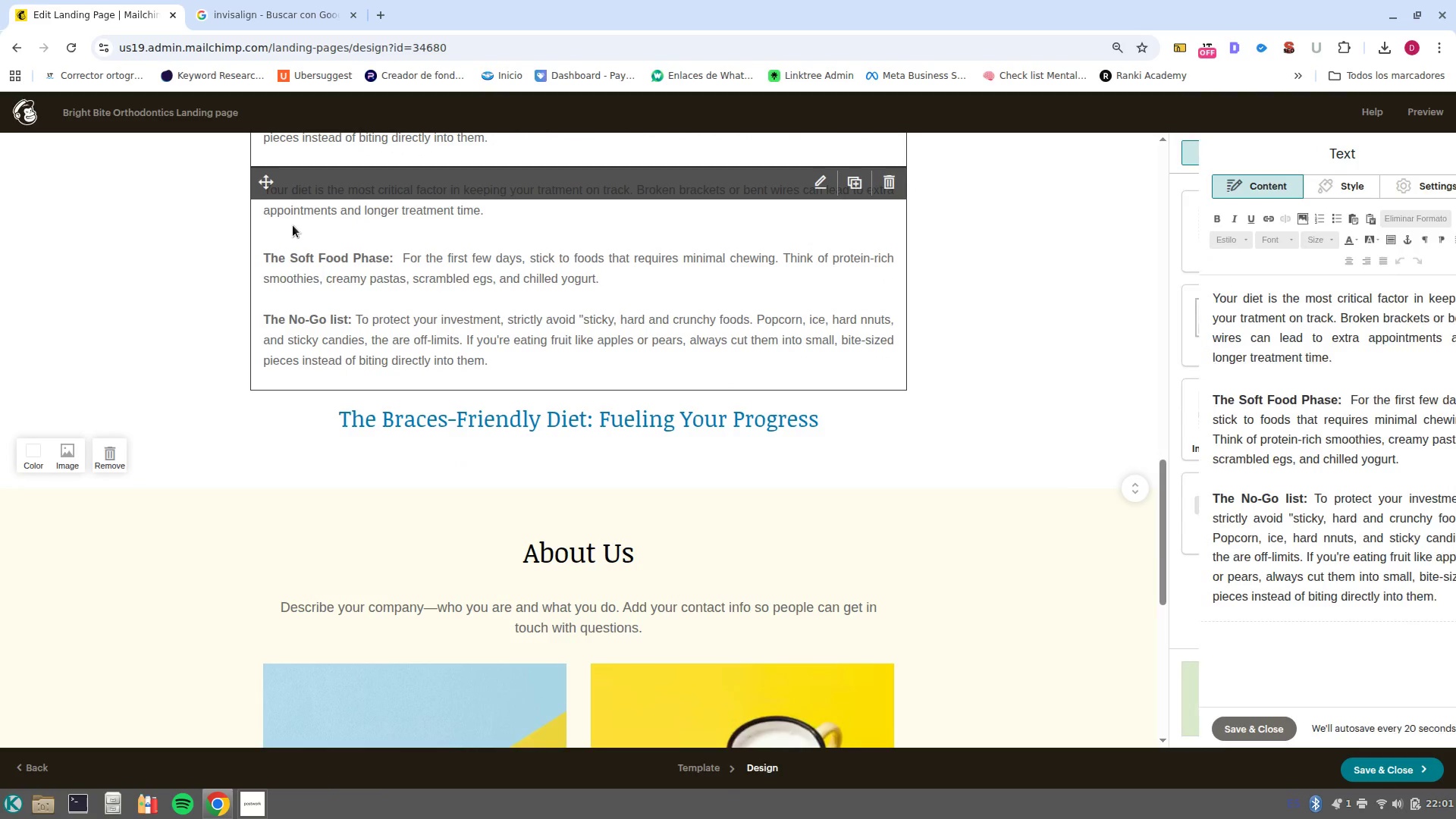 
left_click_drag(start_coordinate=[266, 180], to_coordinate=[345, 215])
 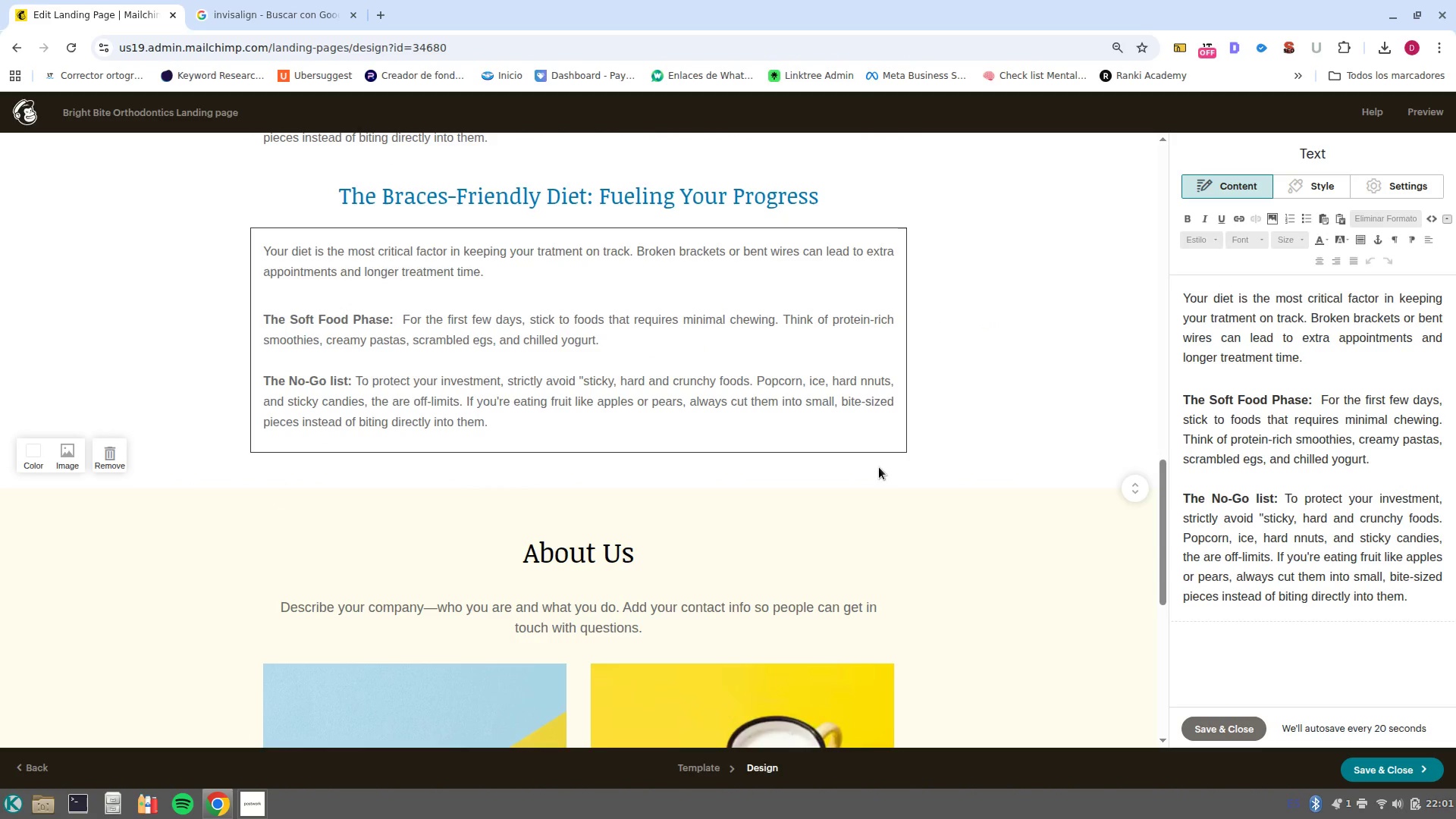 
scroll: coordinate [925, 466], scroll_direction: up, amount: 2.0
 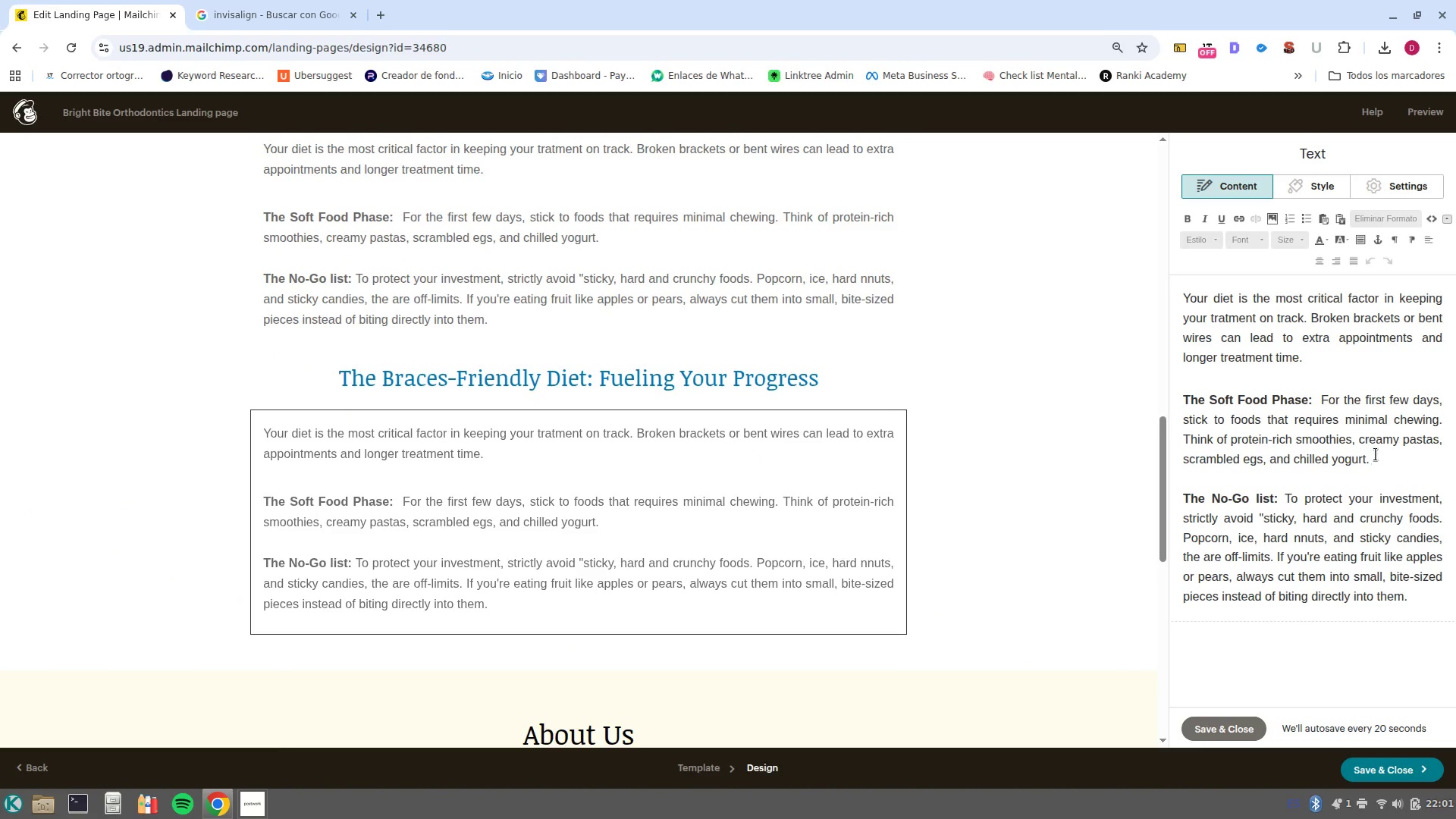 
left_click_drag(start_coordinate=[1400, 594], to_coordinate=[1170, 287])
 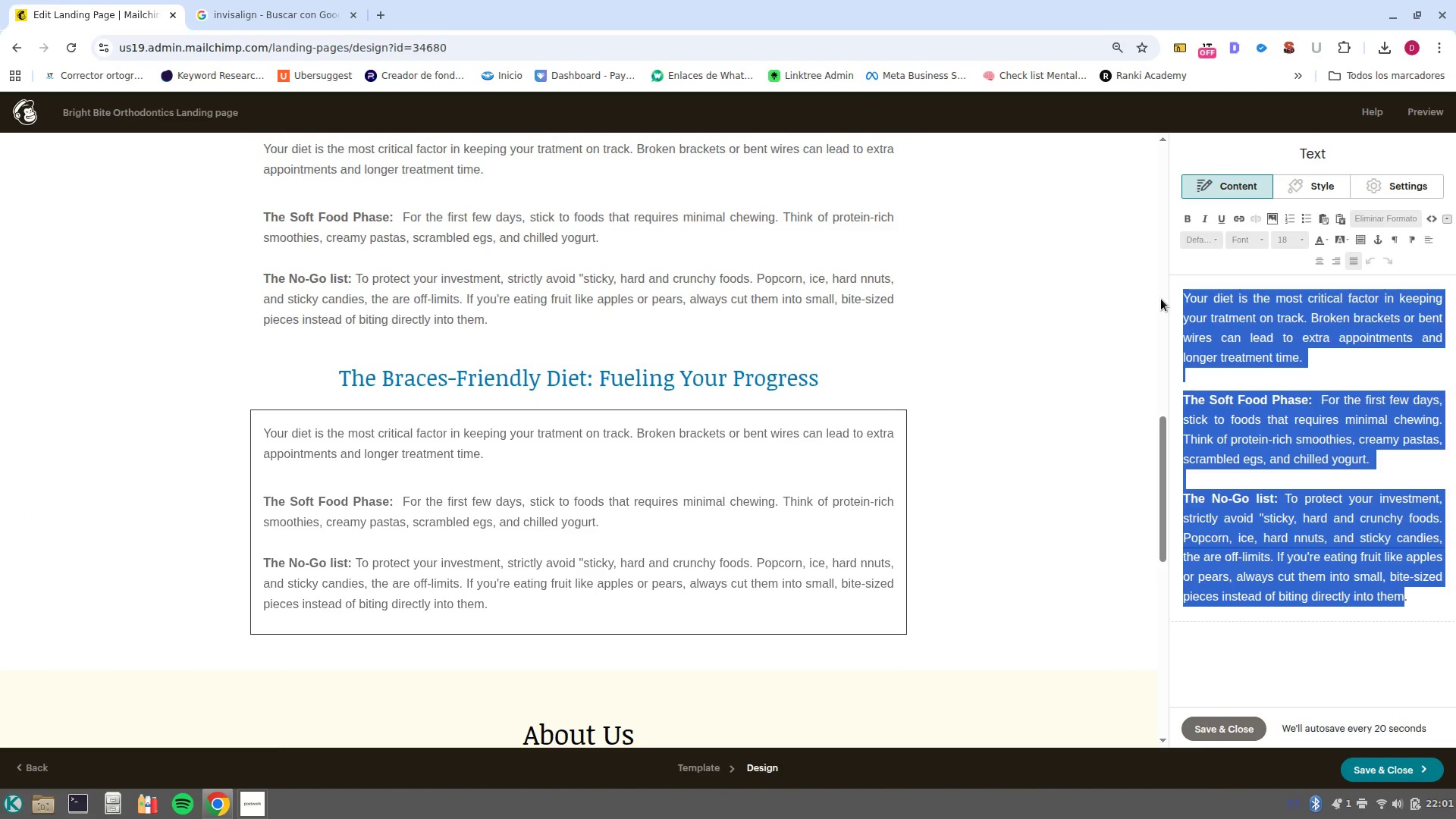 
key(Backspace)
 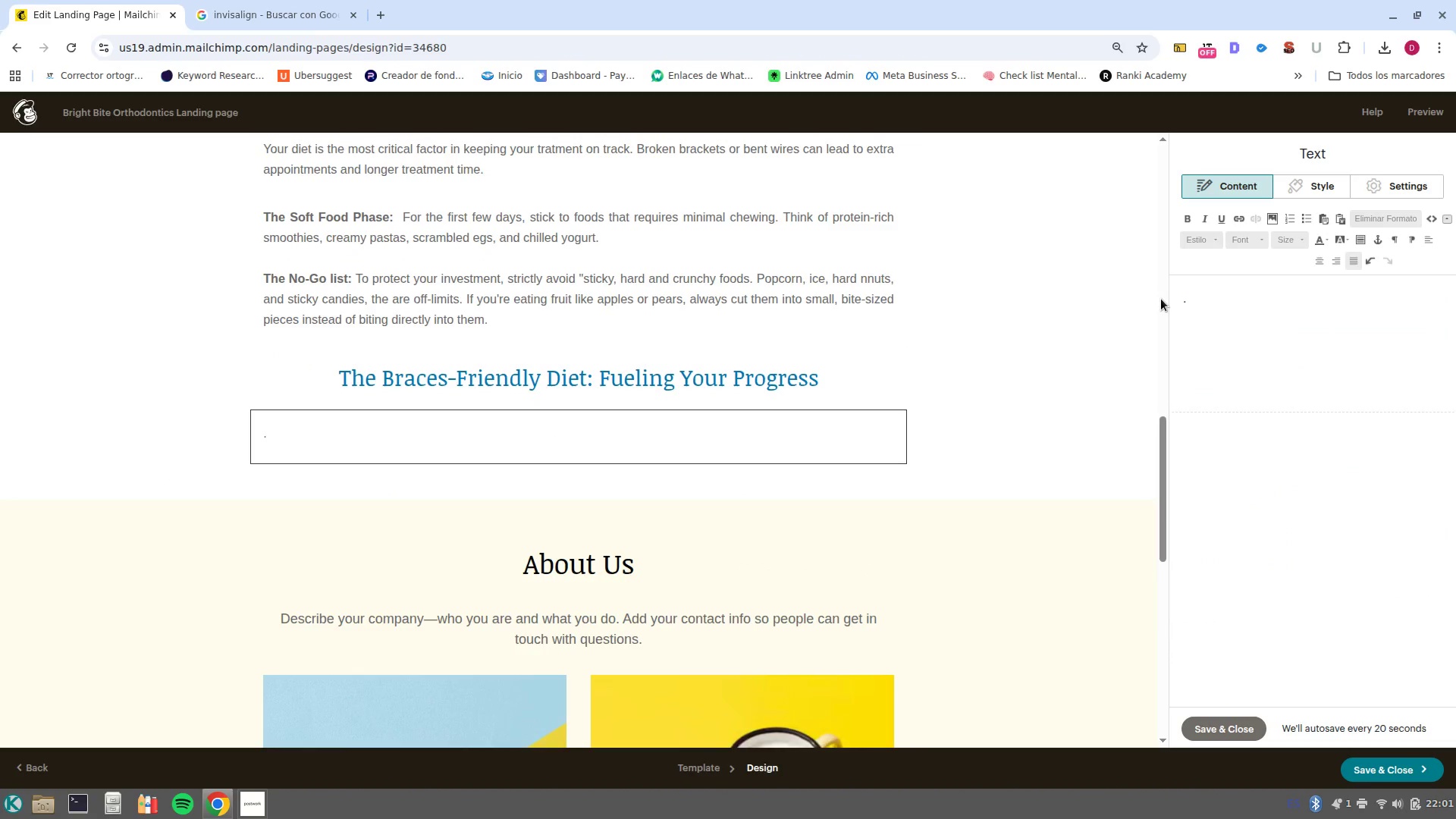 
key(Control+ControlLeft)
 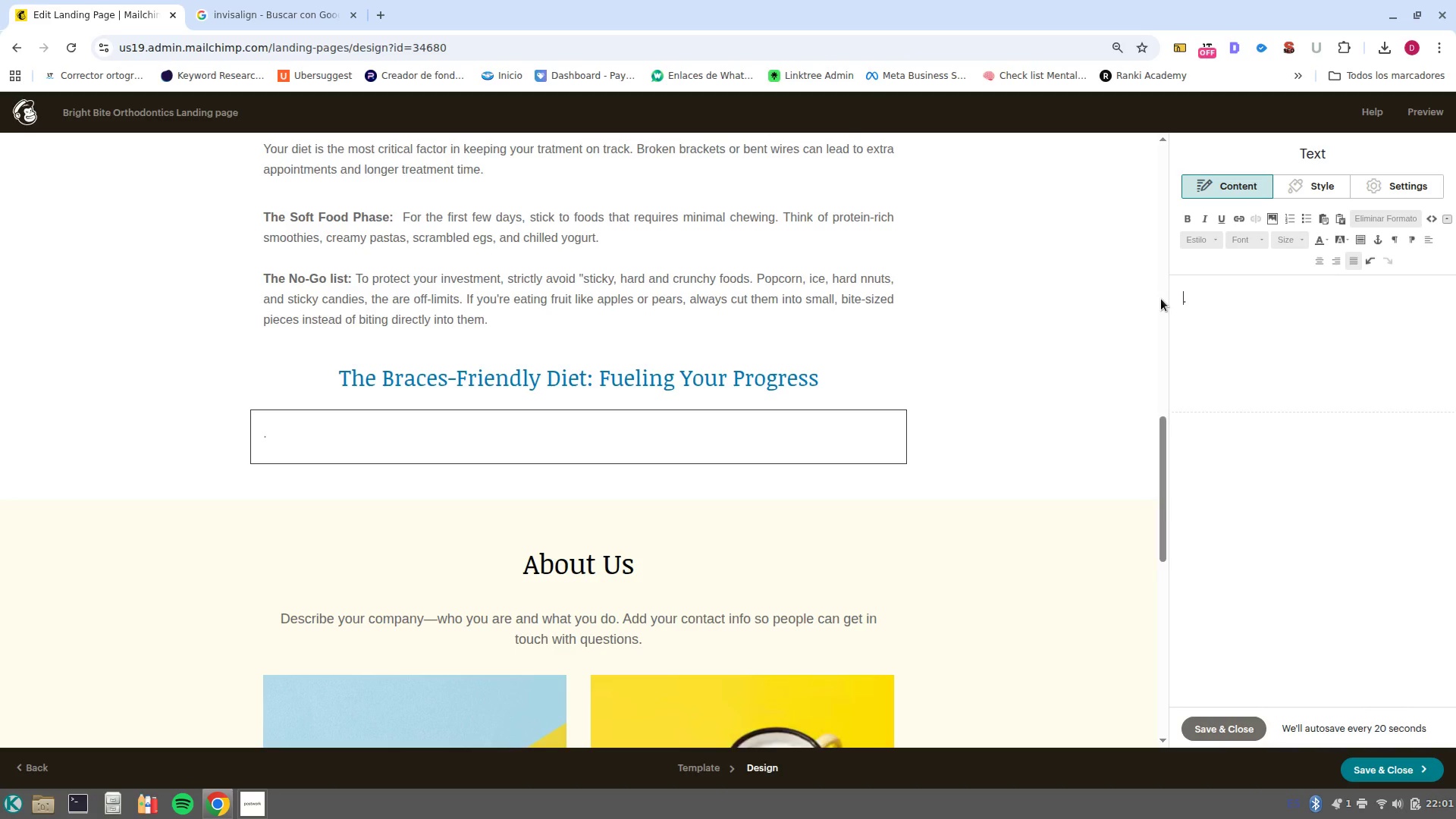 
key(Control+Z)
 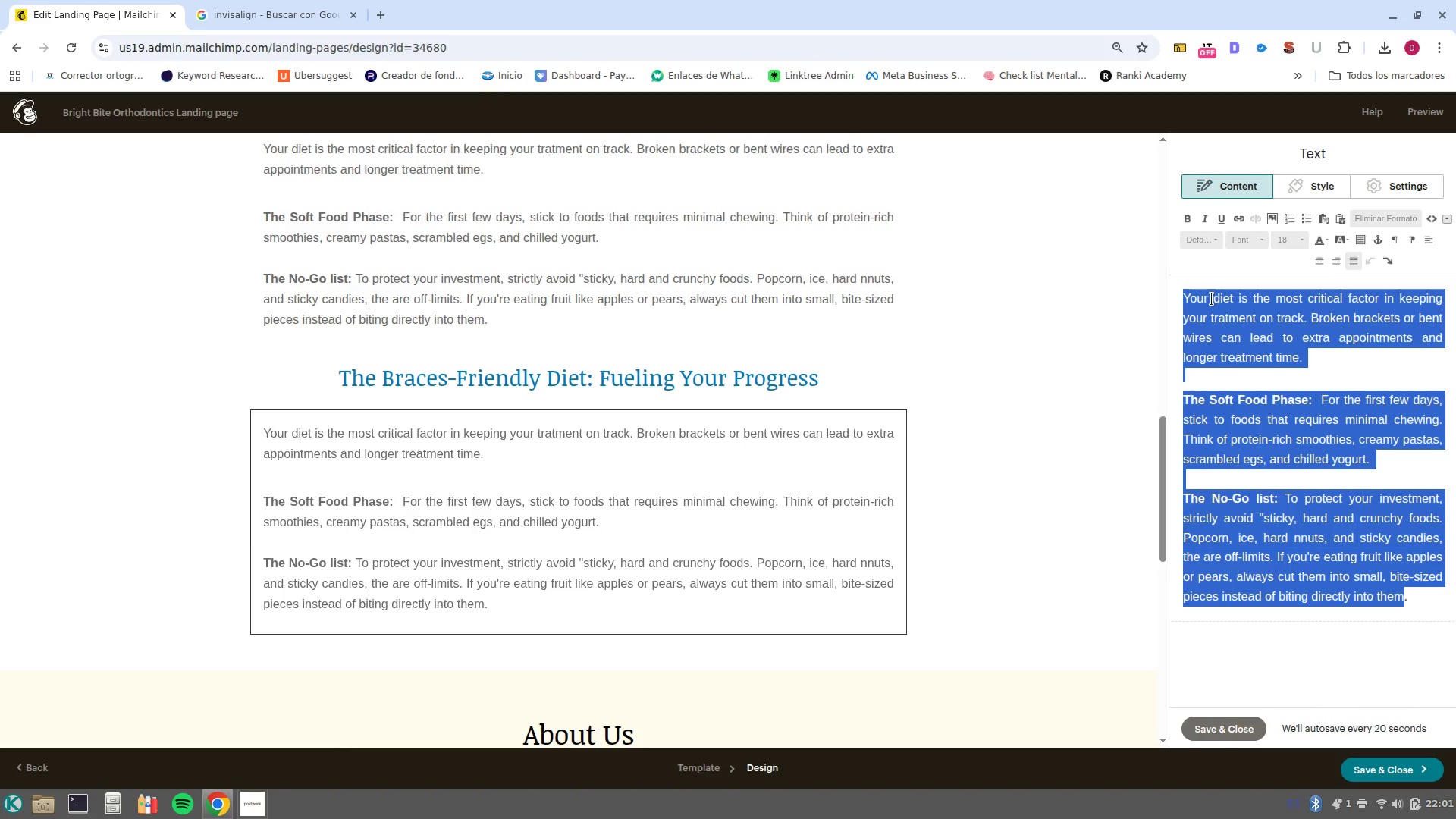 
left_click([1198, 304])
 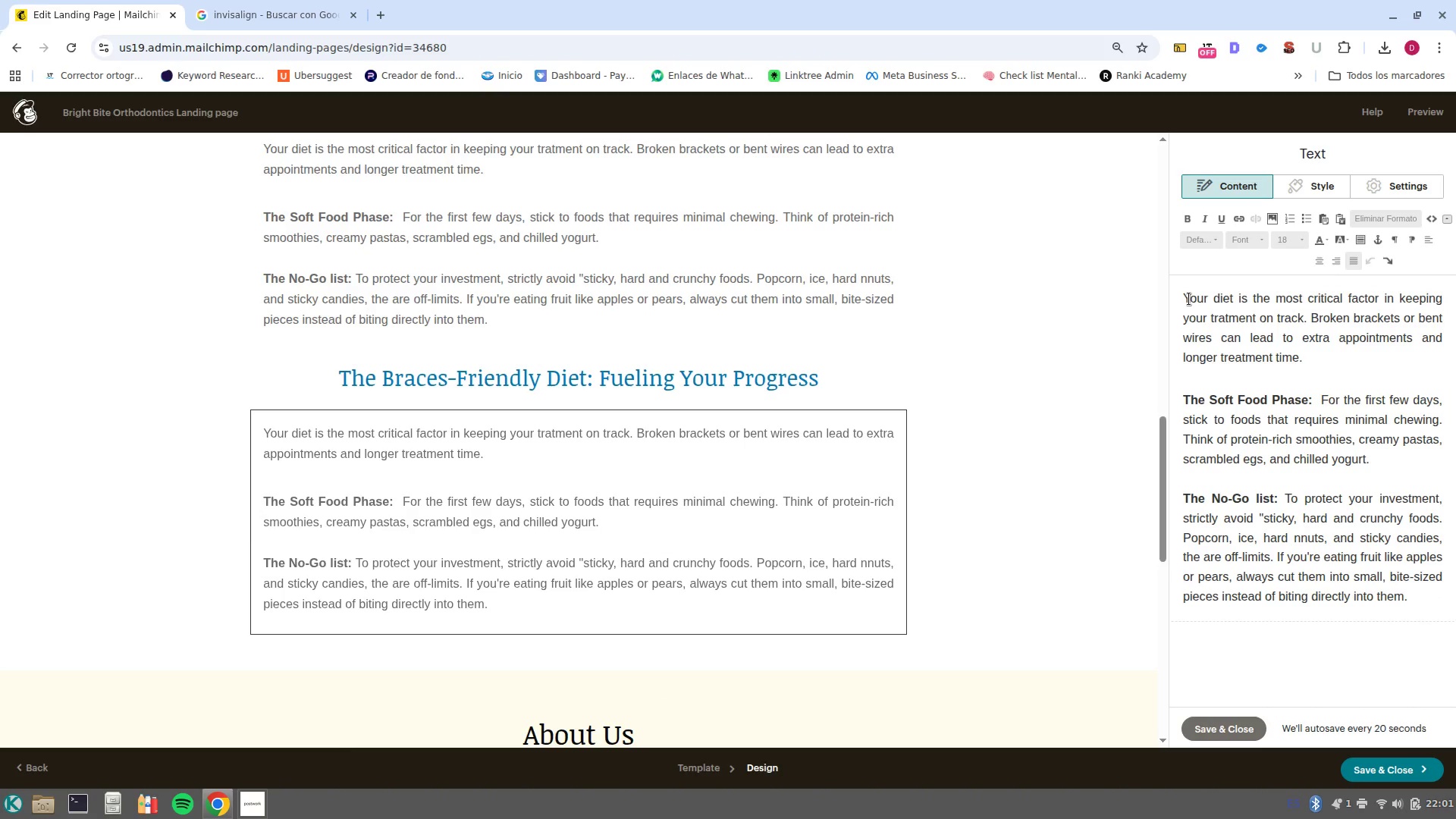 
left_click_drag(start_coordinate=[1189, 299], to_coordinate=[1442, 698])
 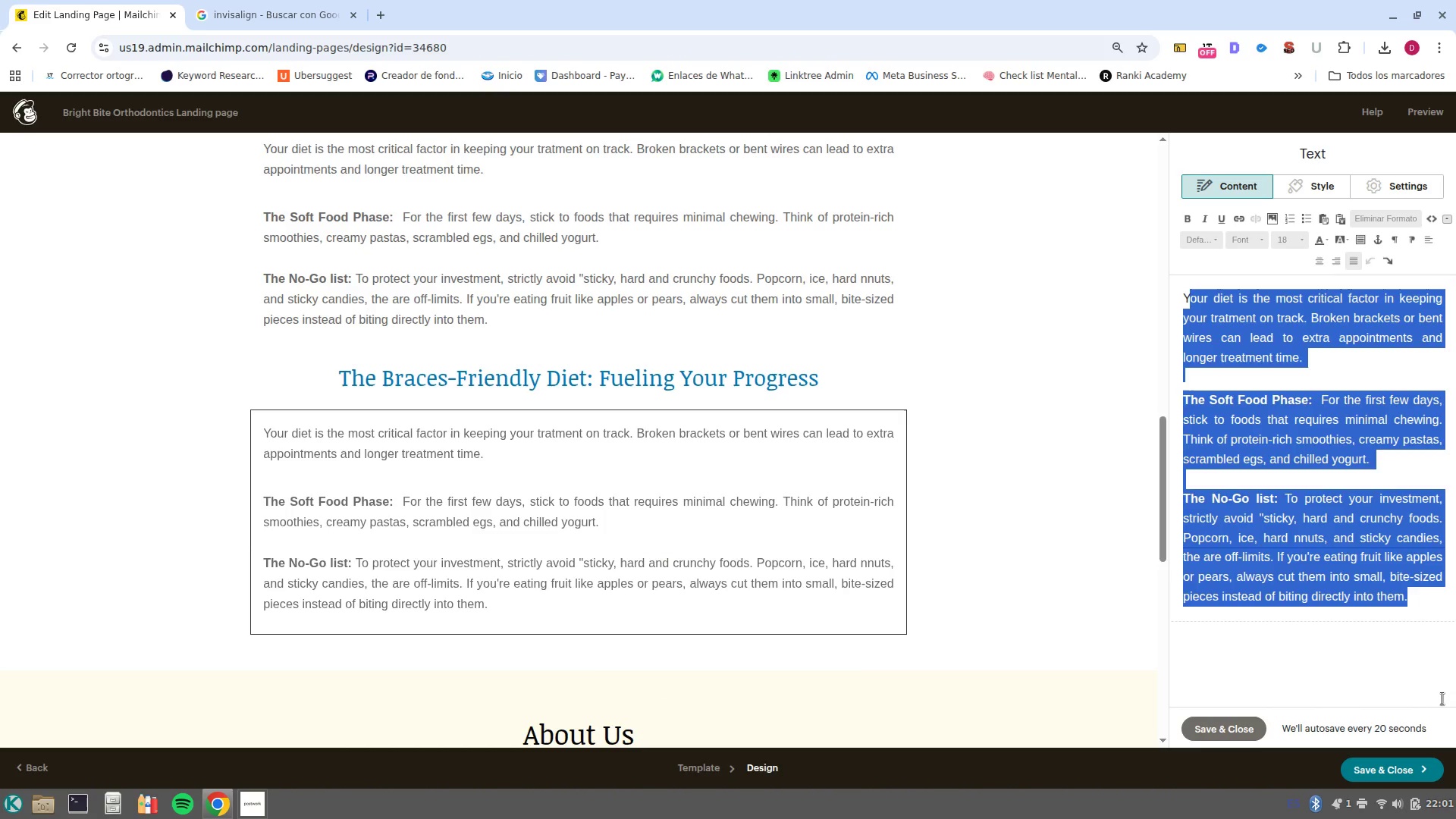 
key(Backspace)
 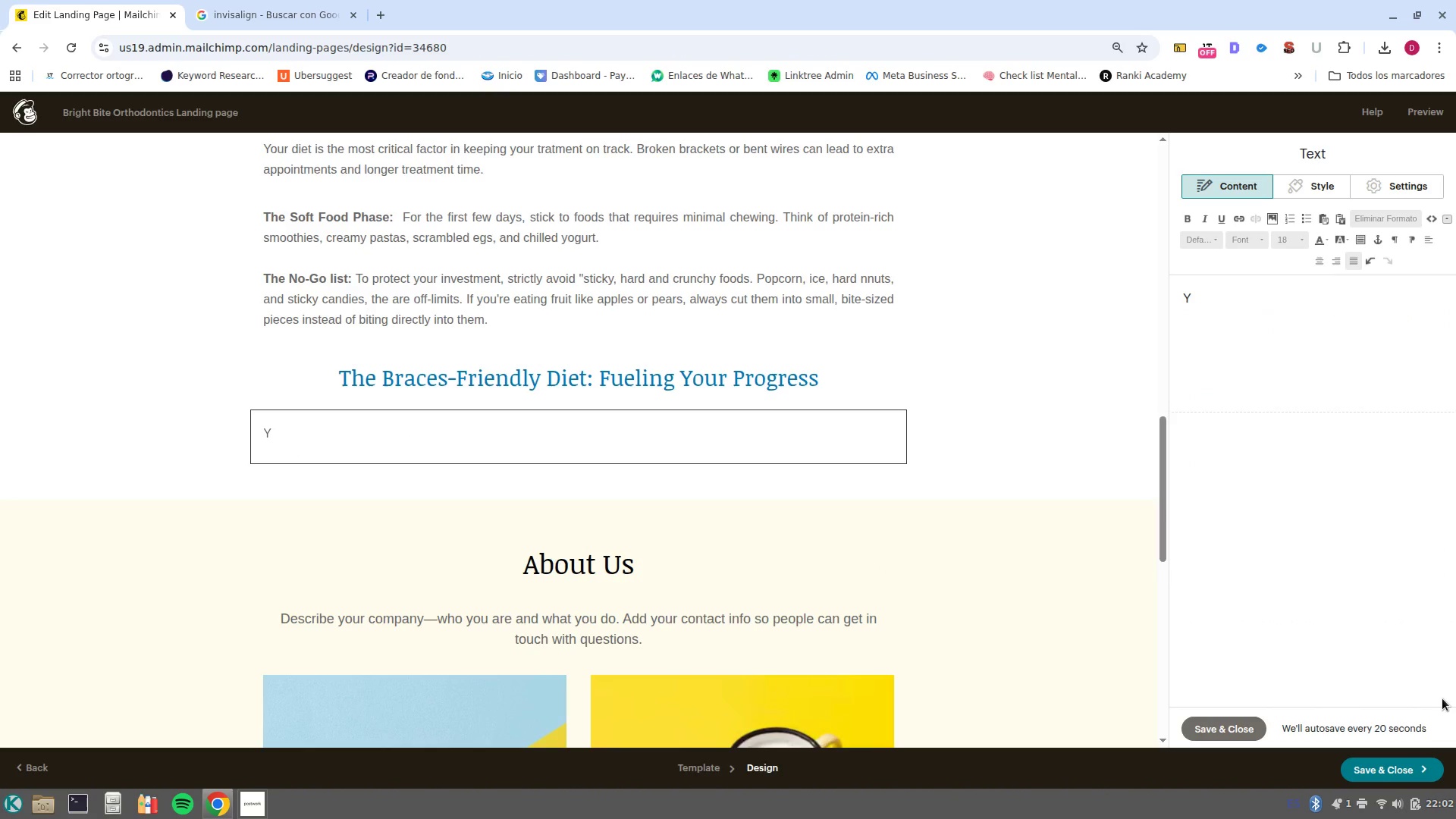 
key(Backspace)
 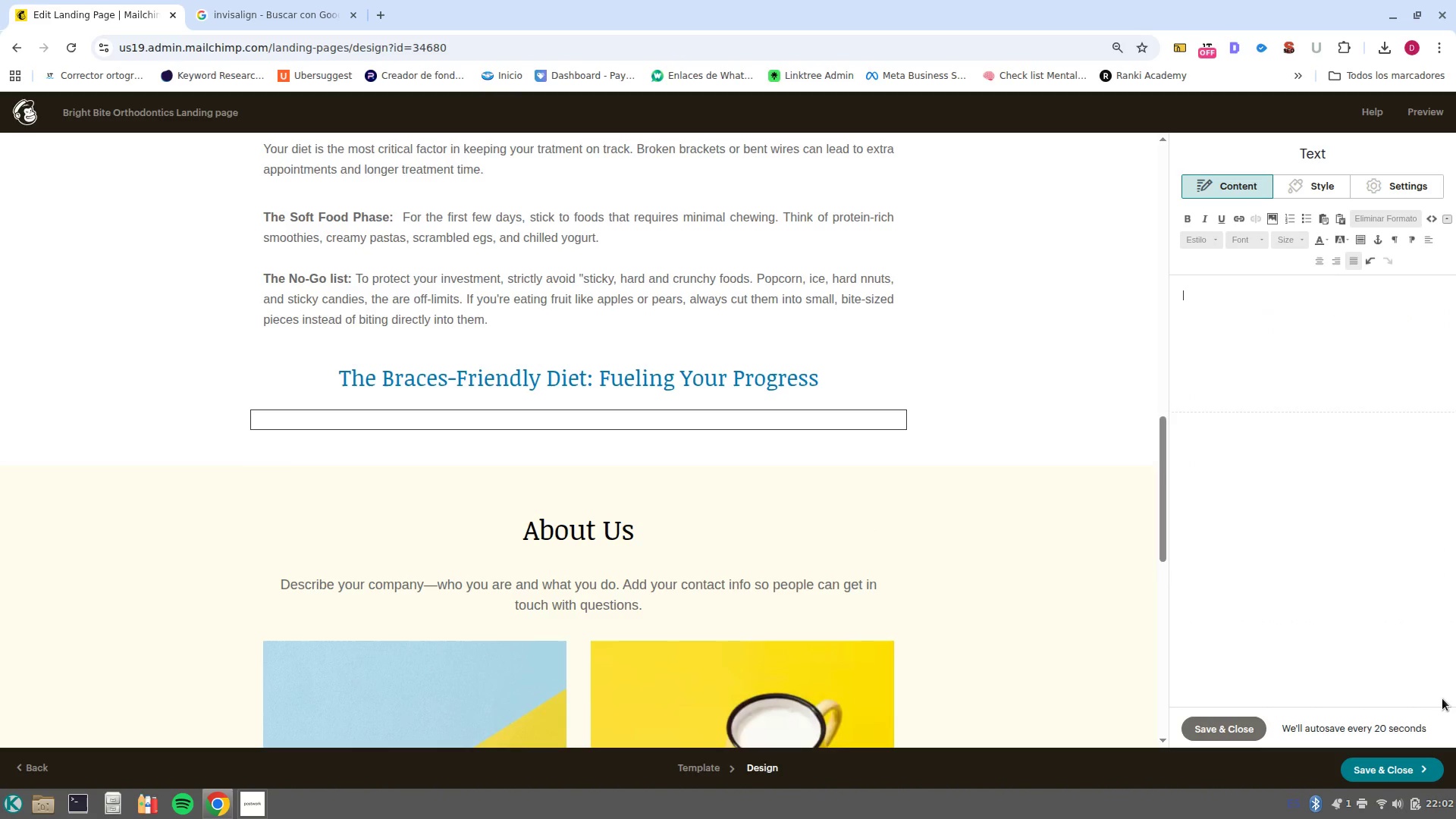 
key(Control+X)
 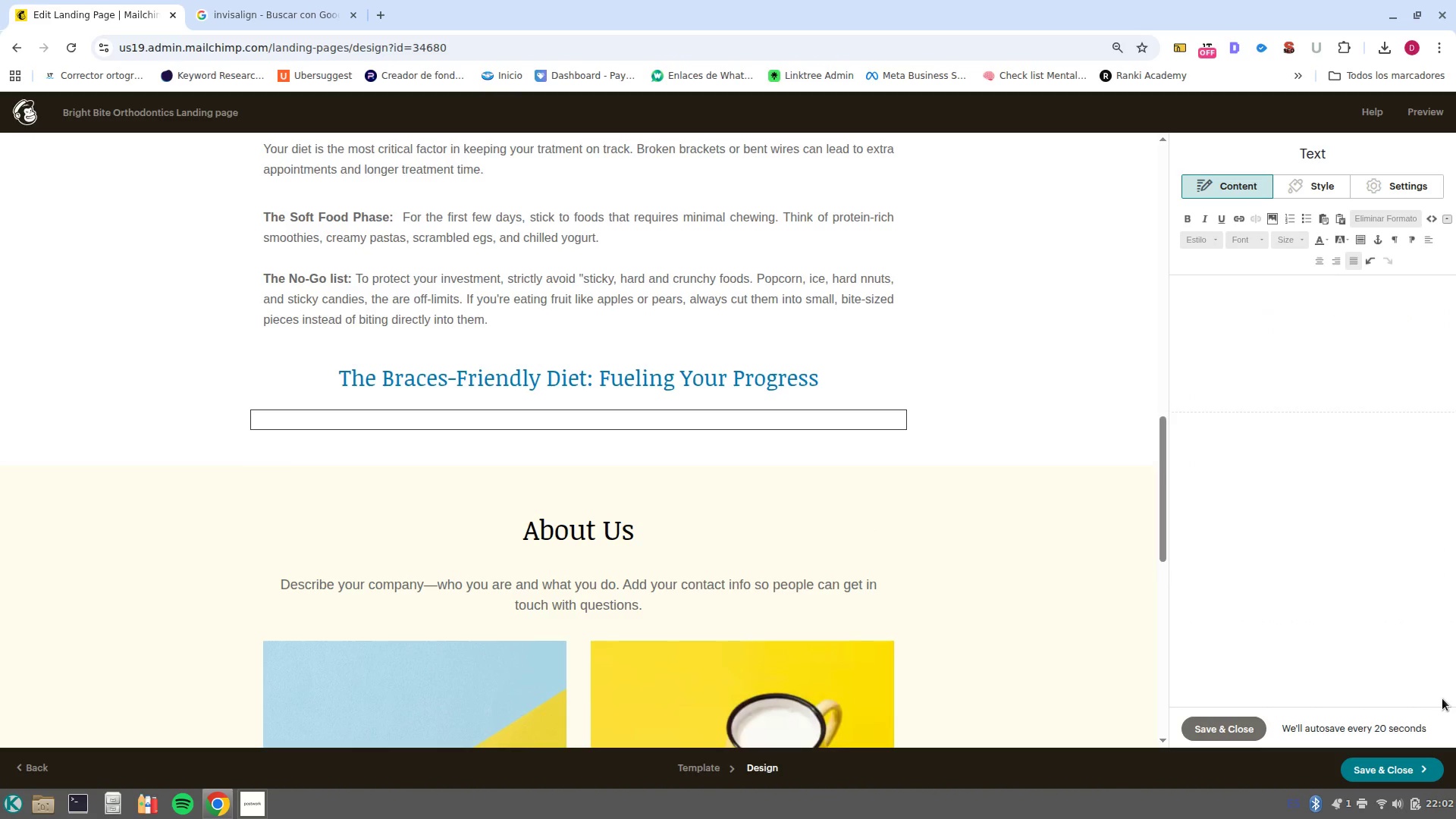 
key(Control+Z)
 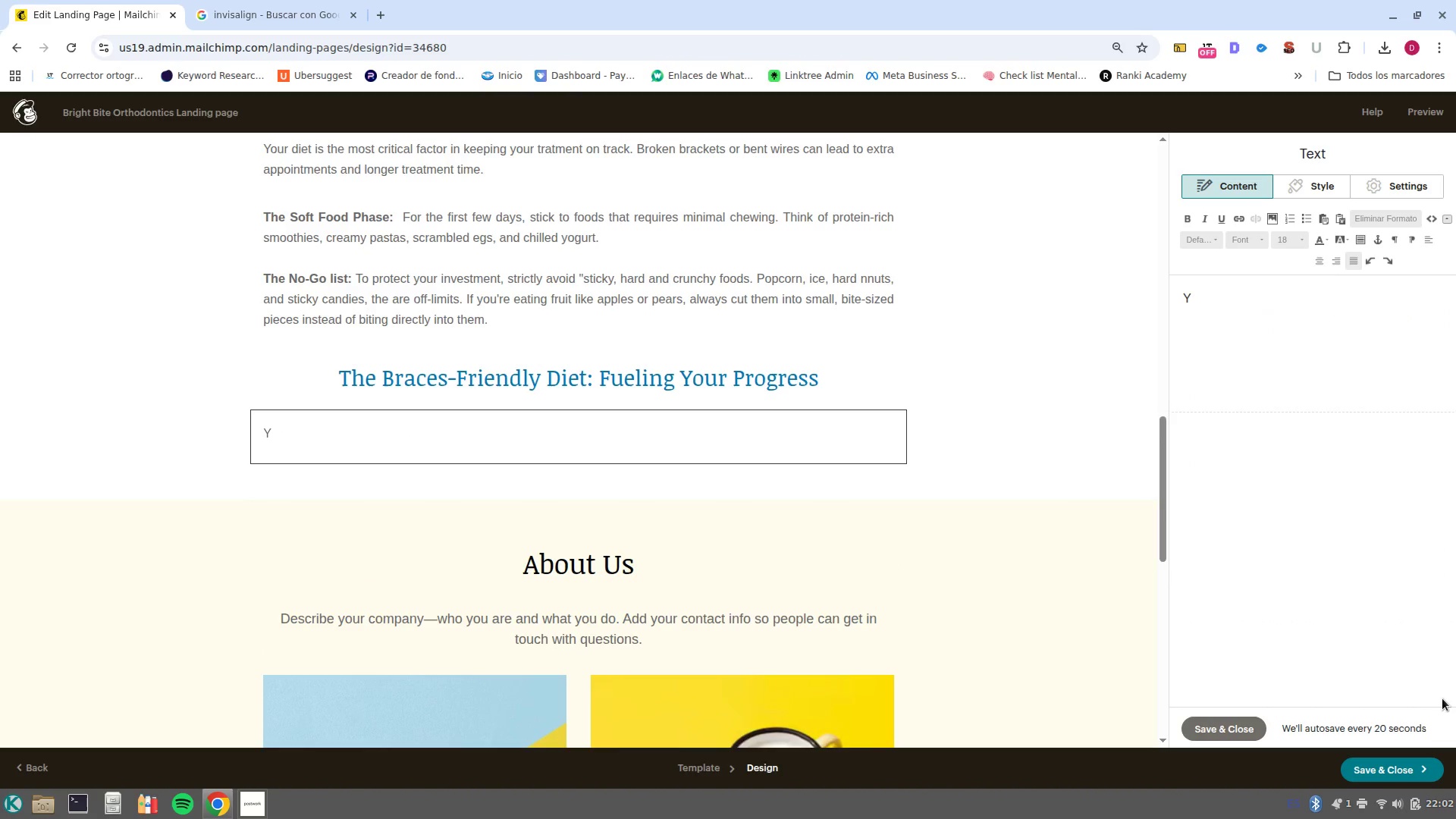 
type( If )
 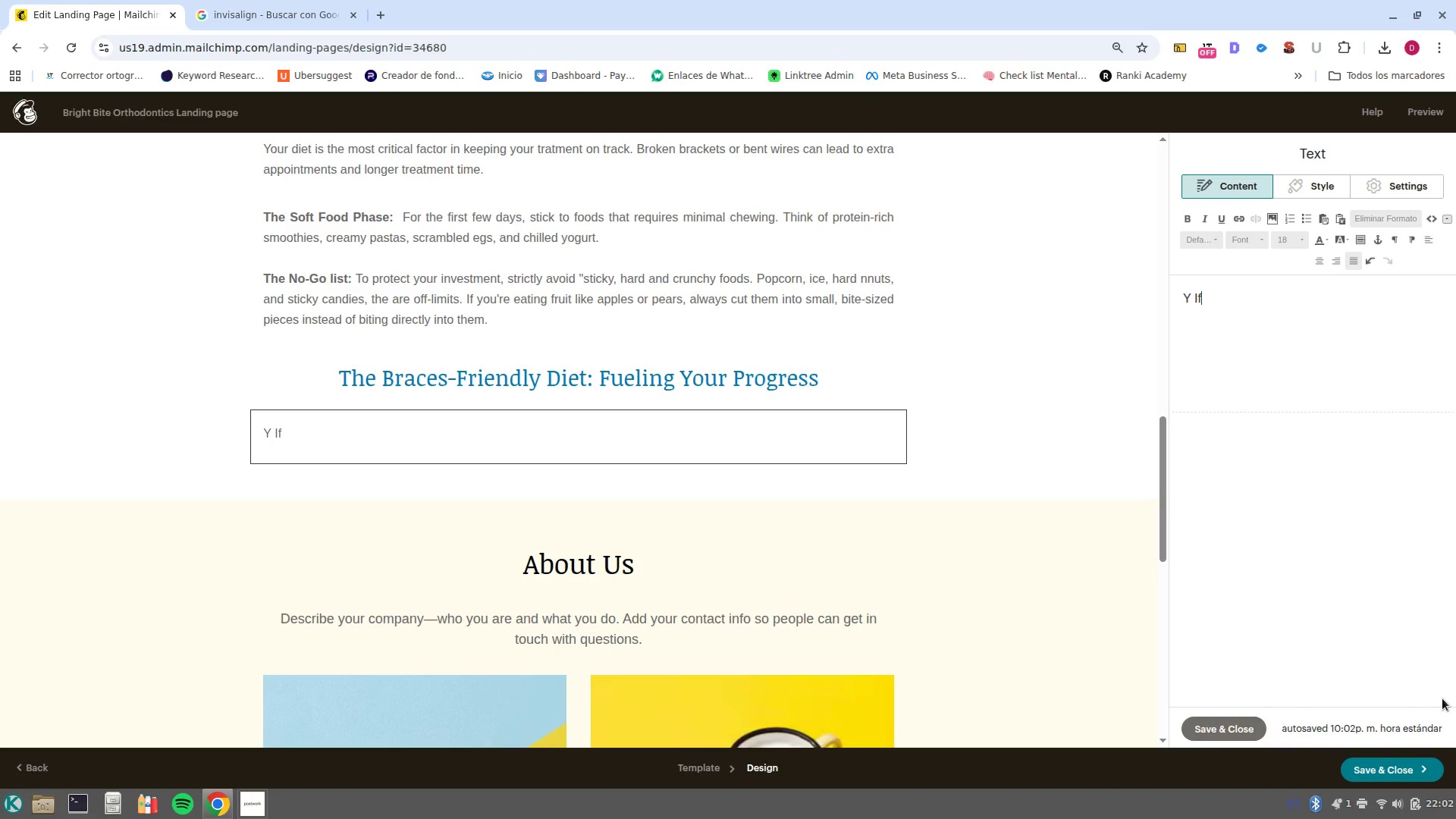 
 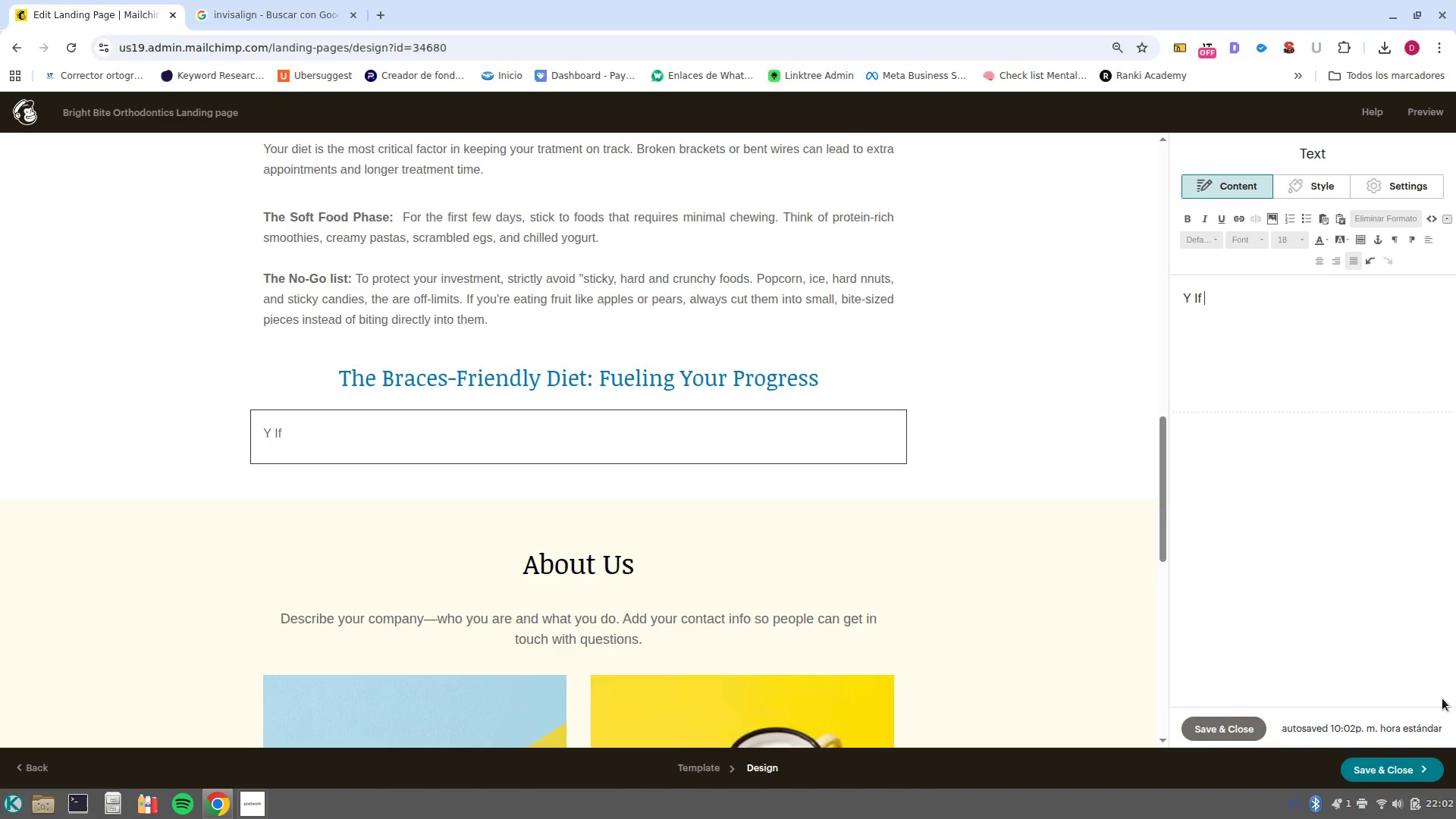 
key(ArrowLeft)
 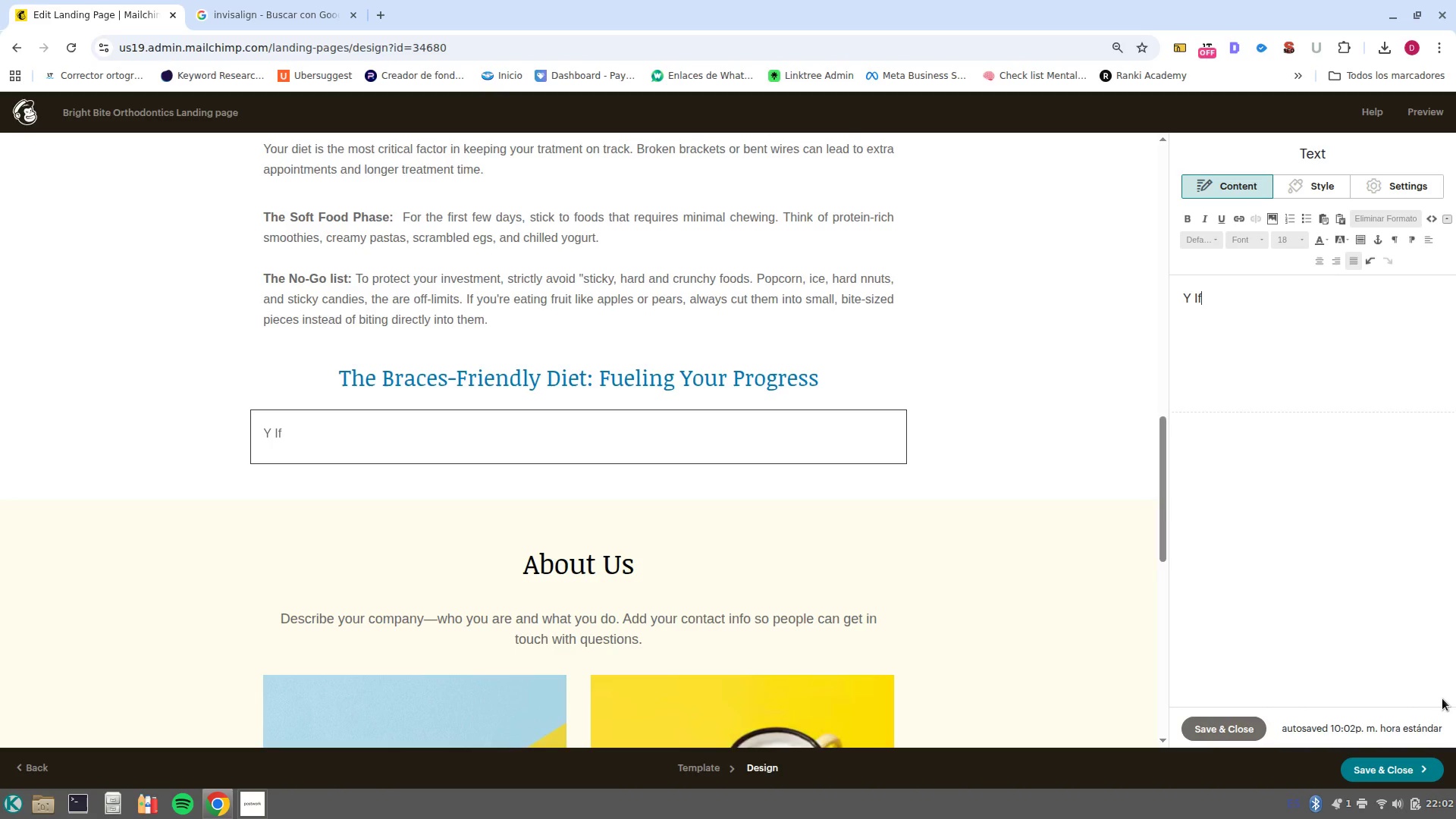 
key(ArrowLeft)
 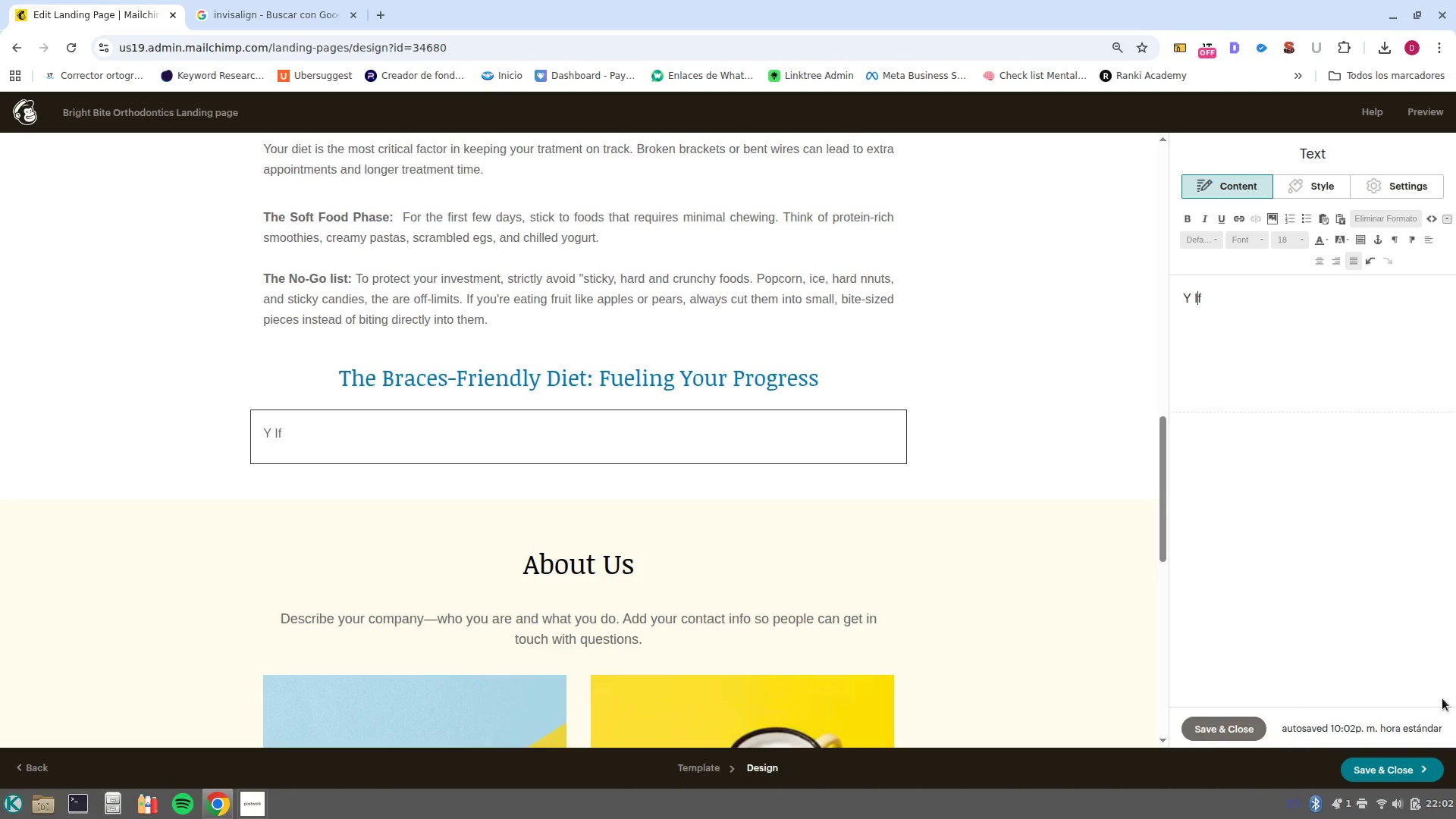 
key(ArrowLeft)
 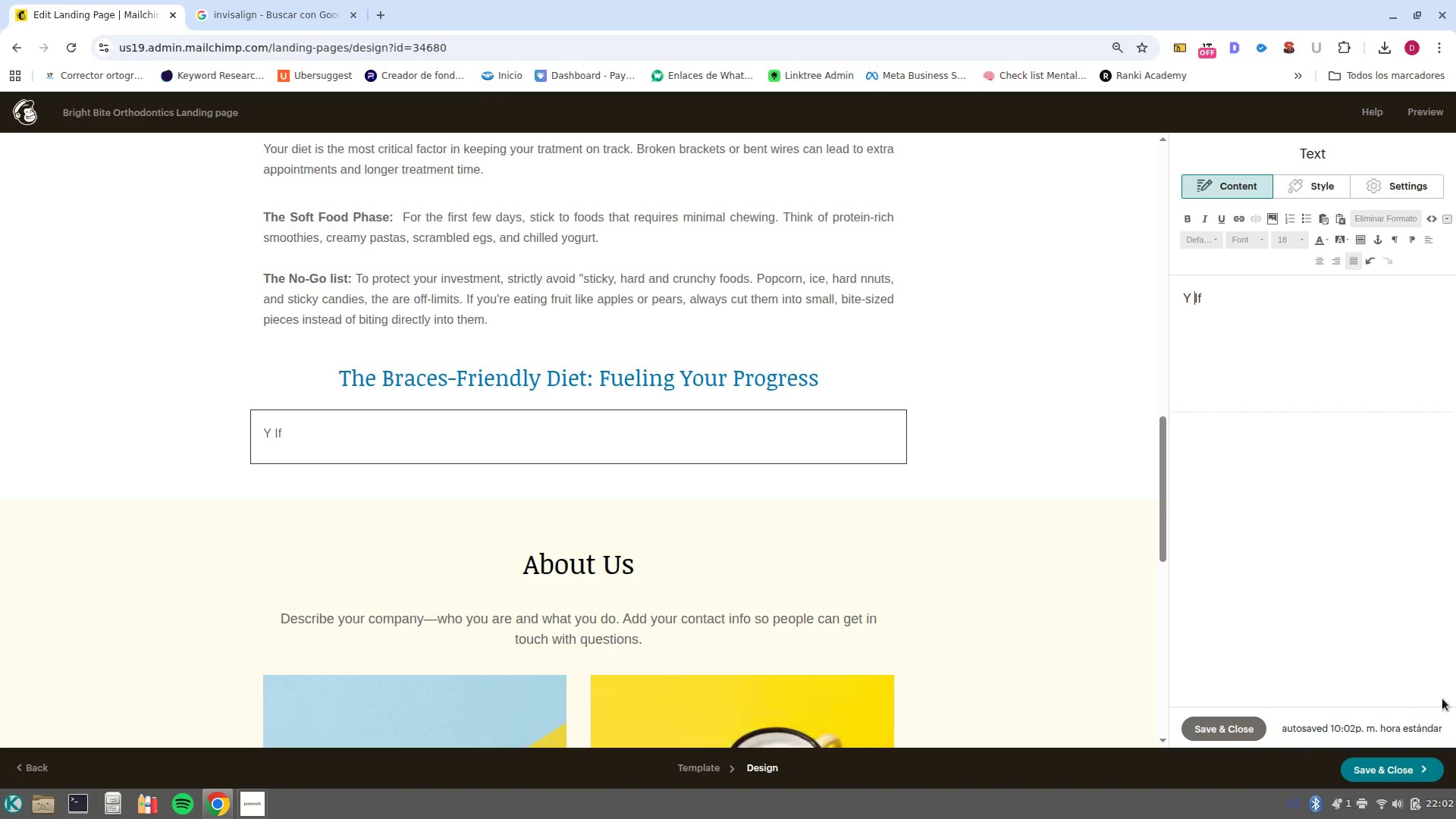 
key(Backspace)
 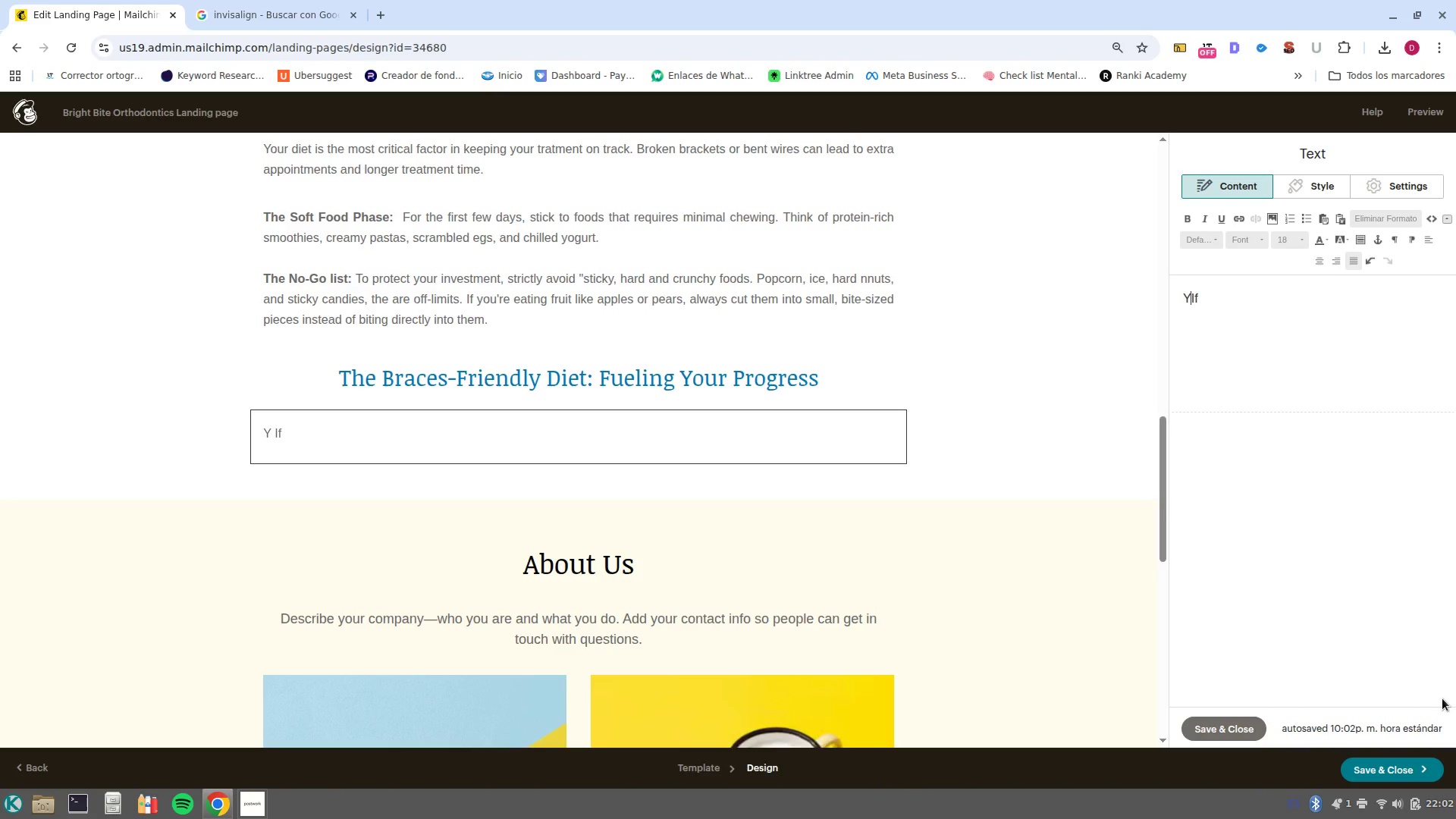 
key(Backspace)
 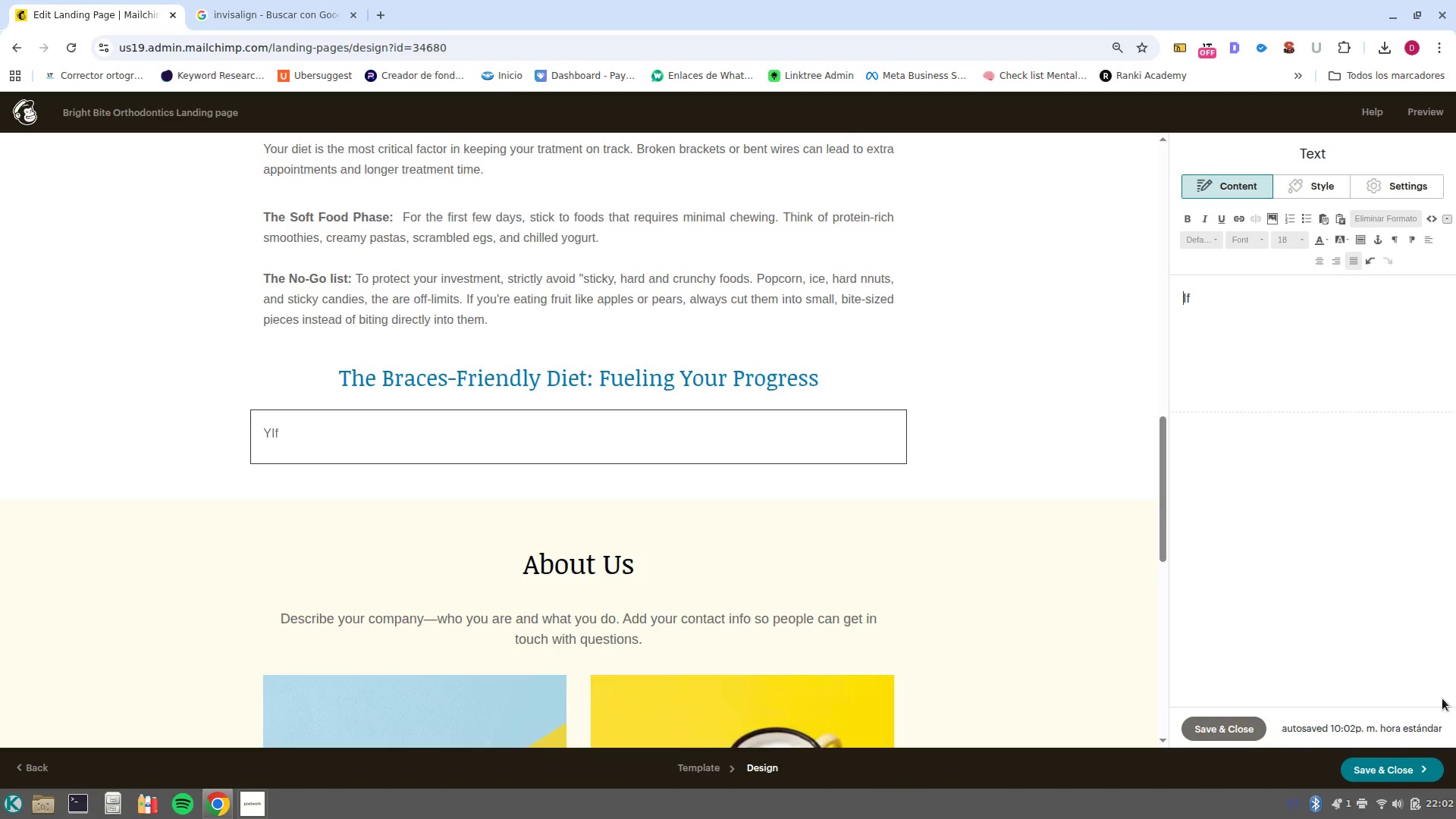 
key(Backspace)
 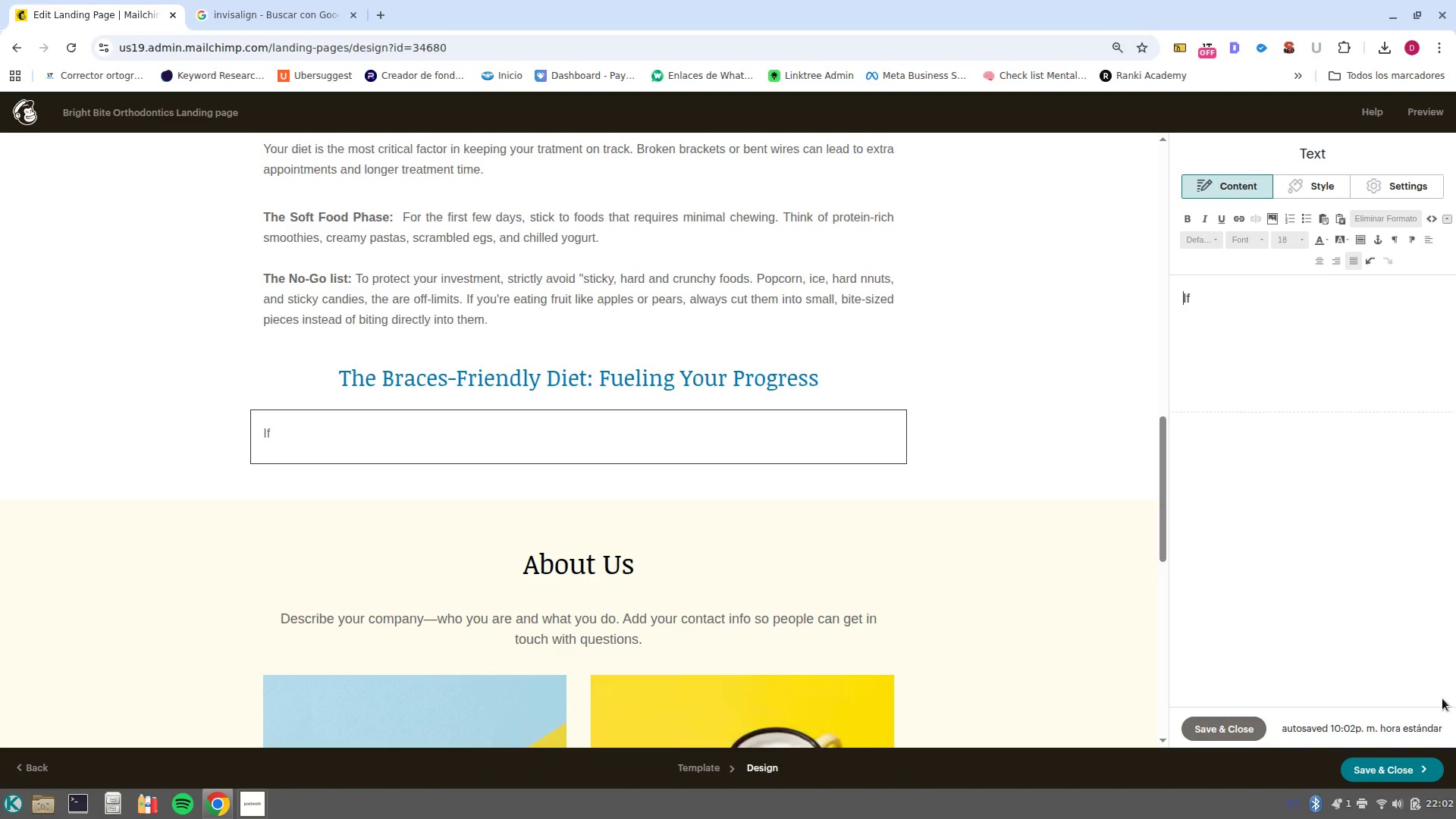 
key(Control+ArrowRight)
 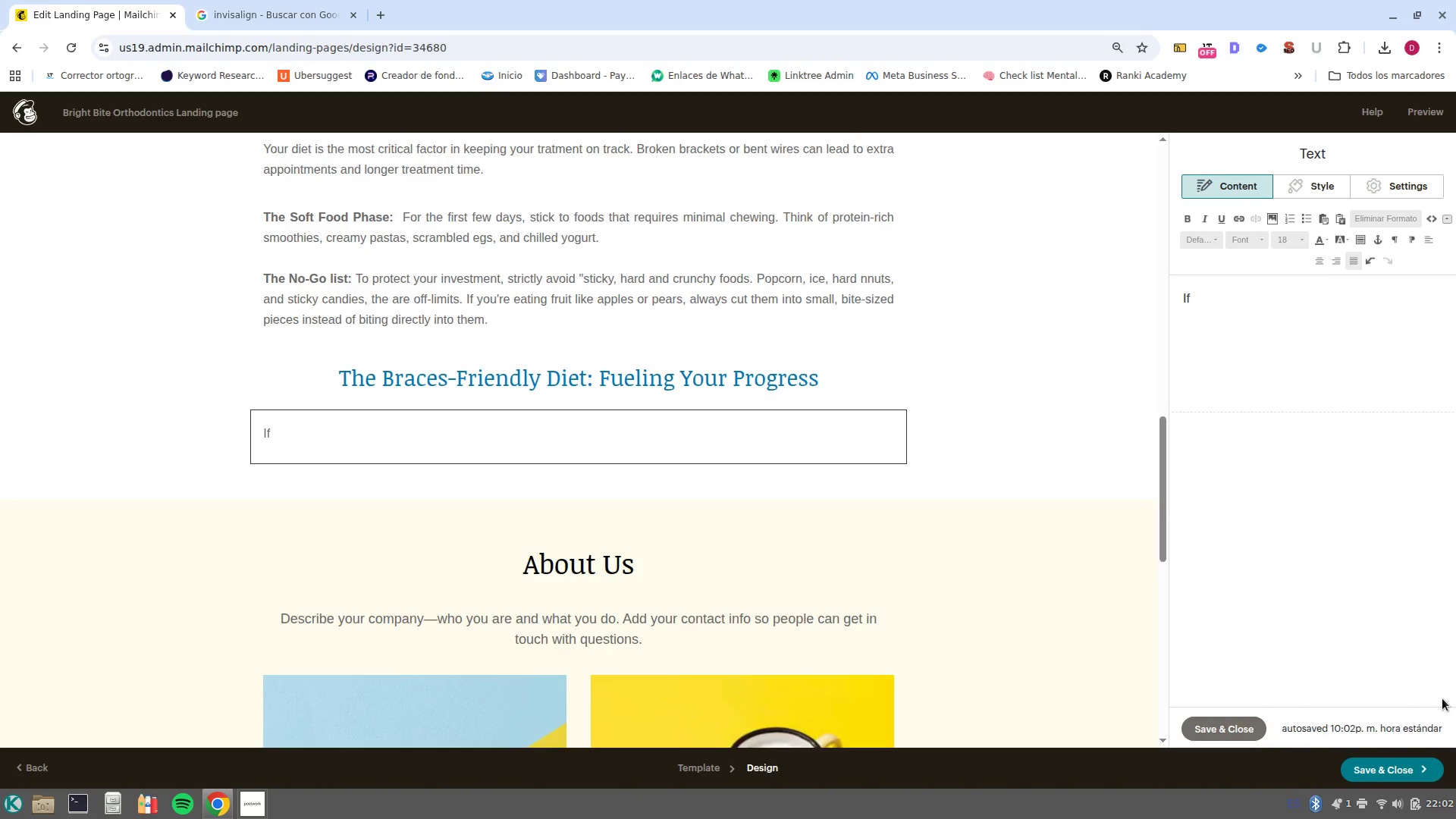 
type( you experience some sorness, )
 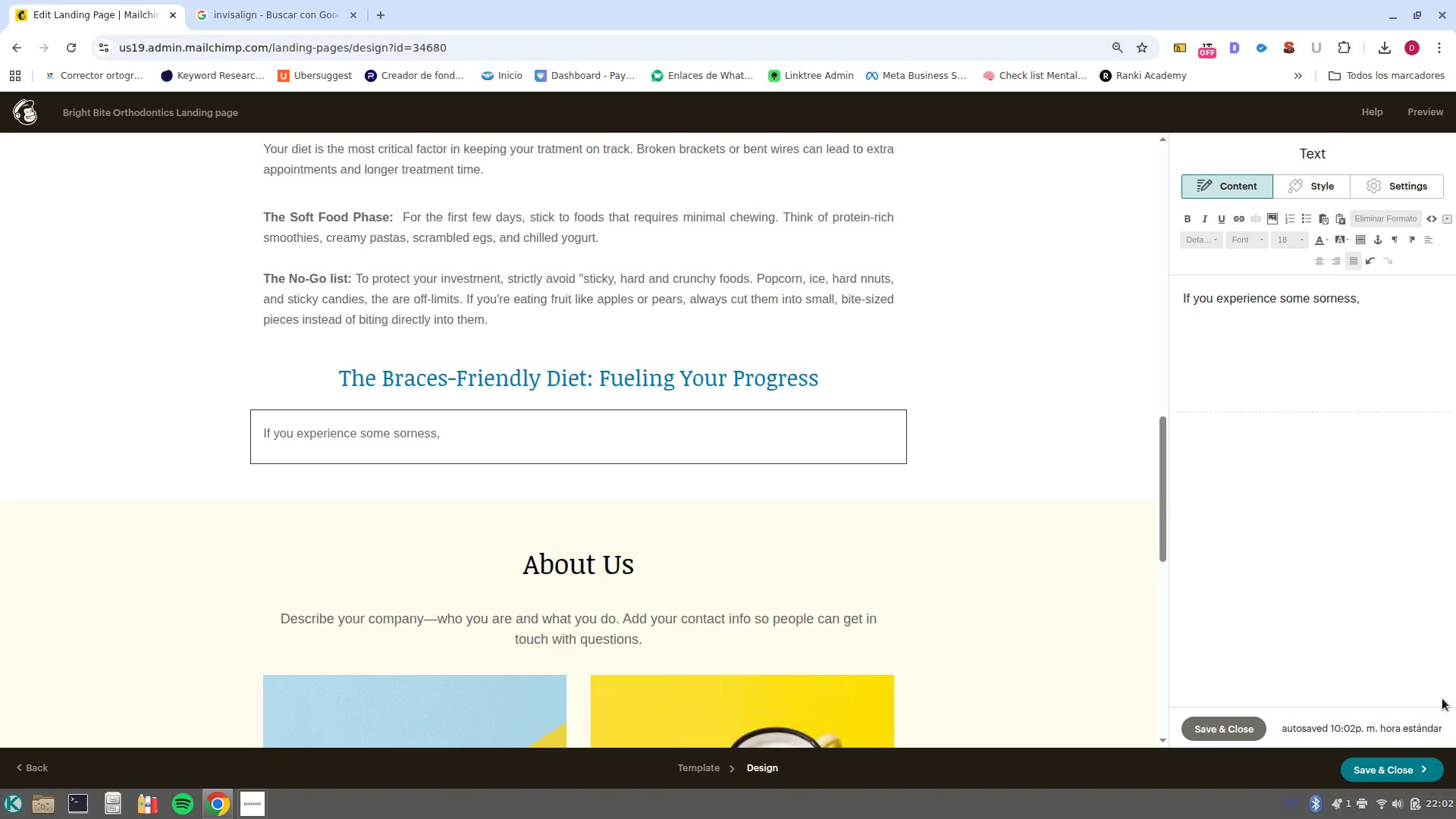 
type(don)
 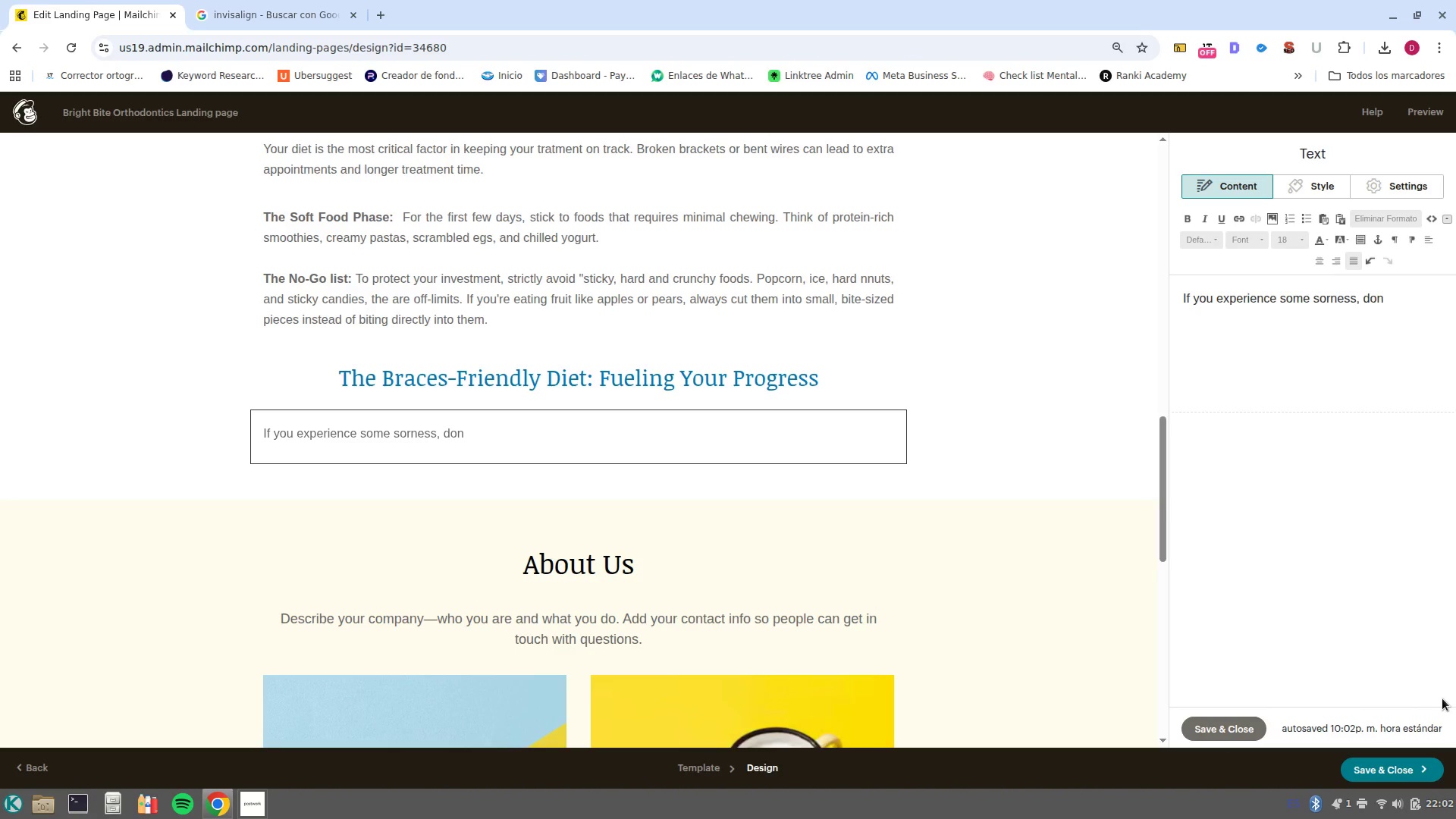 
type(-t worry/ it-s temporaty. You can manage it easly with )
key(Backspace)
type( these home remedies)
 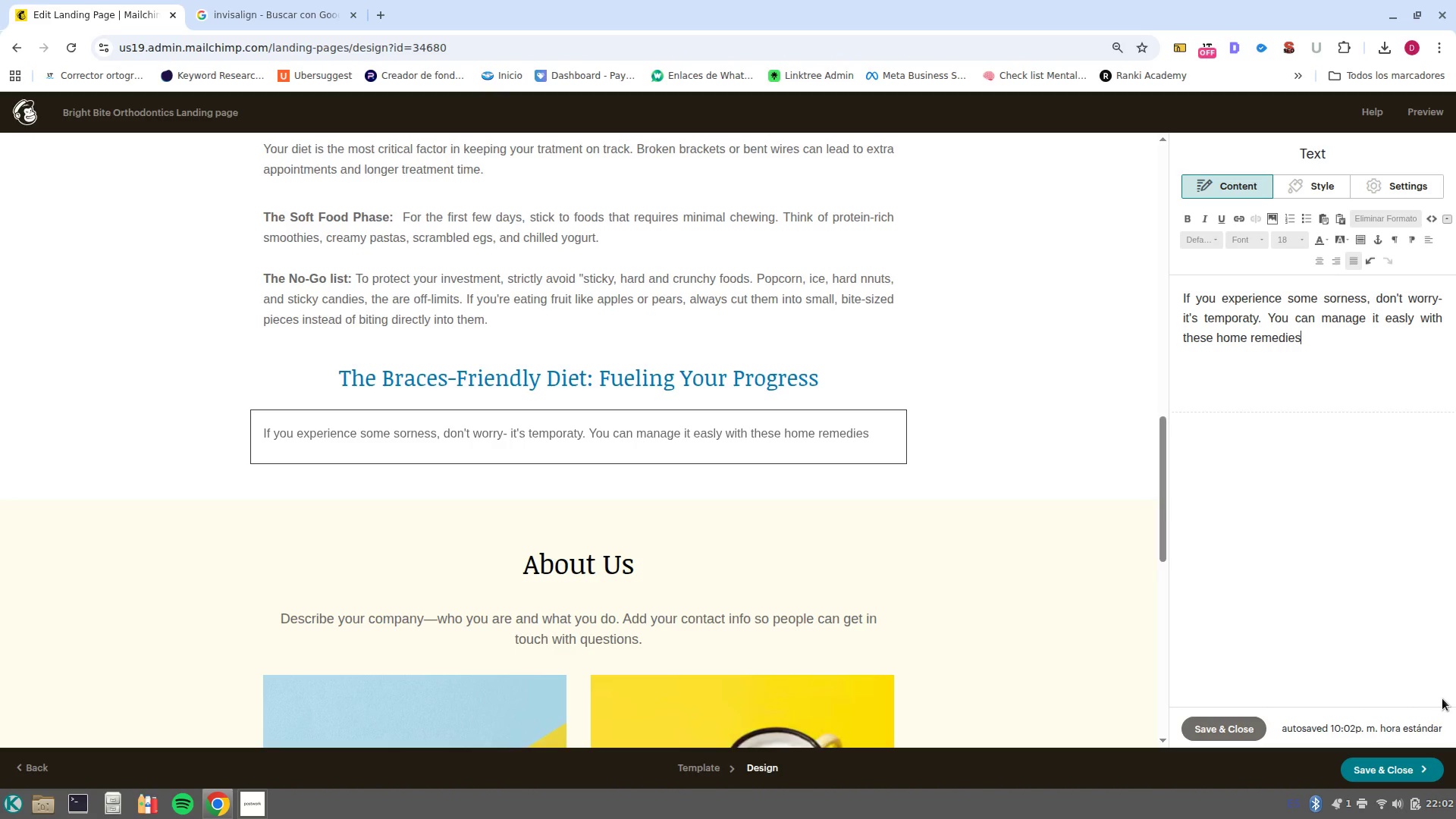 
left_click([388, 14])
 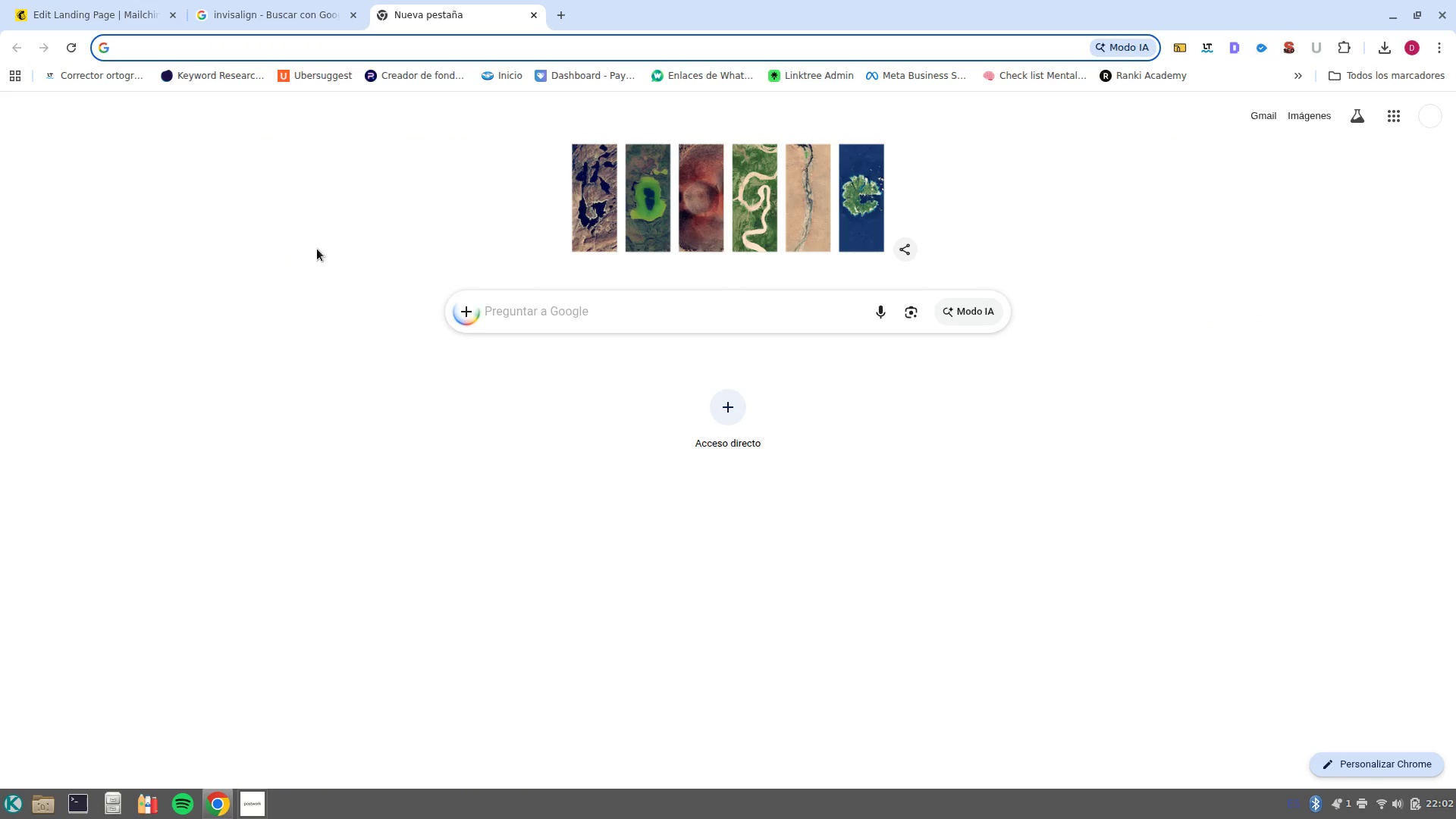 
type(gemini)
 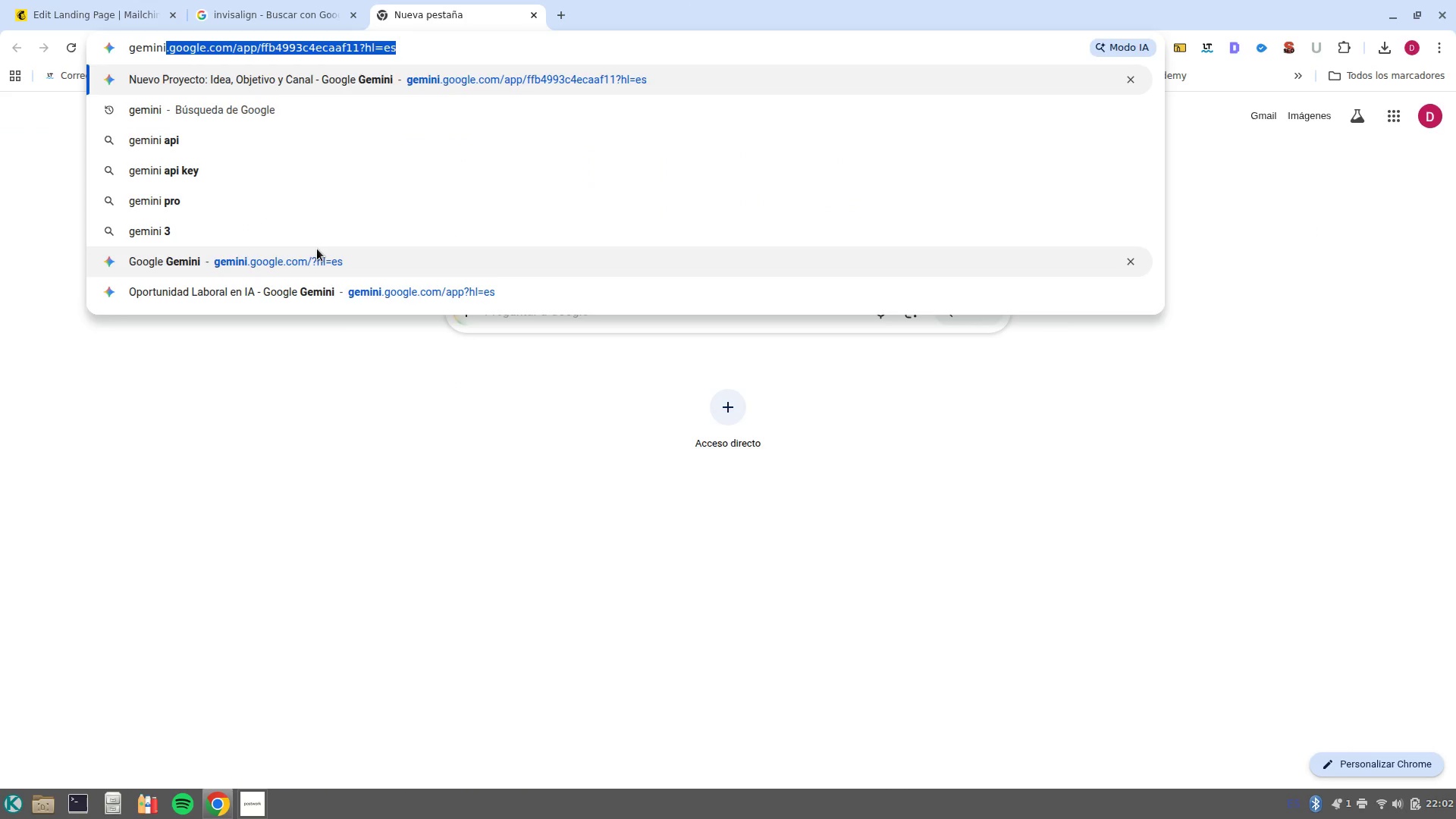 
key(Enter)
 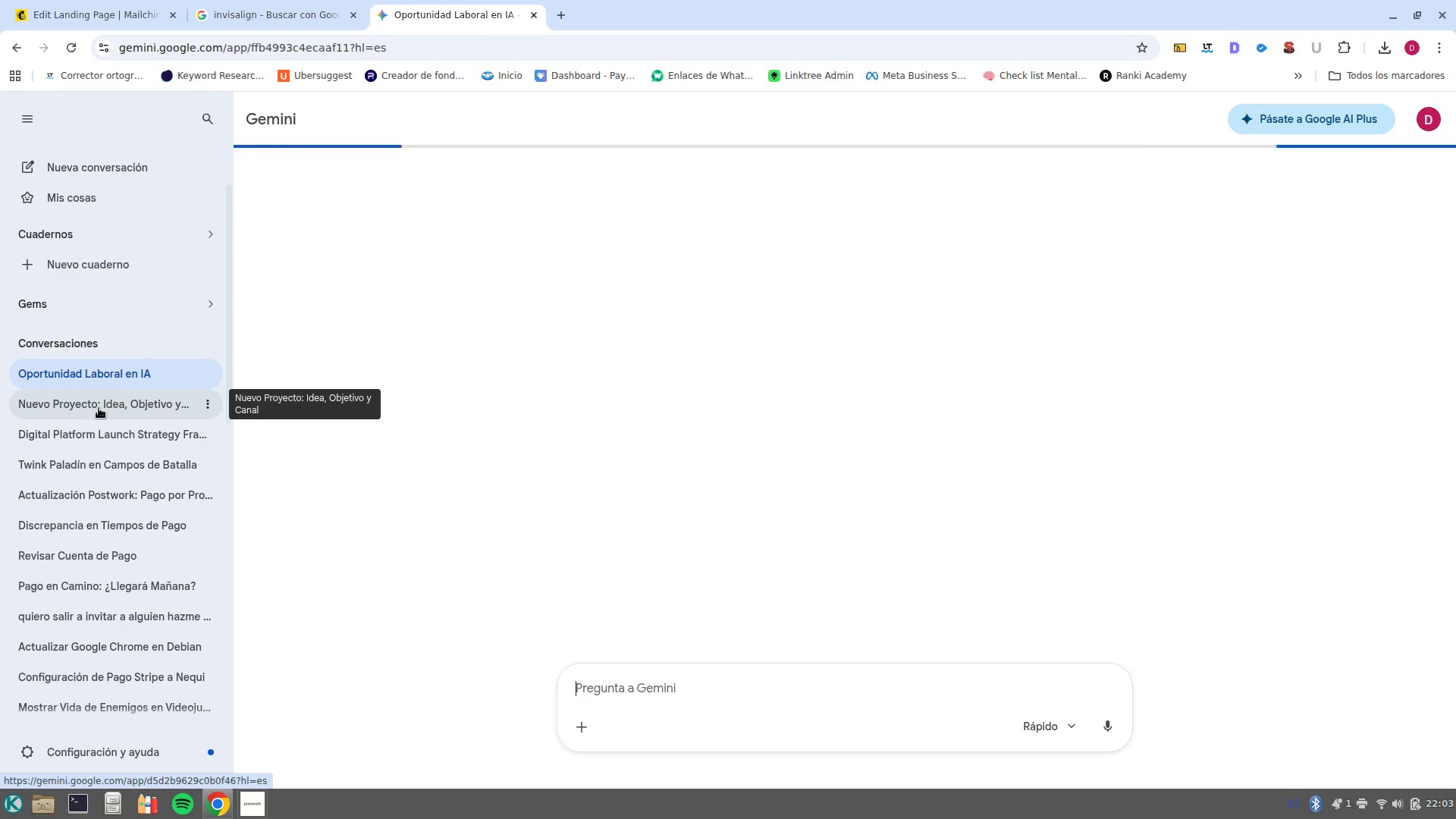 
wait(7.52)
 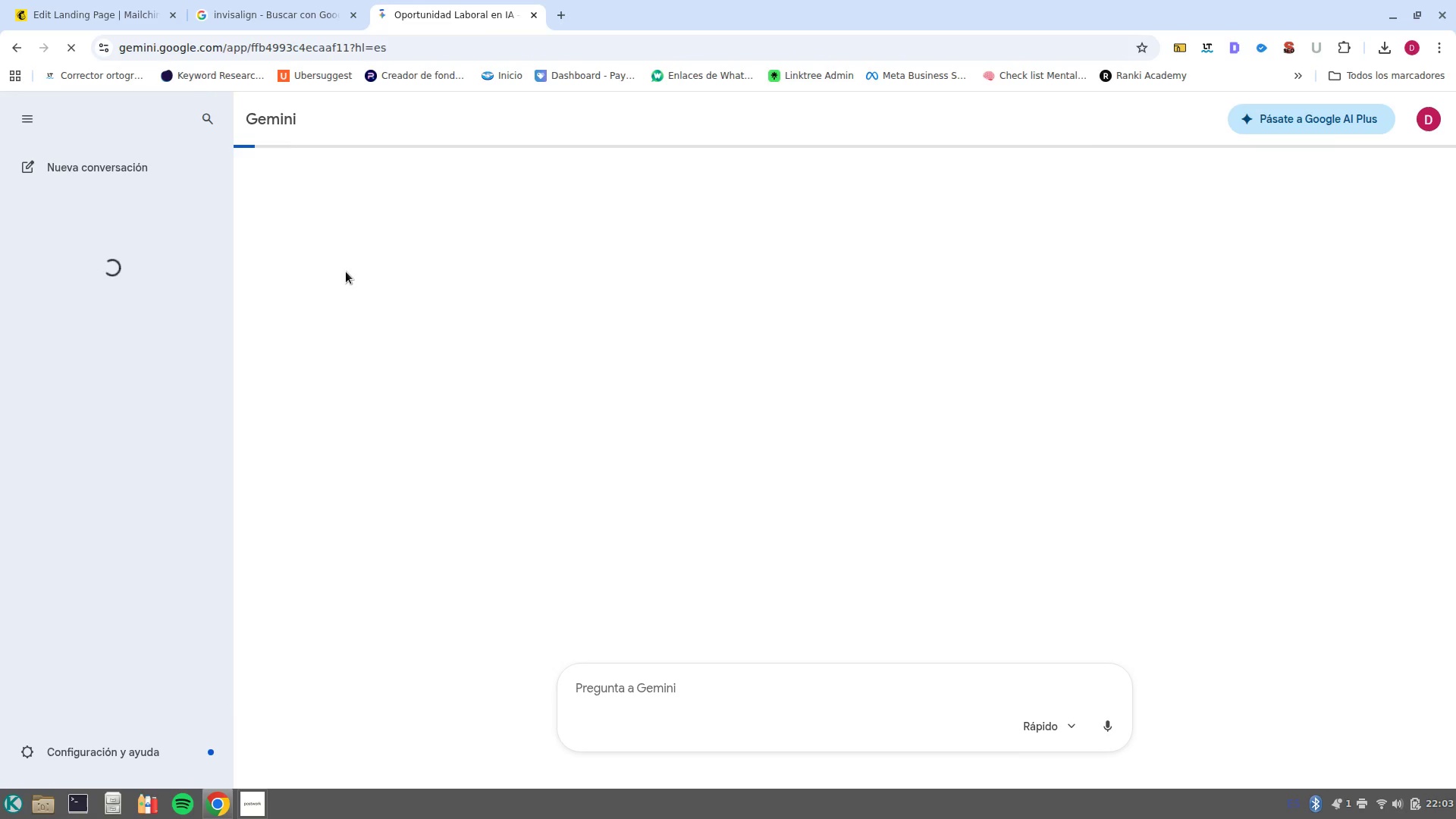 
scroll: coordinate [749, 543], scroll_direction: up, amount: 12.0
 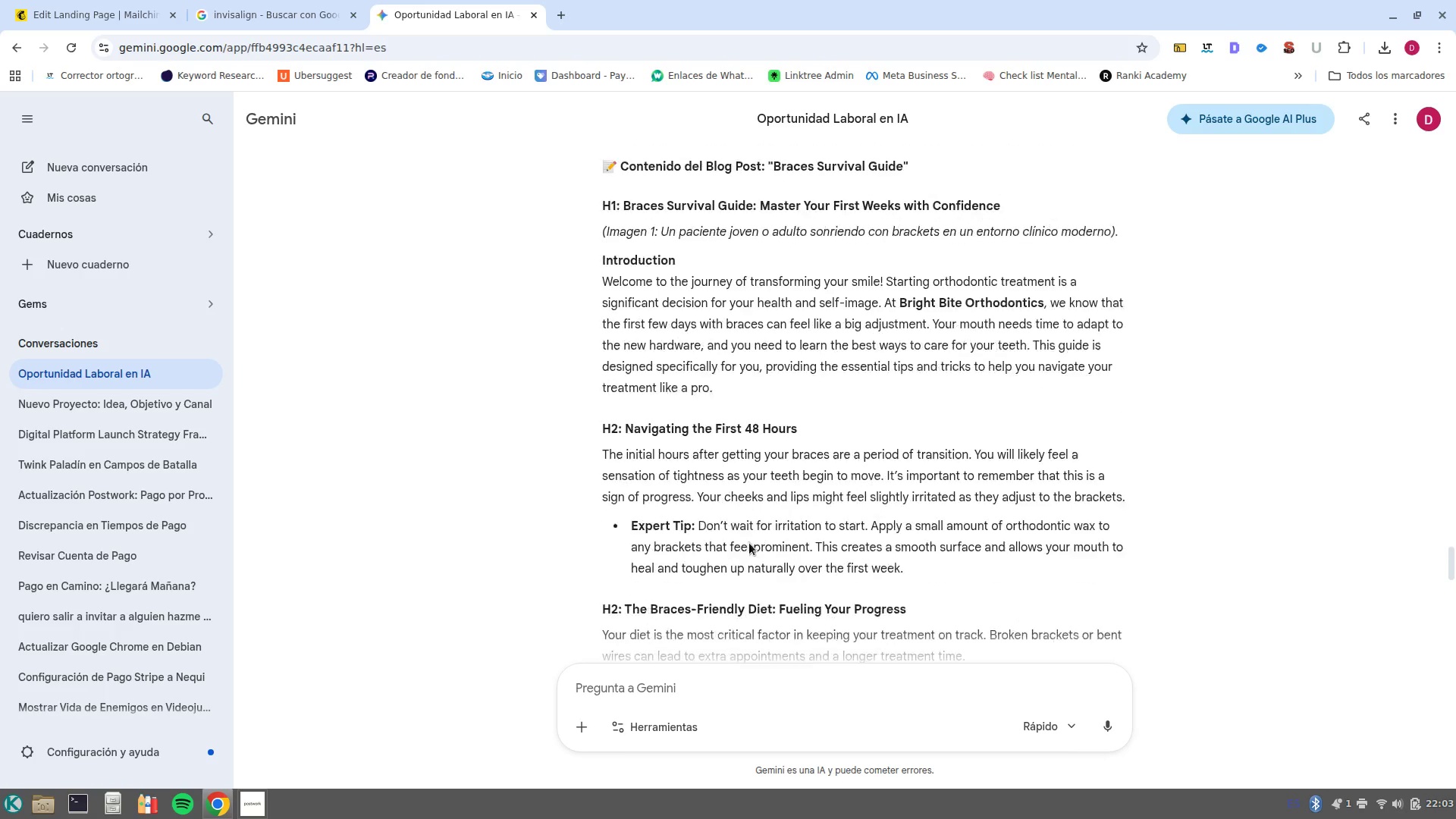 
scroll: coordinate [749, 543], scroll_direction: down, amount: 6.0
 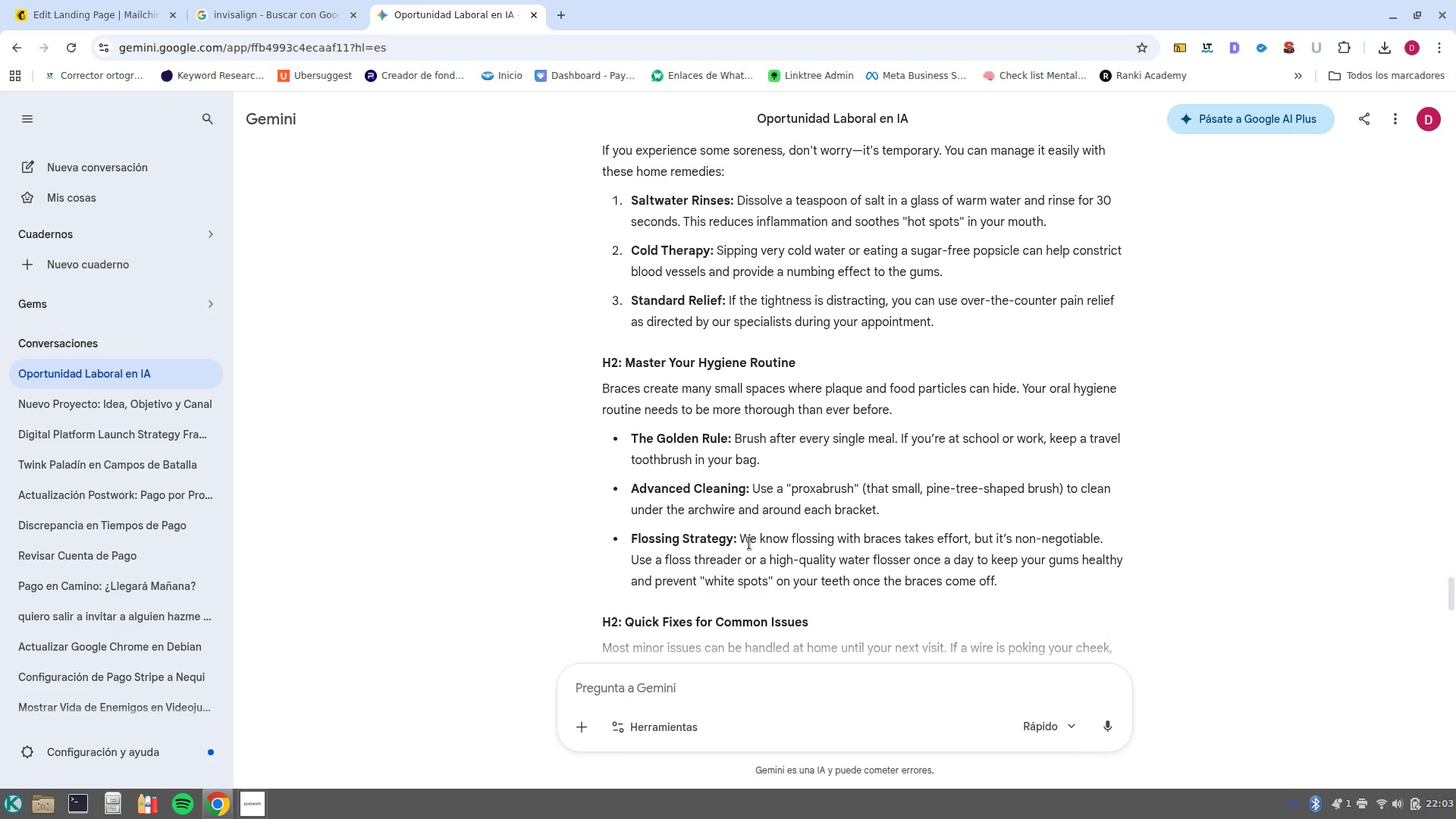 
scroll: coordinate [749, 543], scroll_direction: up, amount: 2.0
 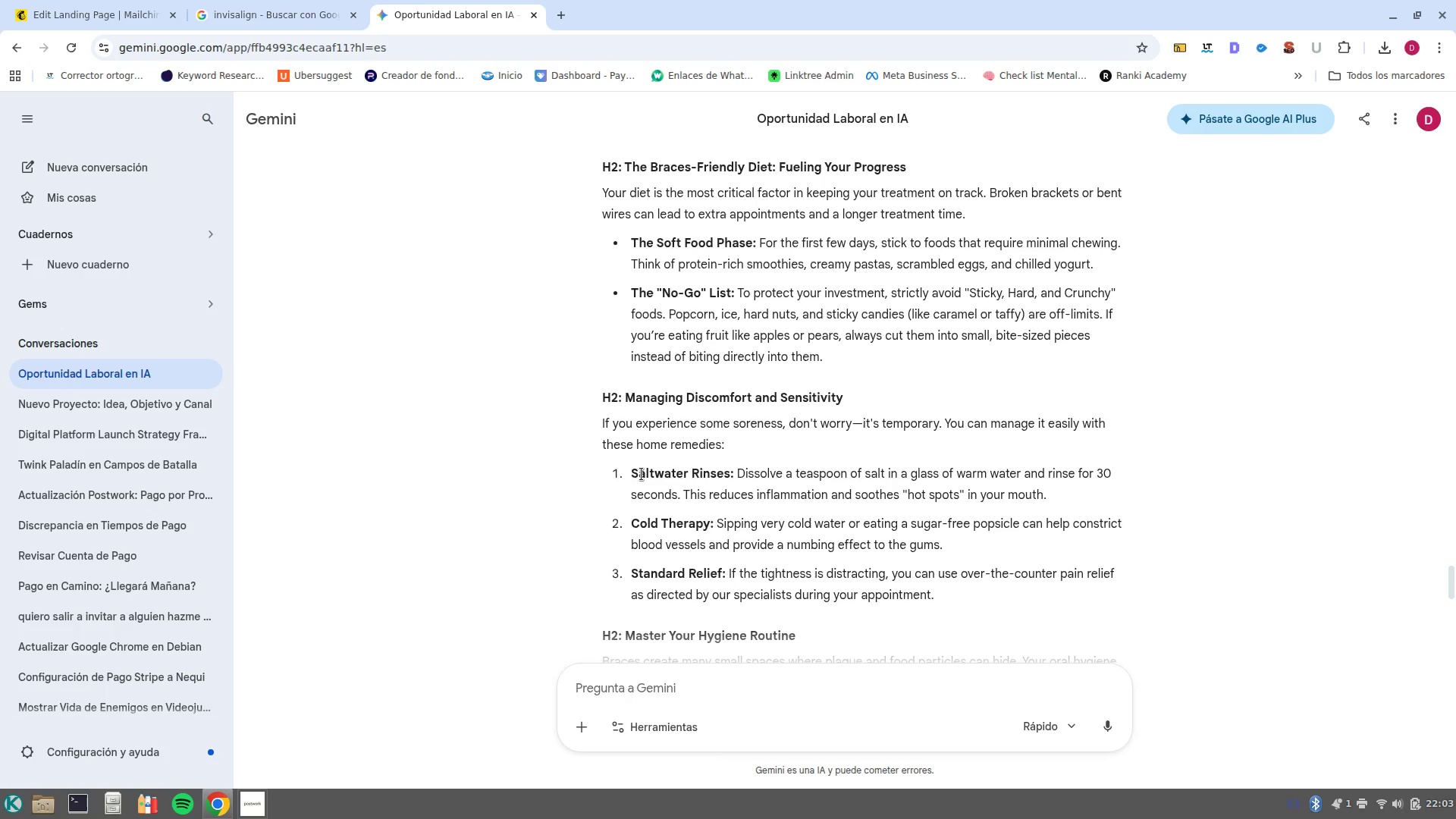 
left_click_drag(start_coordinate=[607, 466], to_coordinate=[1045, 593])
 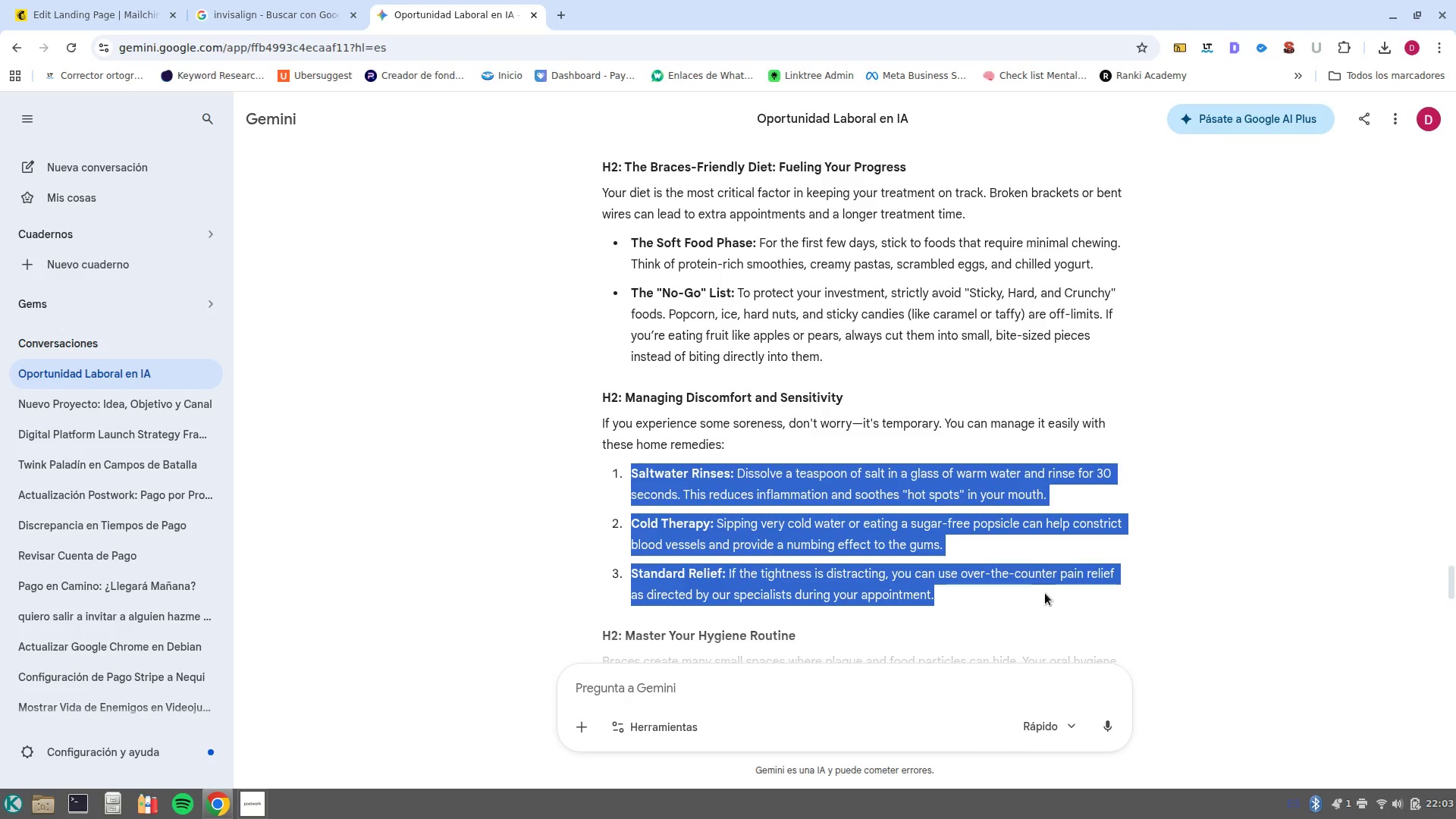 
key(Control+C)
 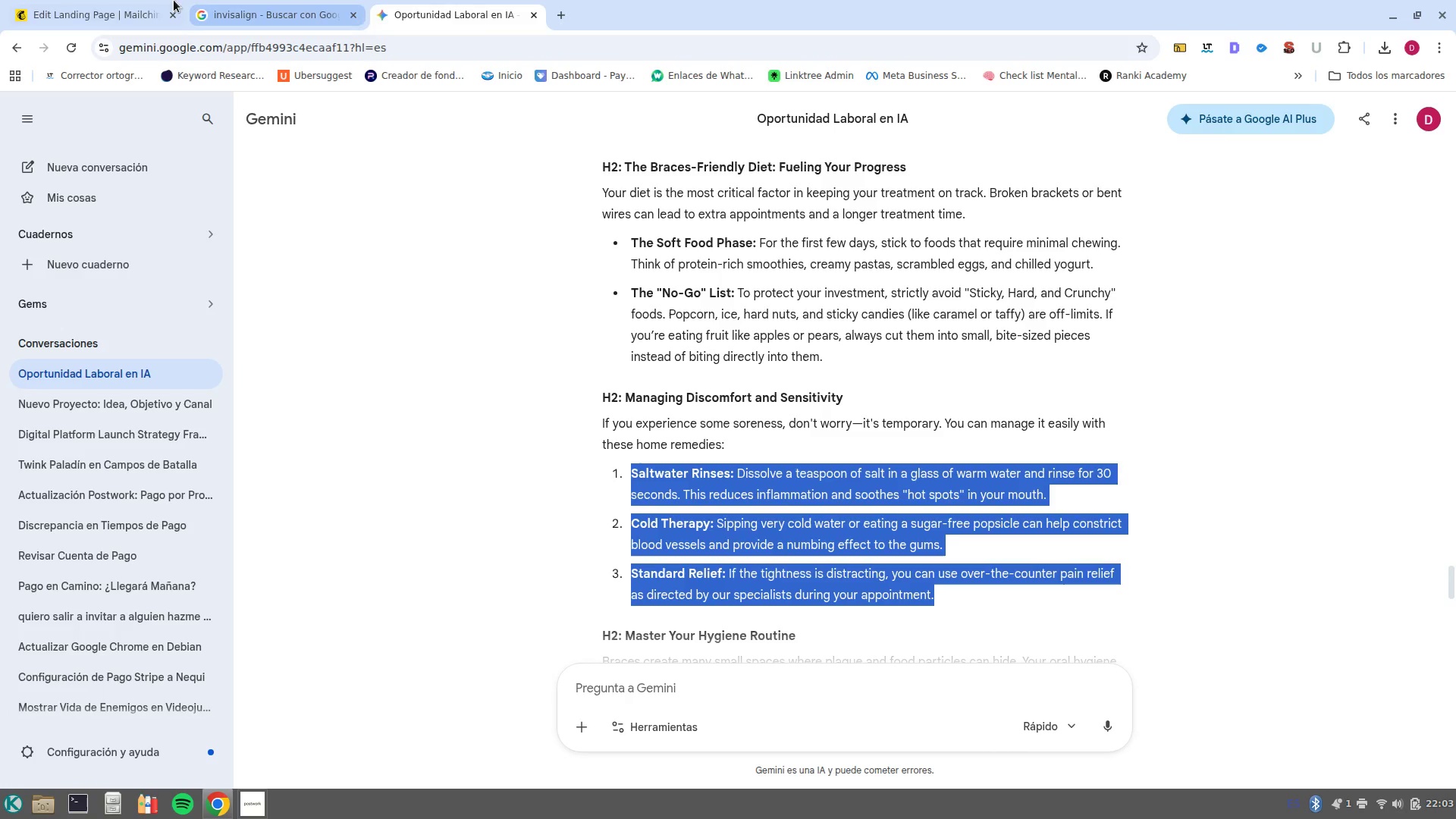 
left_click([125, 0])
 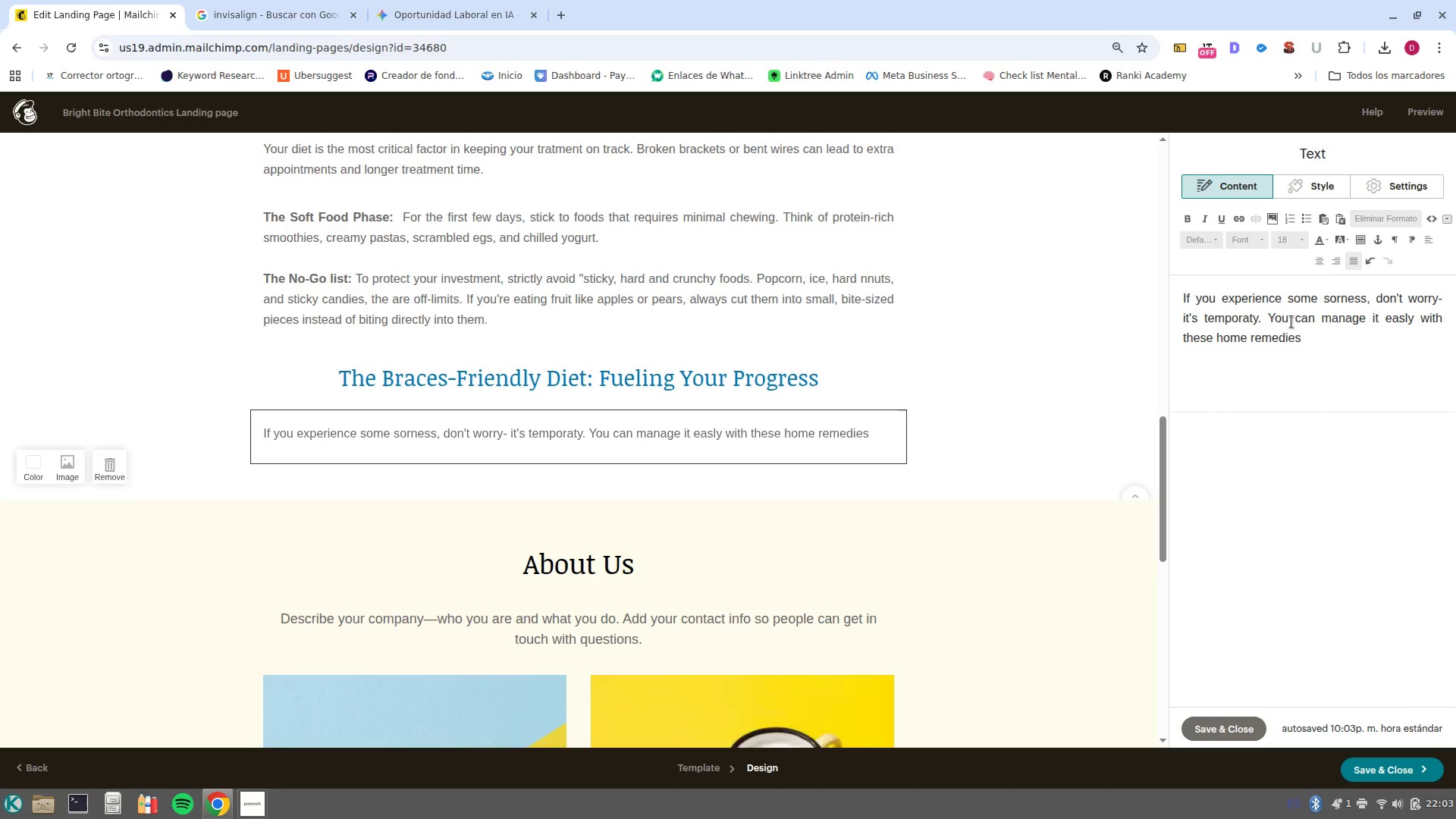 
left_click([1325, 334])
 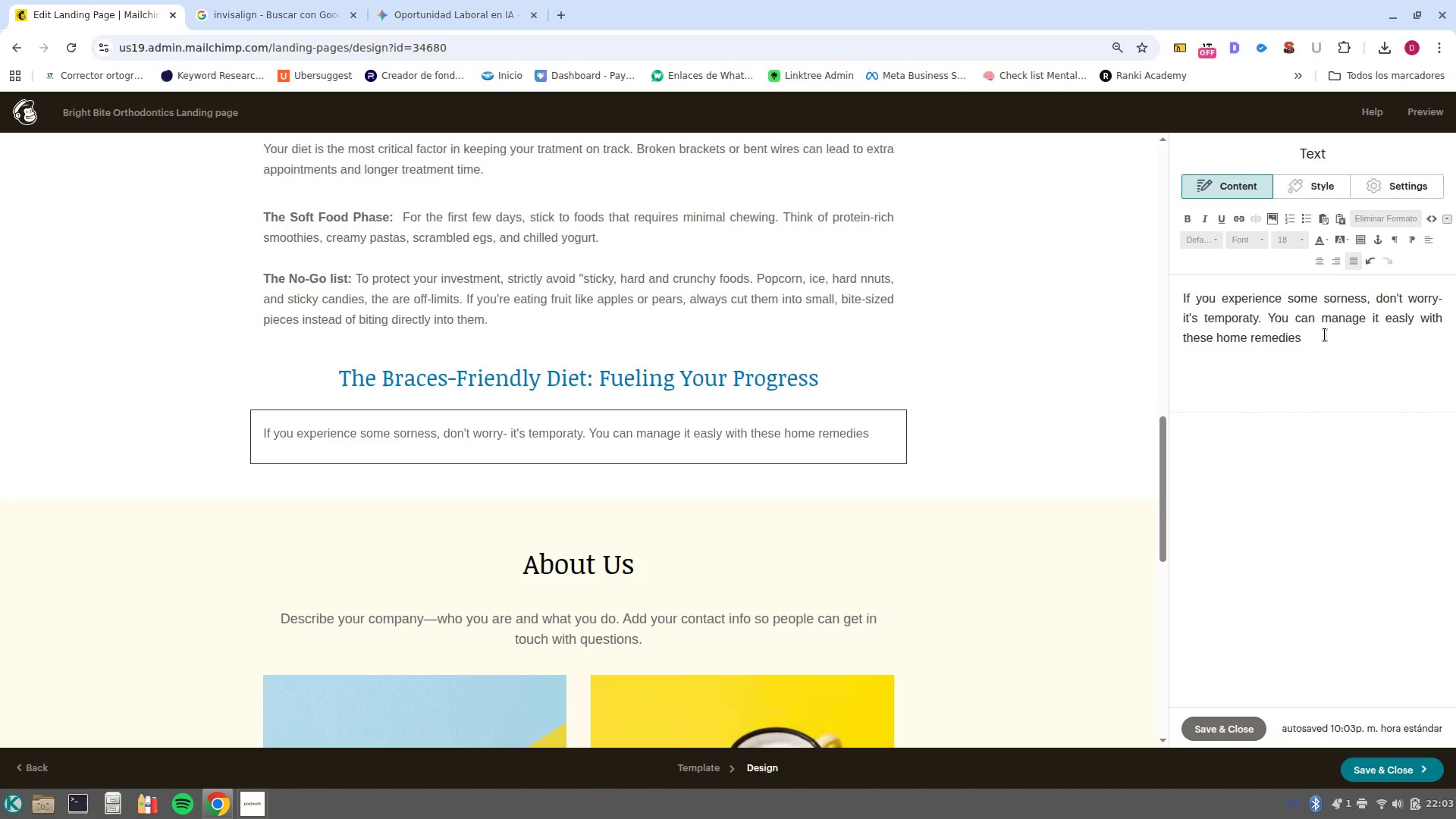 
key(Backspace)
 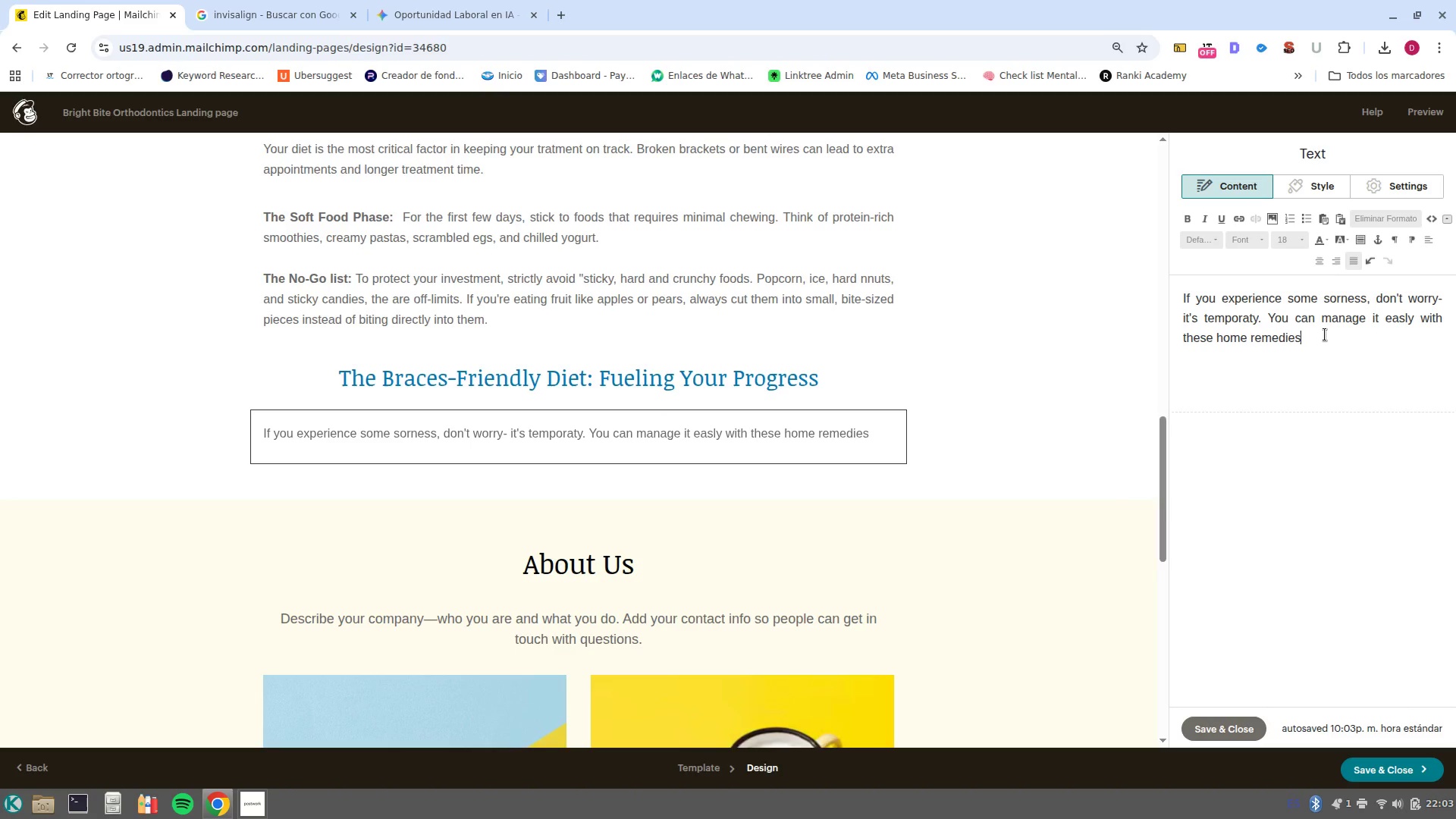 
key(Shift+ShiftLeft)
 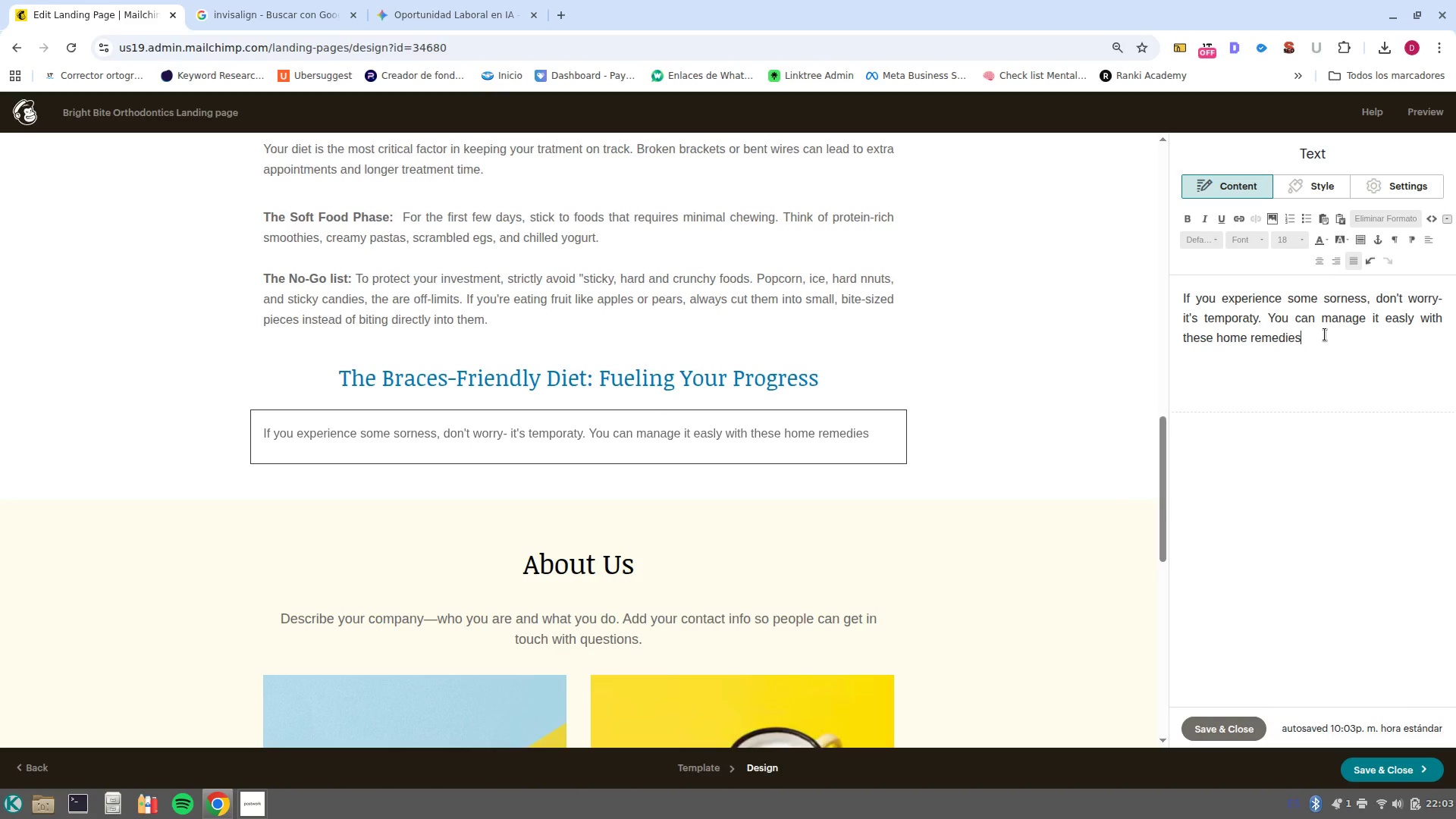 
key(Shift+Comma)
 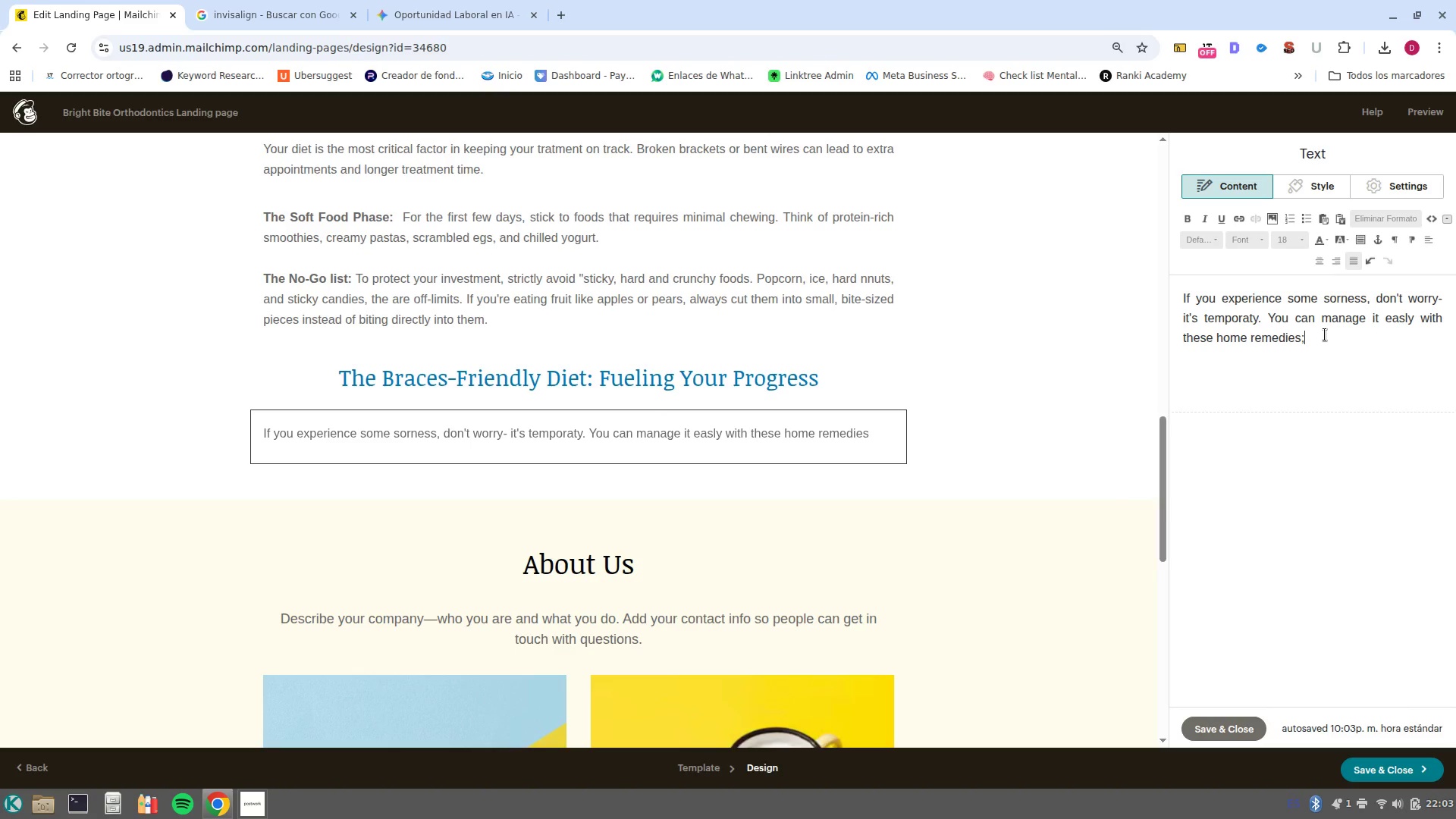 
key(Space)
 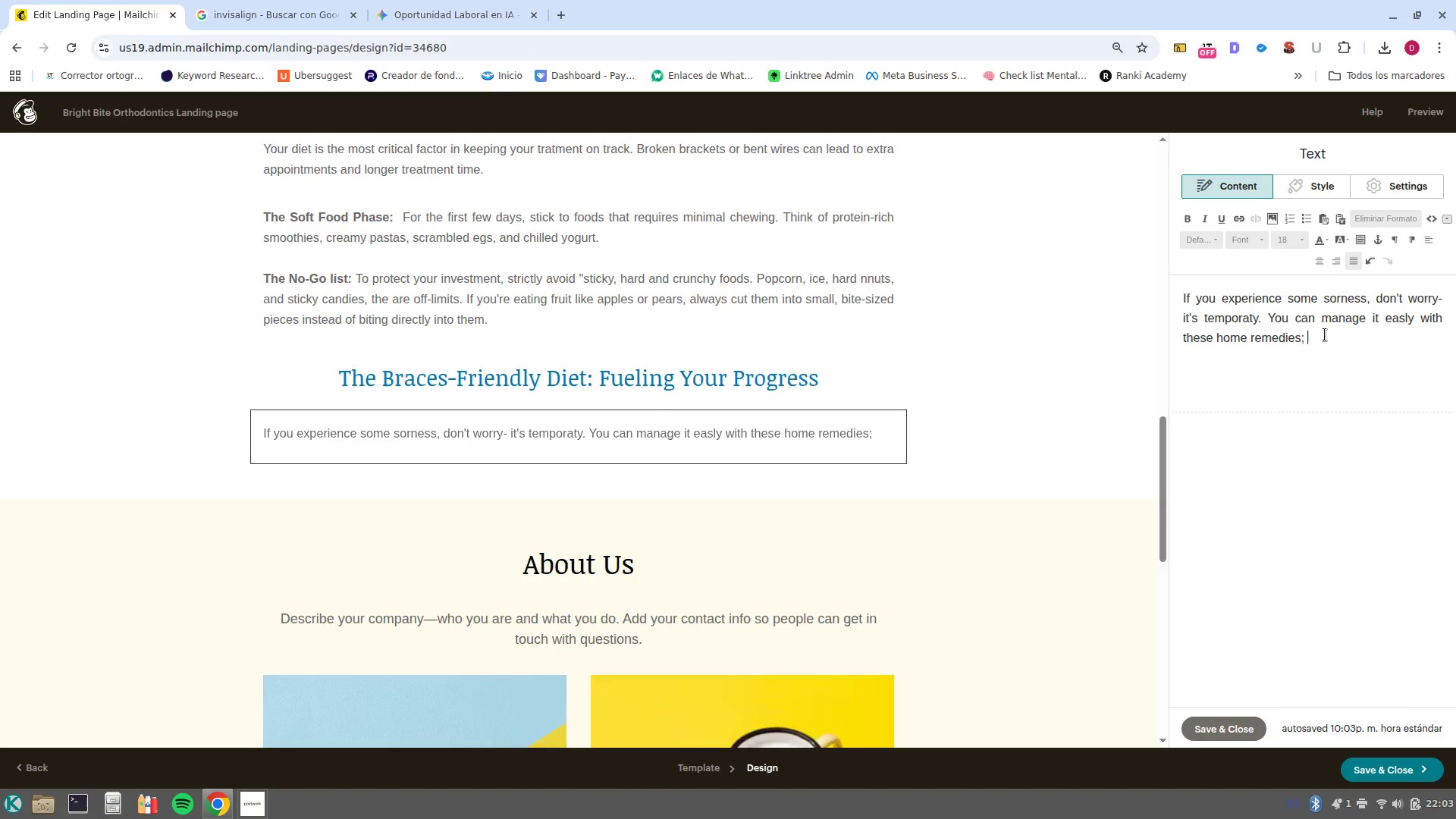 
key(Enter)
 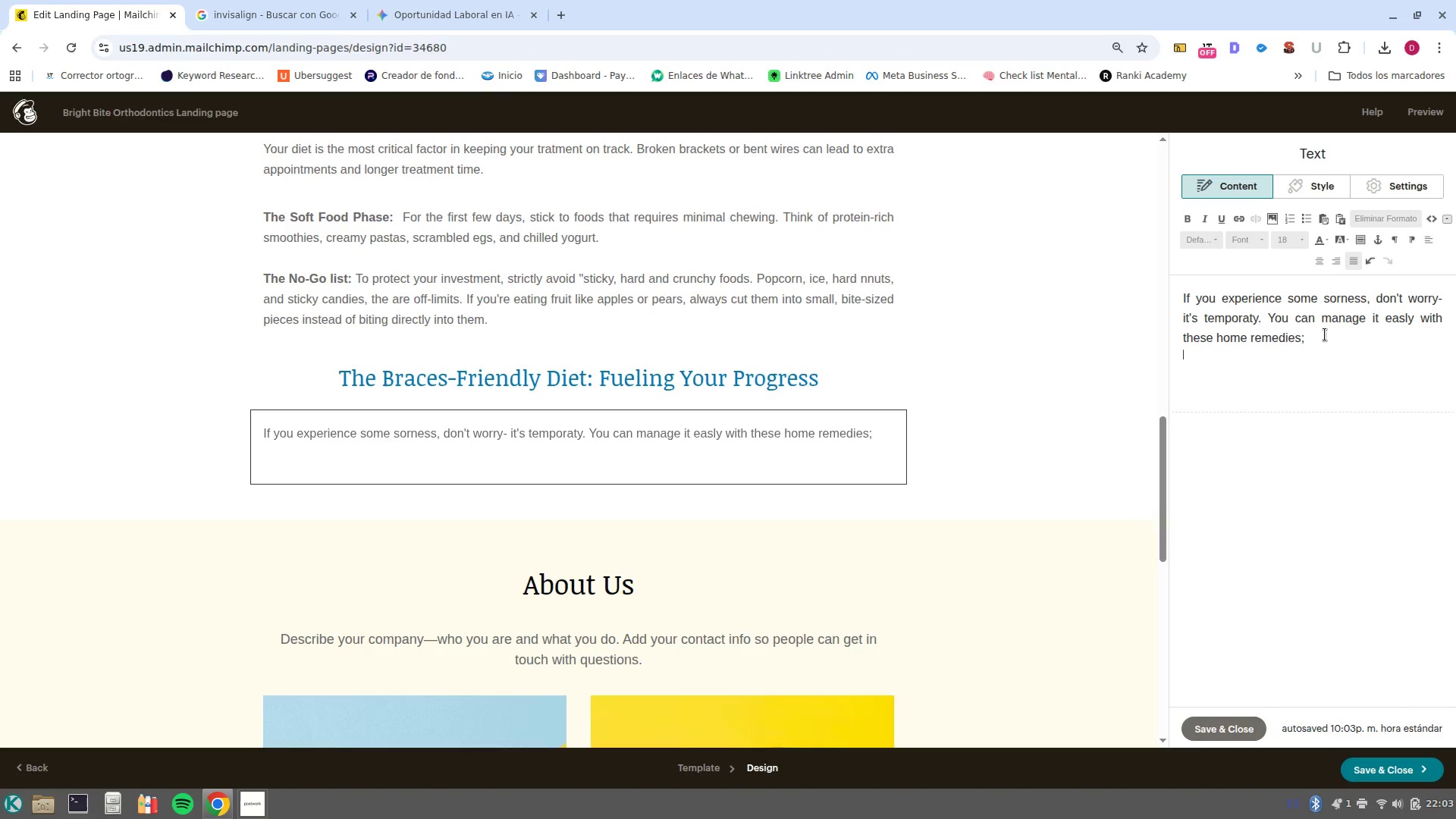 
key(Enter)
 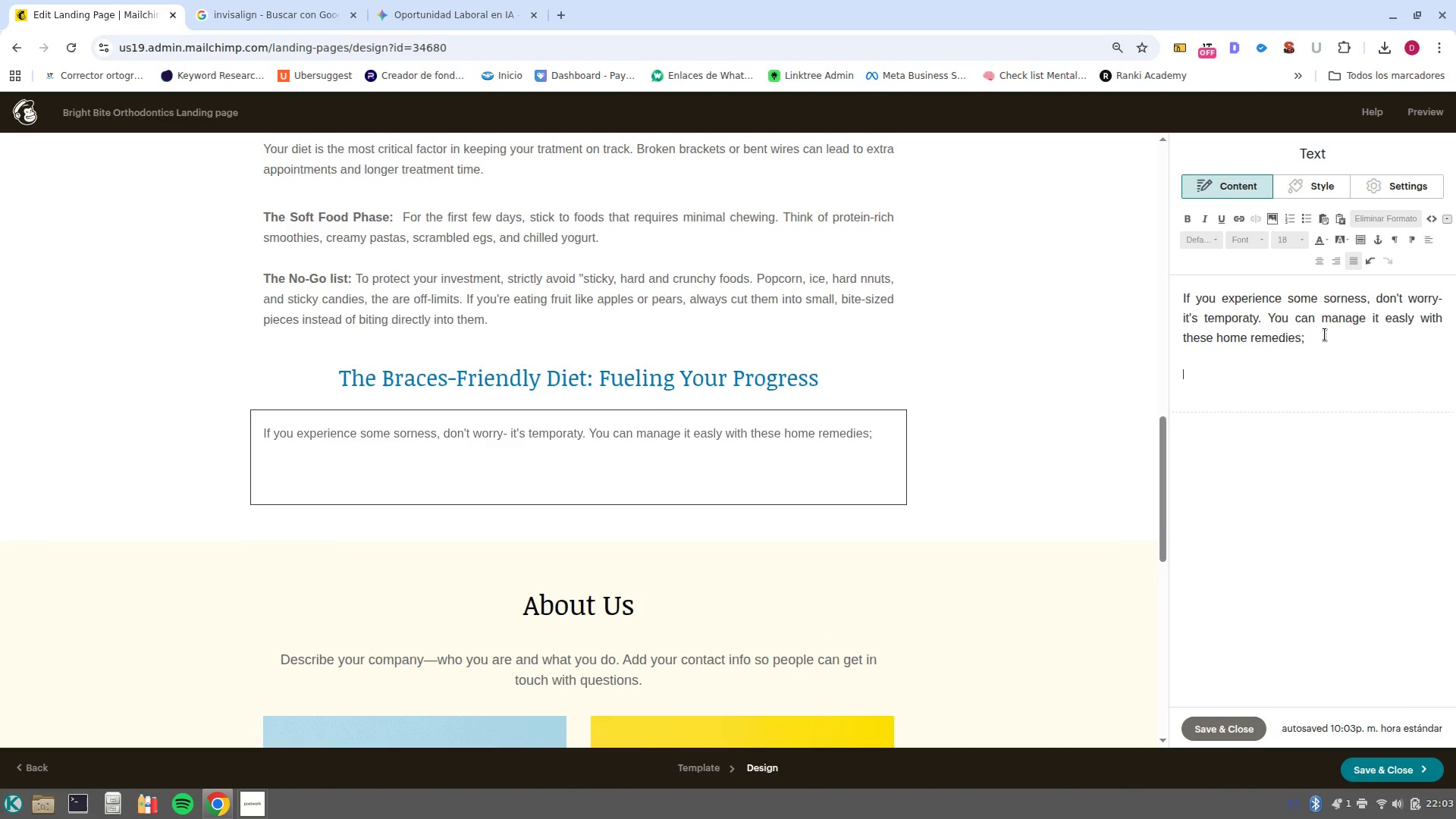 
key(Control+Shift+V)
 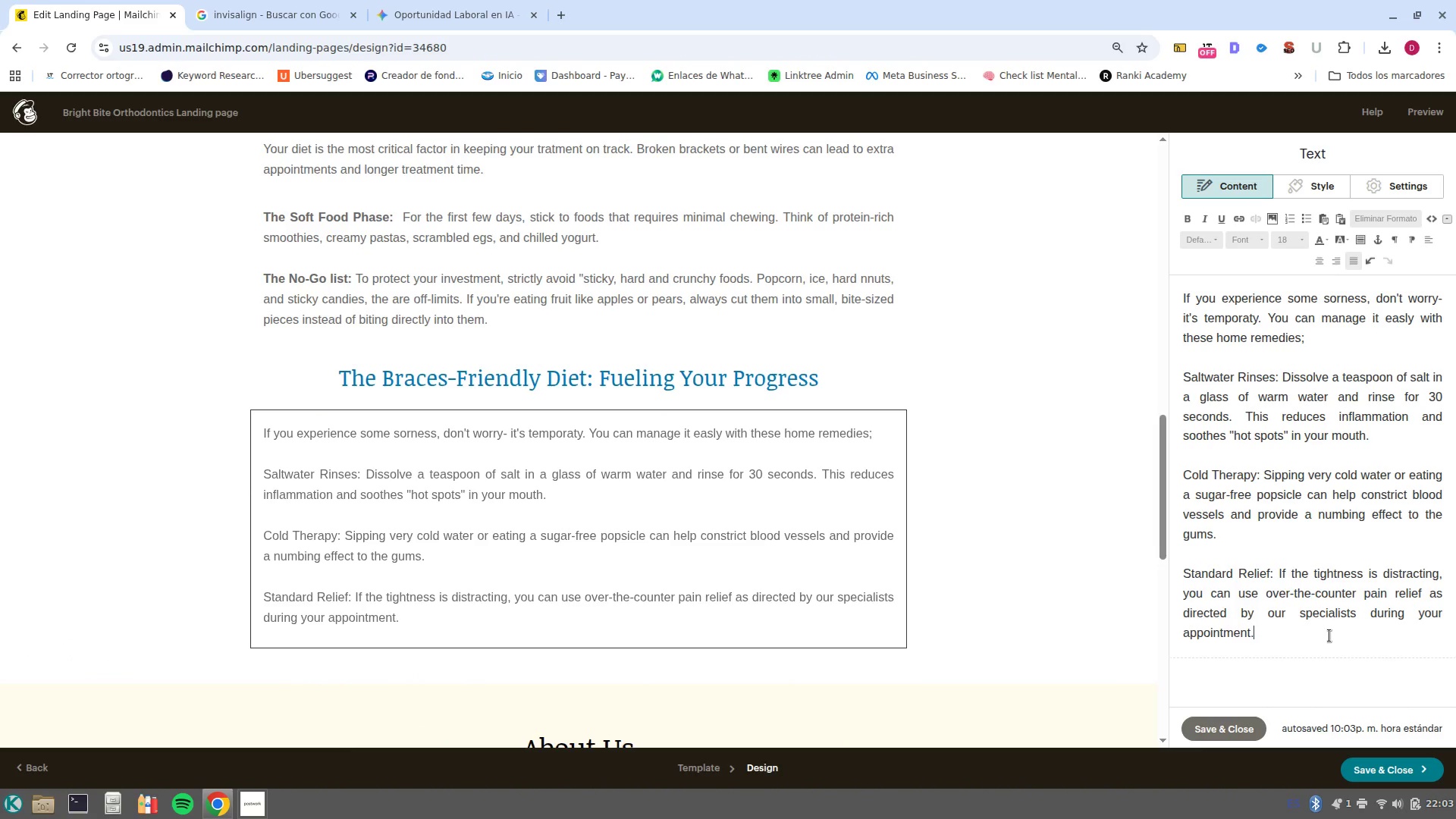 
scroll: coordinate [1245, 482], scroll_direction: up, amount: 1.0
 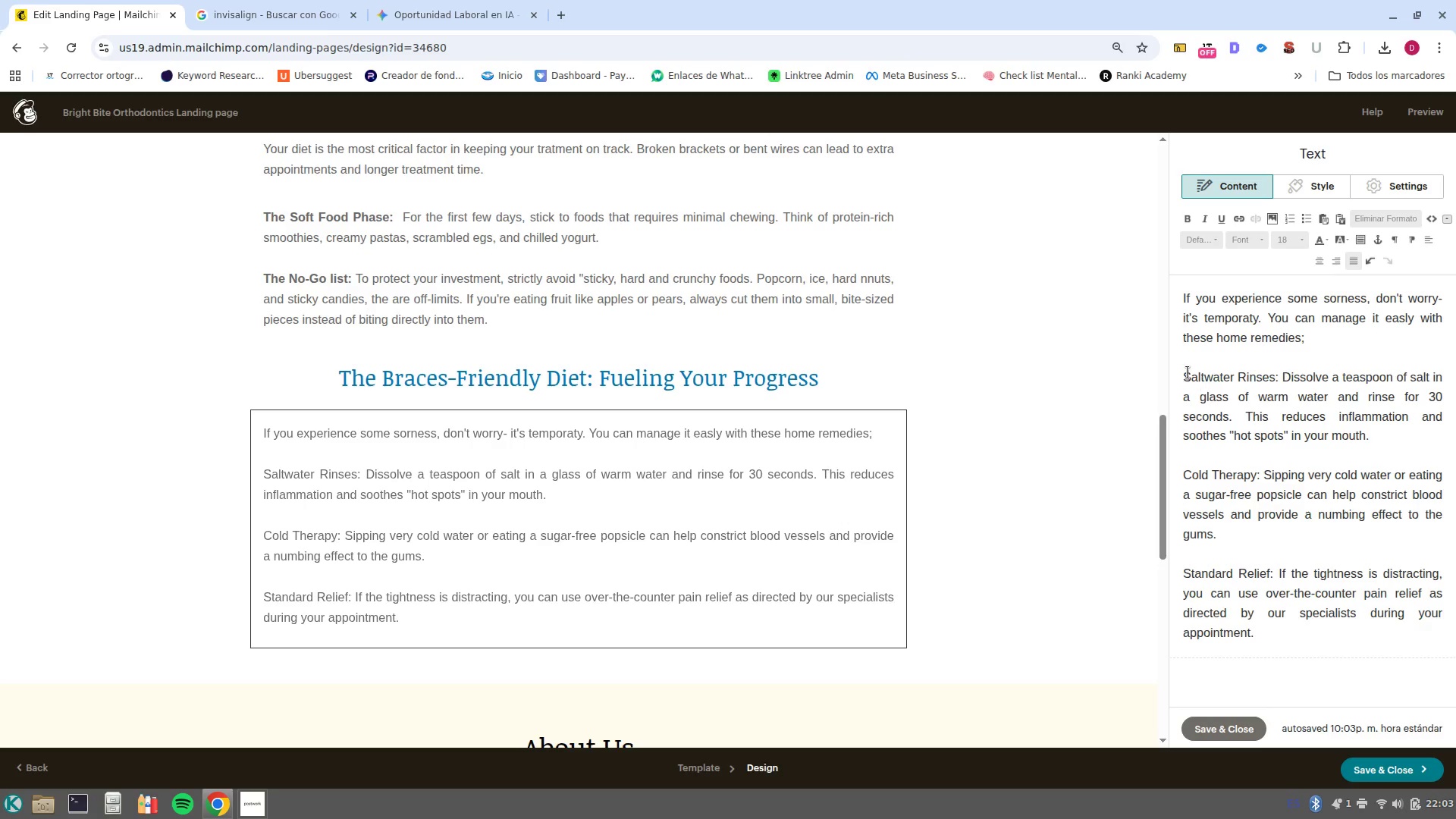 
left_click_drag(start_coordinate=[1188, 371], to_coordinate=[1284, 382])
 